 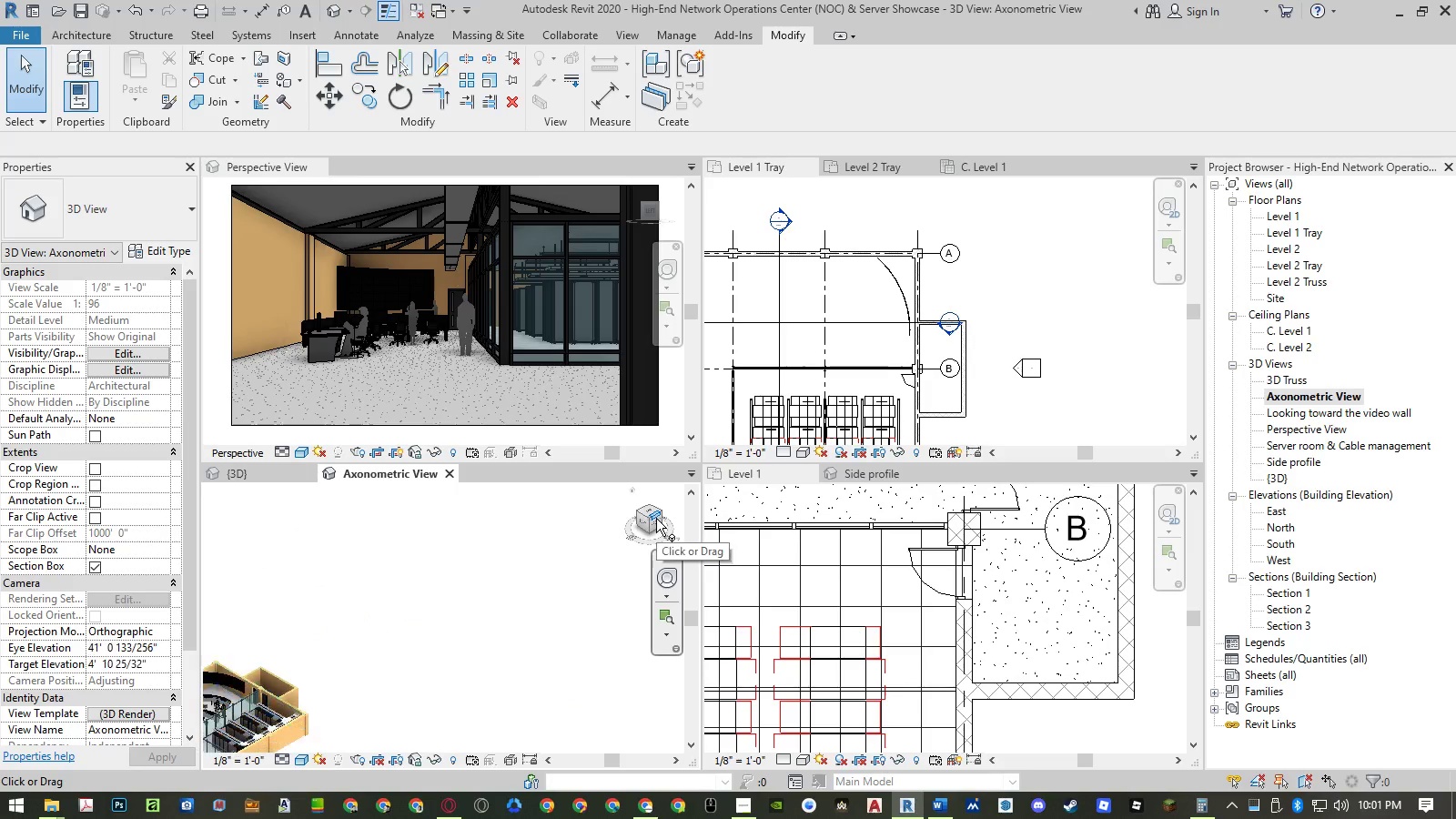 
scroll: coordinate [394, 624], scroll_direction: up, amount: 3.0
 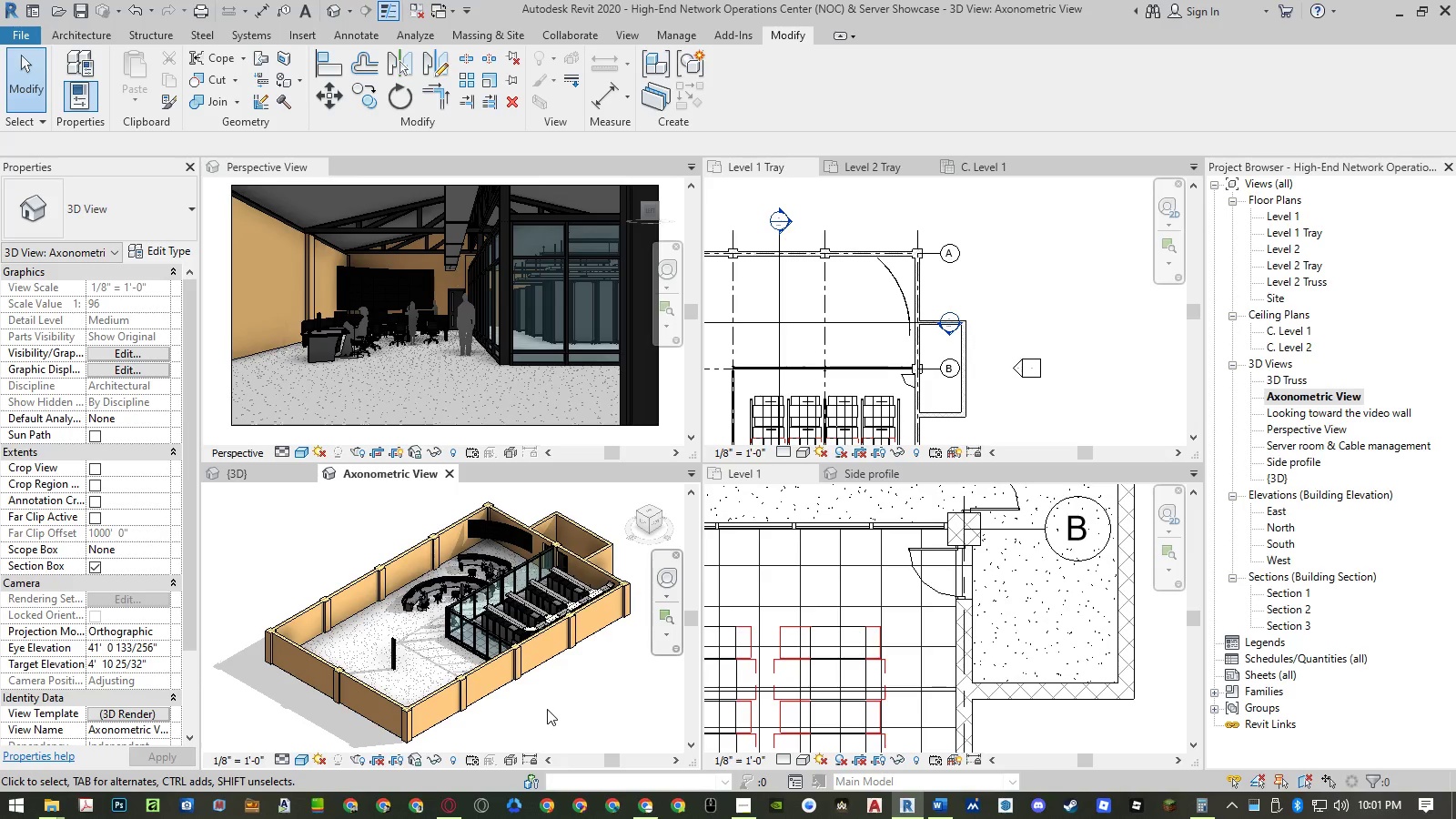 
left_click([547, 709])
 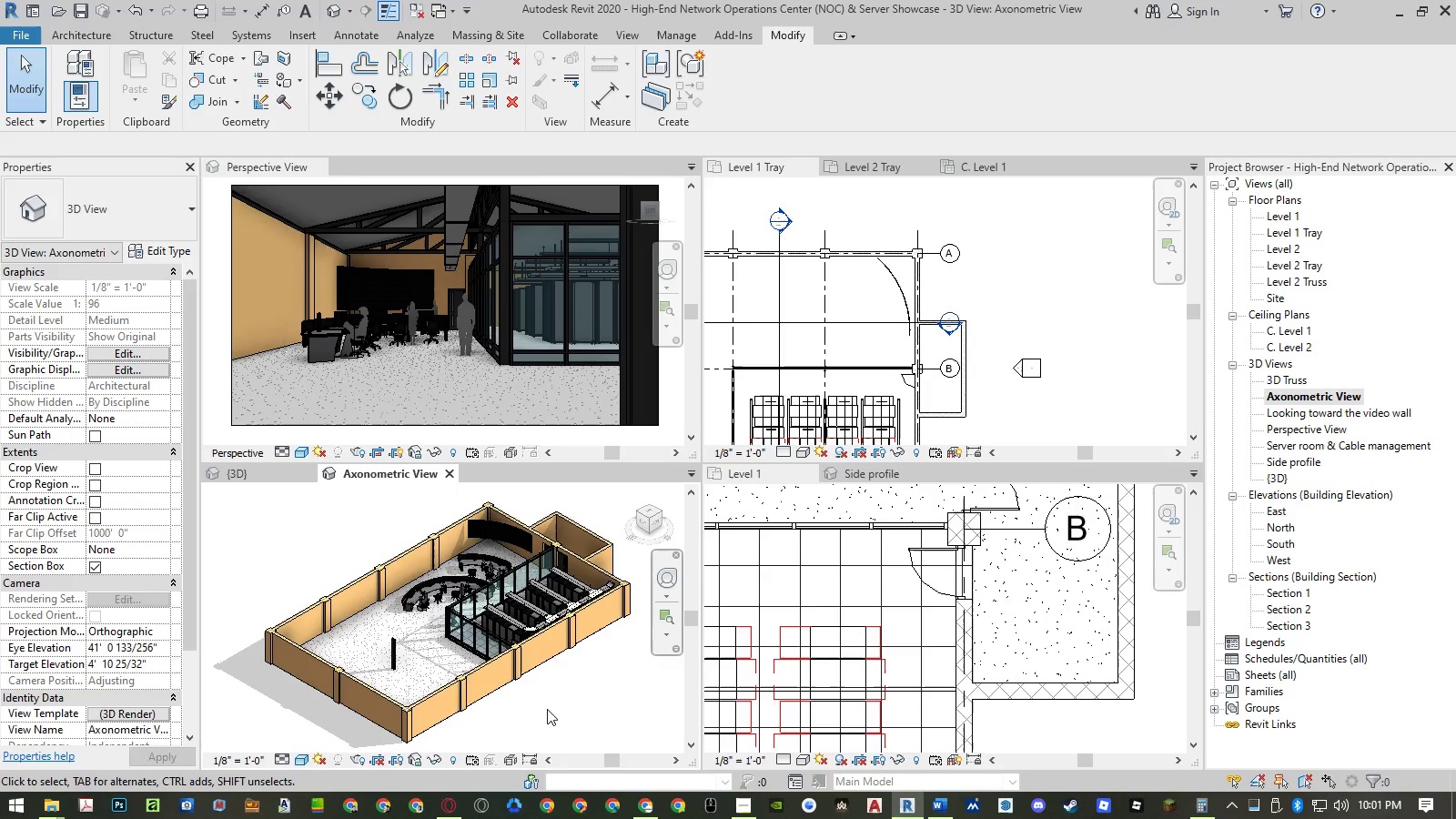 
key(Control+S)
 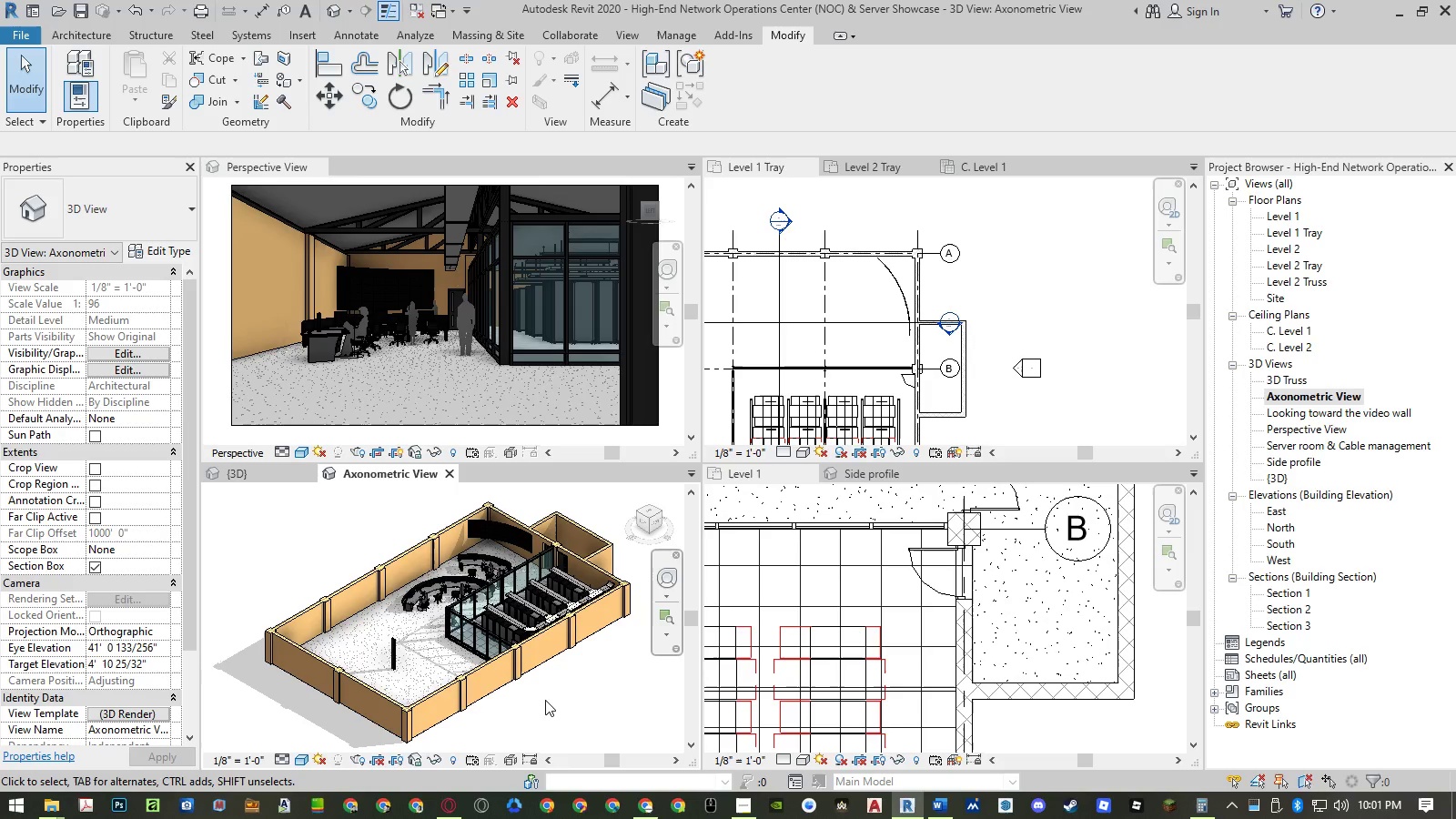 
wait(8.0)
 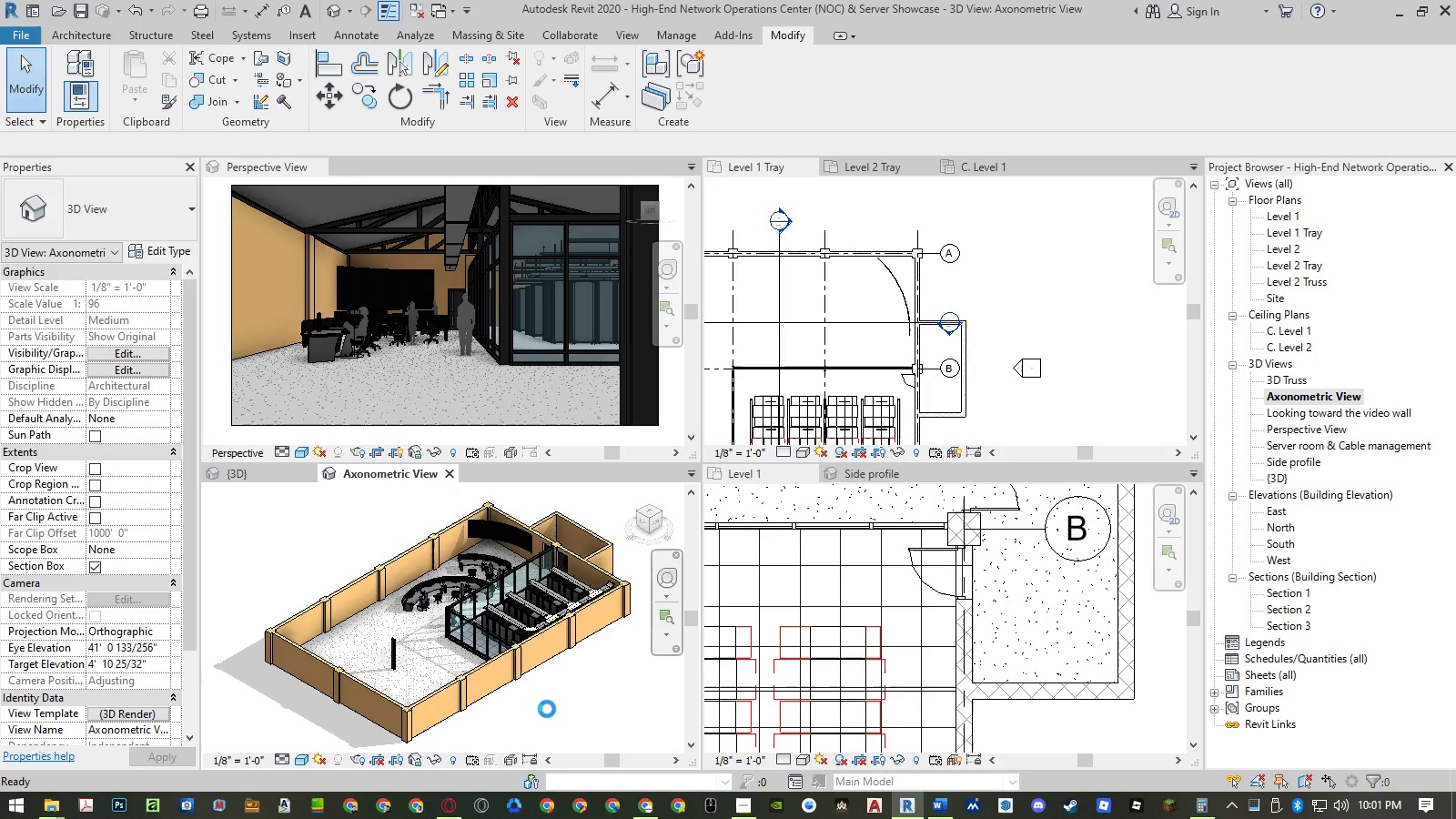 
left_click([223, 410])
 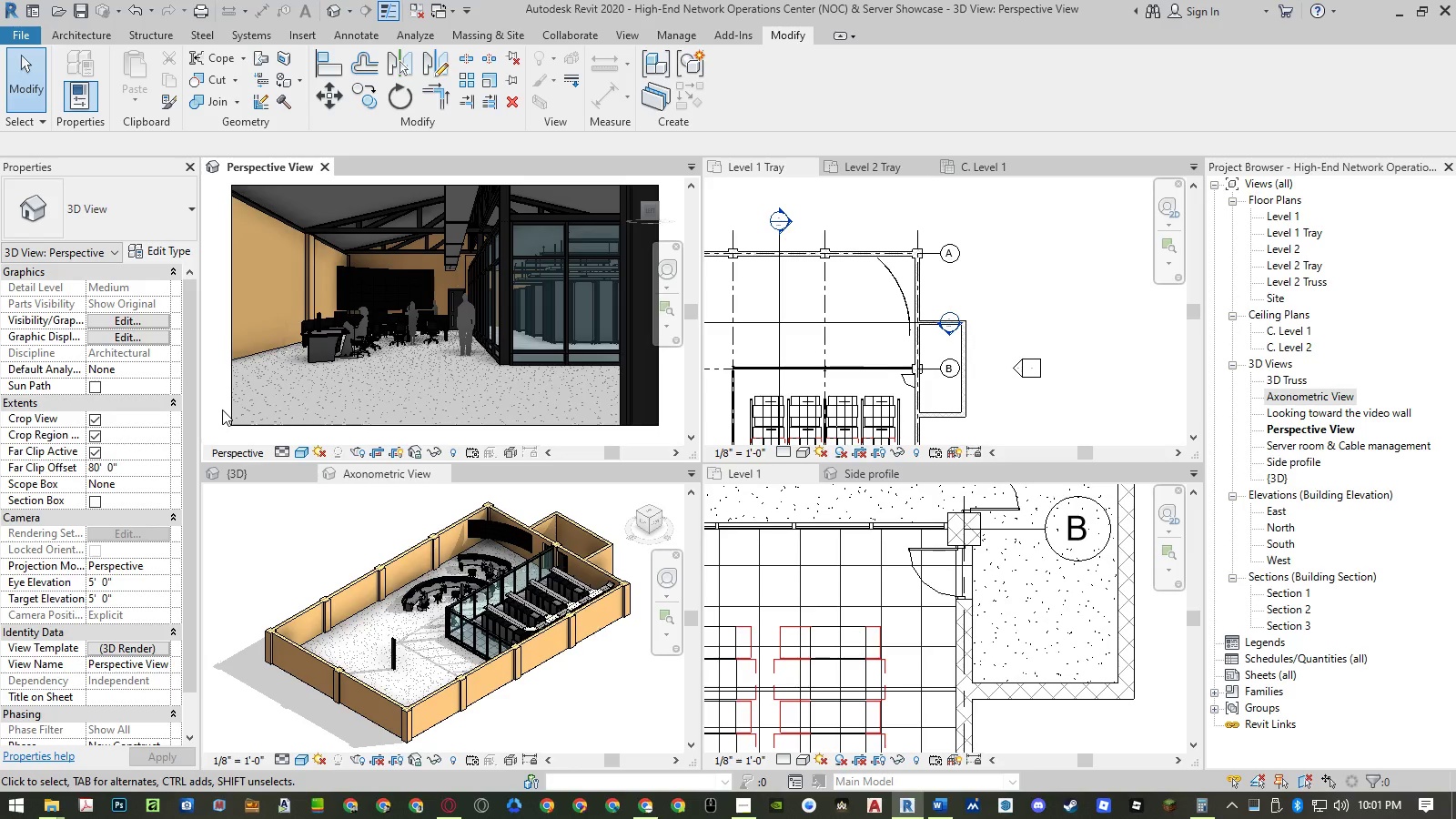 
type(rr)
 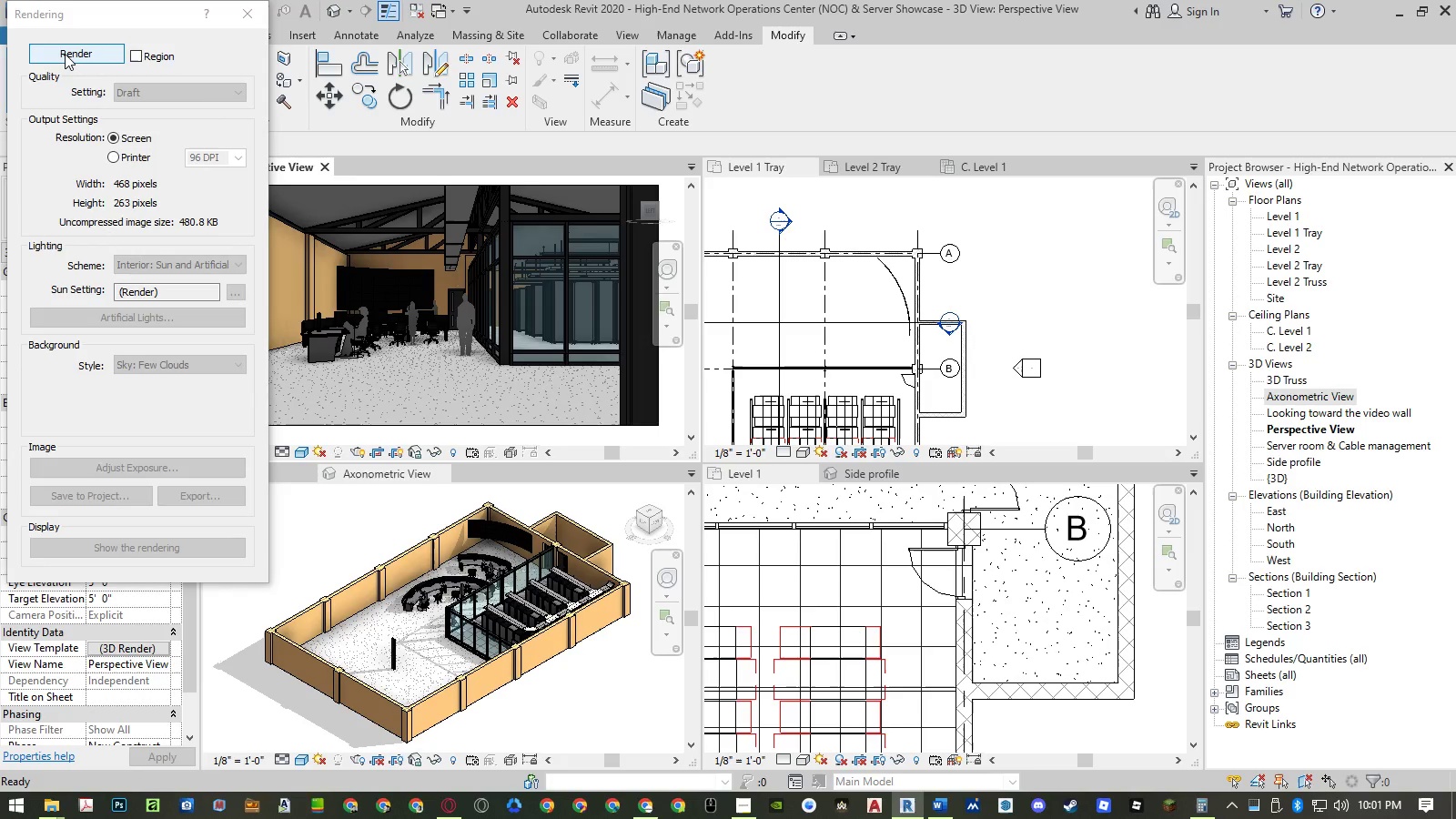 
left_click([65, 54])
 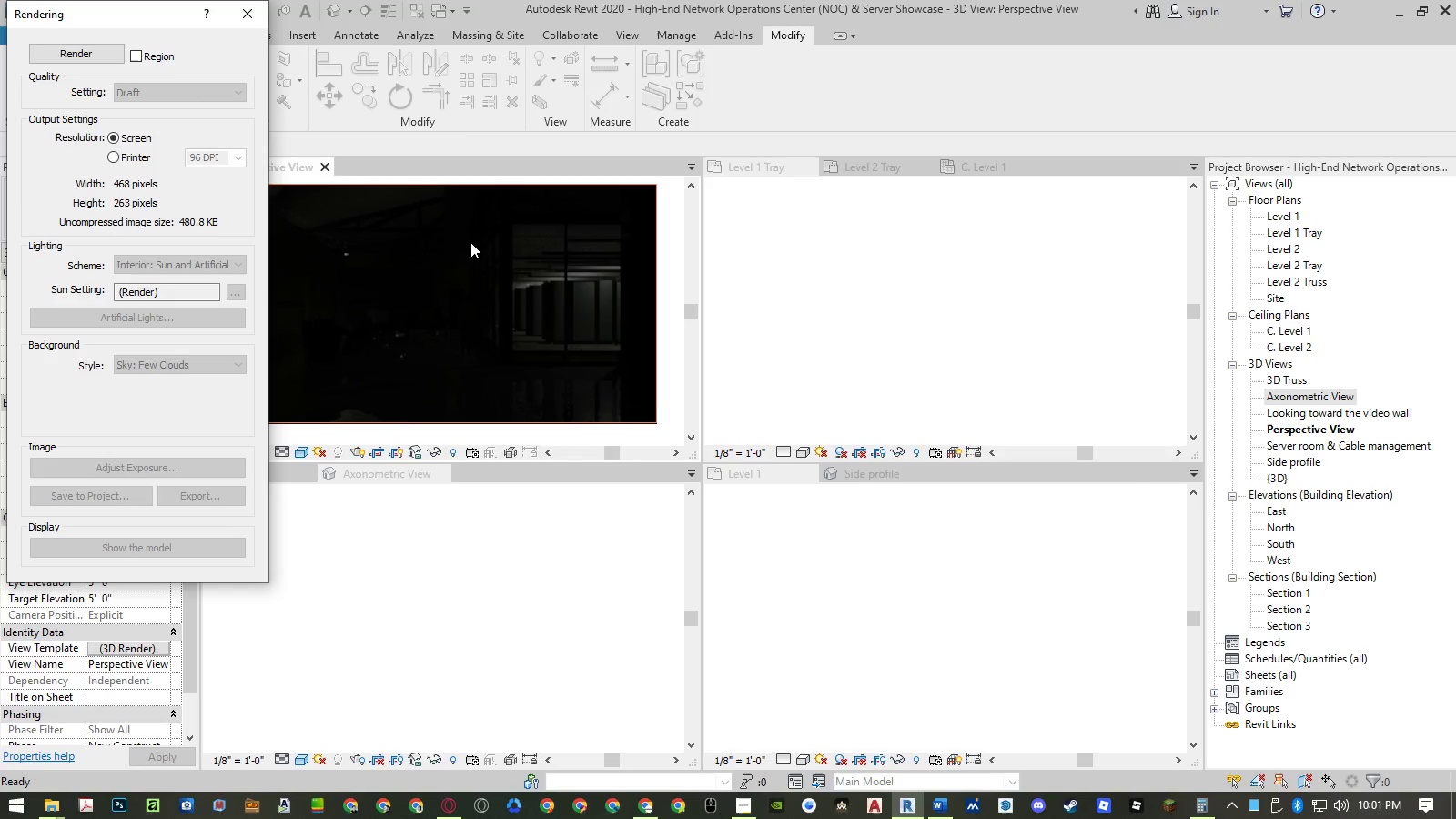 
wait(21.61)
 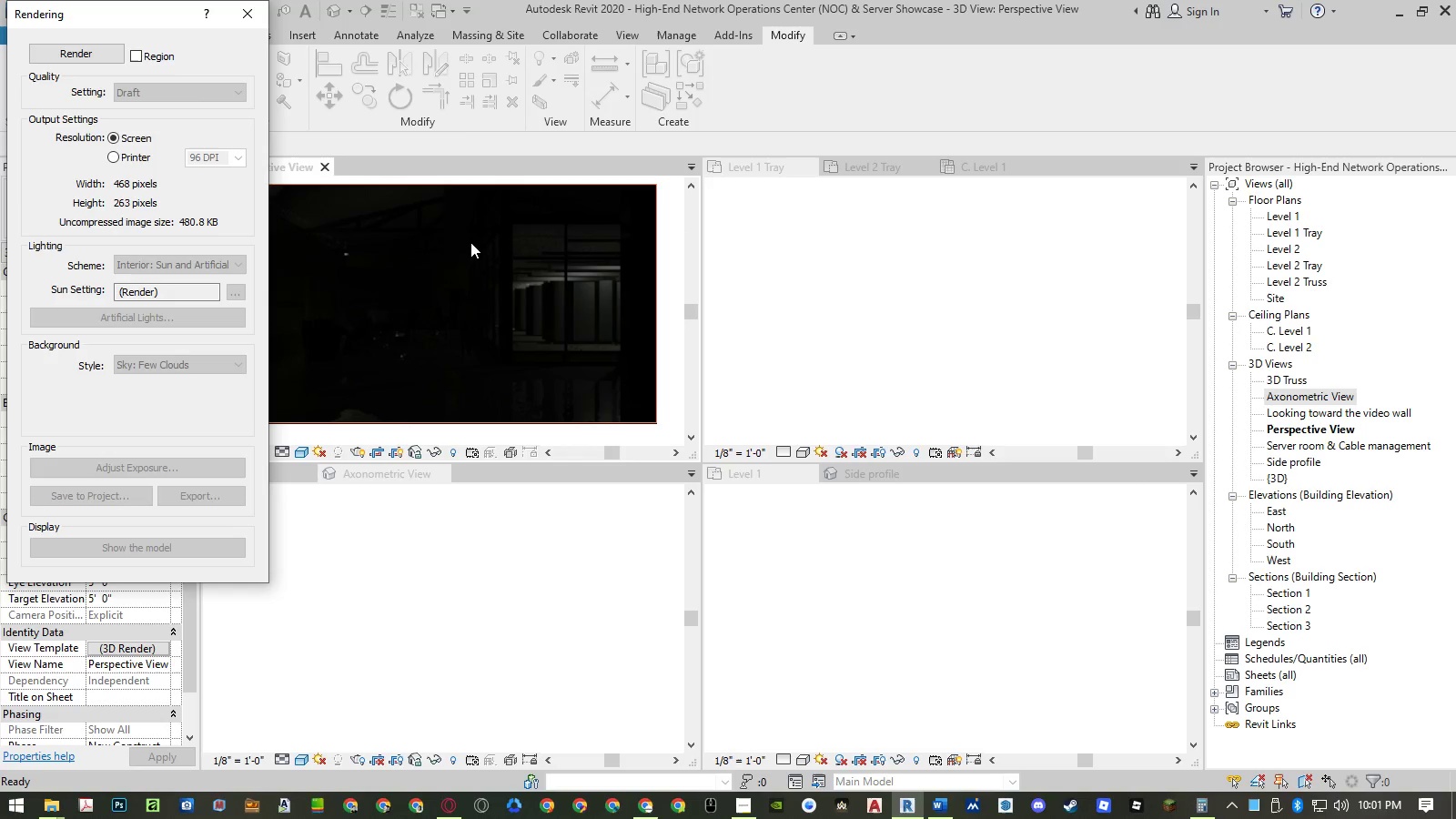 
left_click([245, 22])
 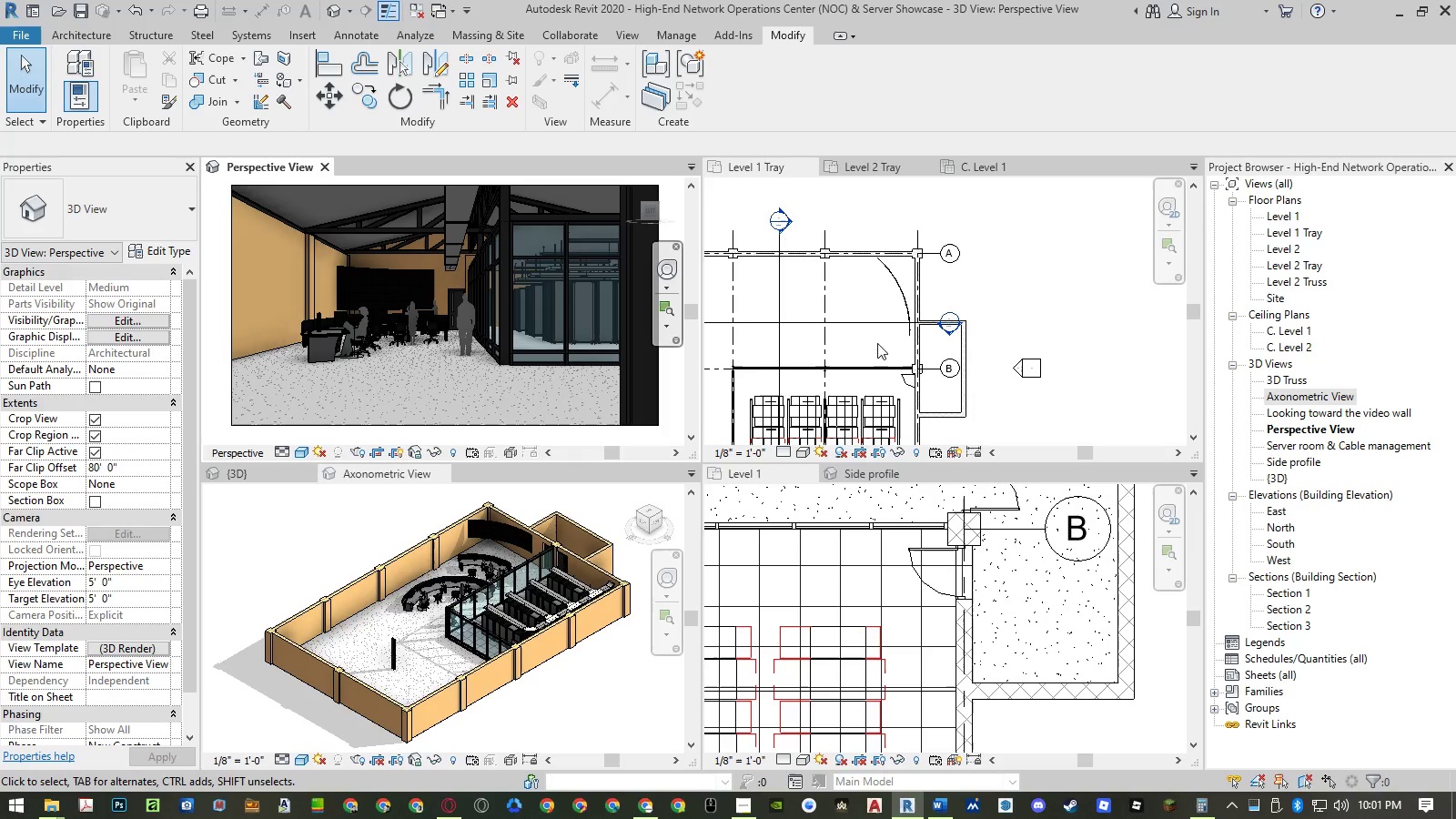 
scroll: coordinate [1024, 310], scroll_direction: down, amount: 6.0
 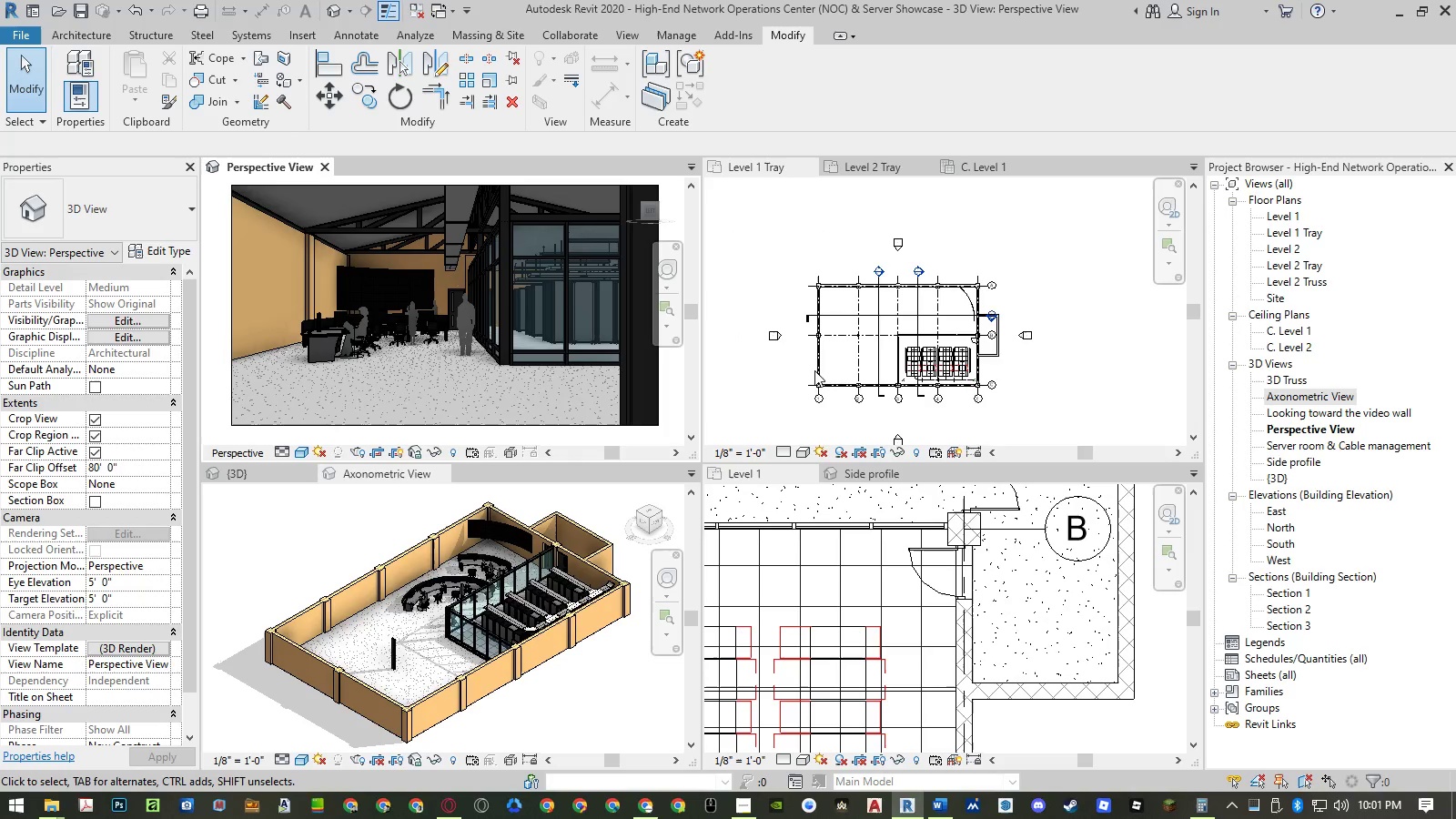 
scroll: coordinate [808, 358], scroll_direction: up, amount: 2.0
 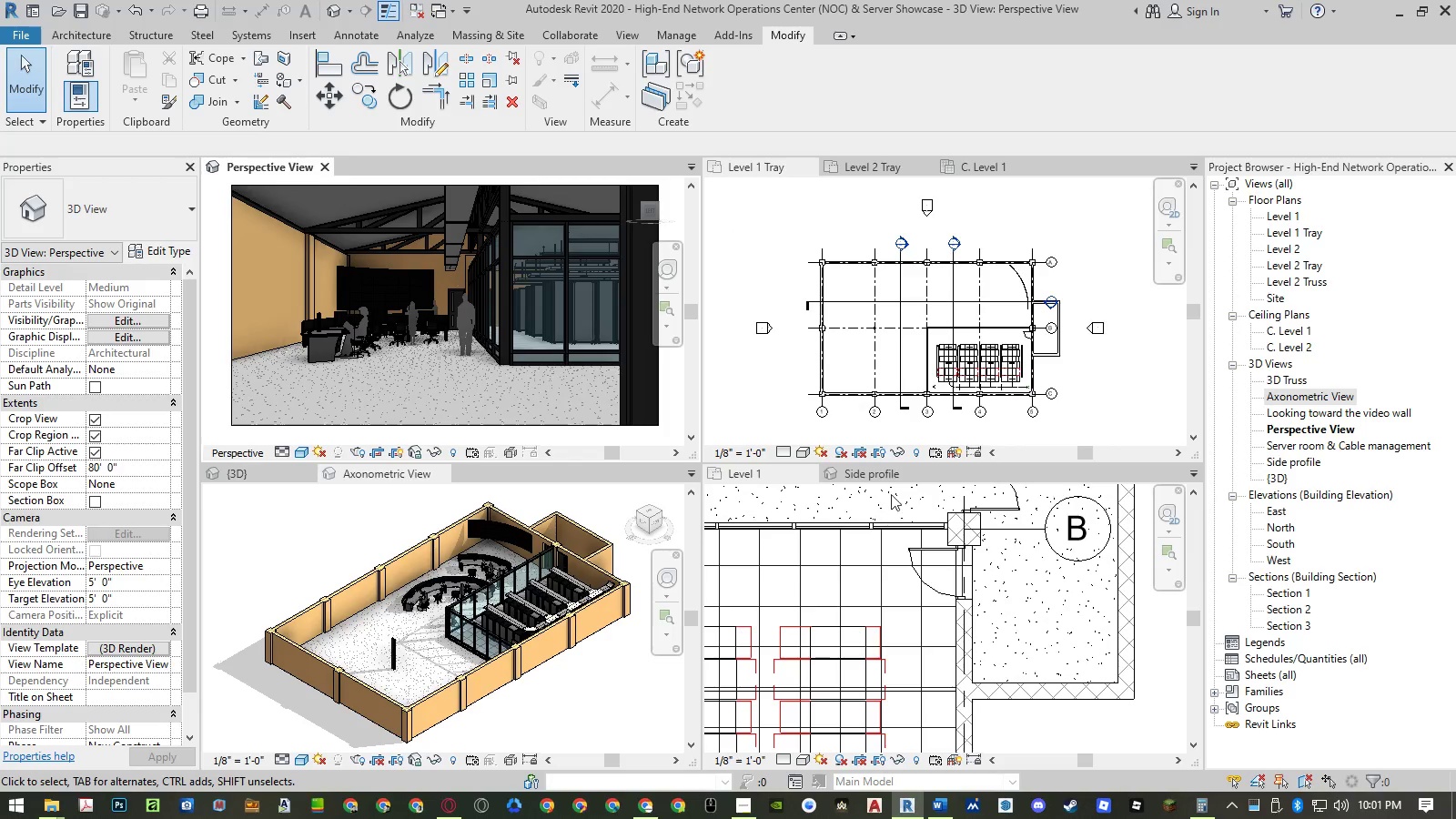 
wait(5.99)
 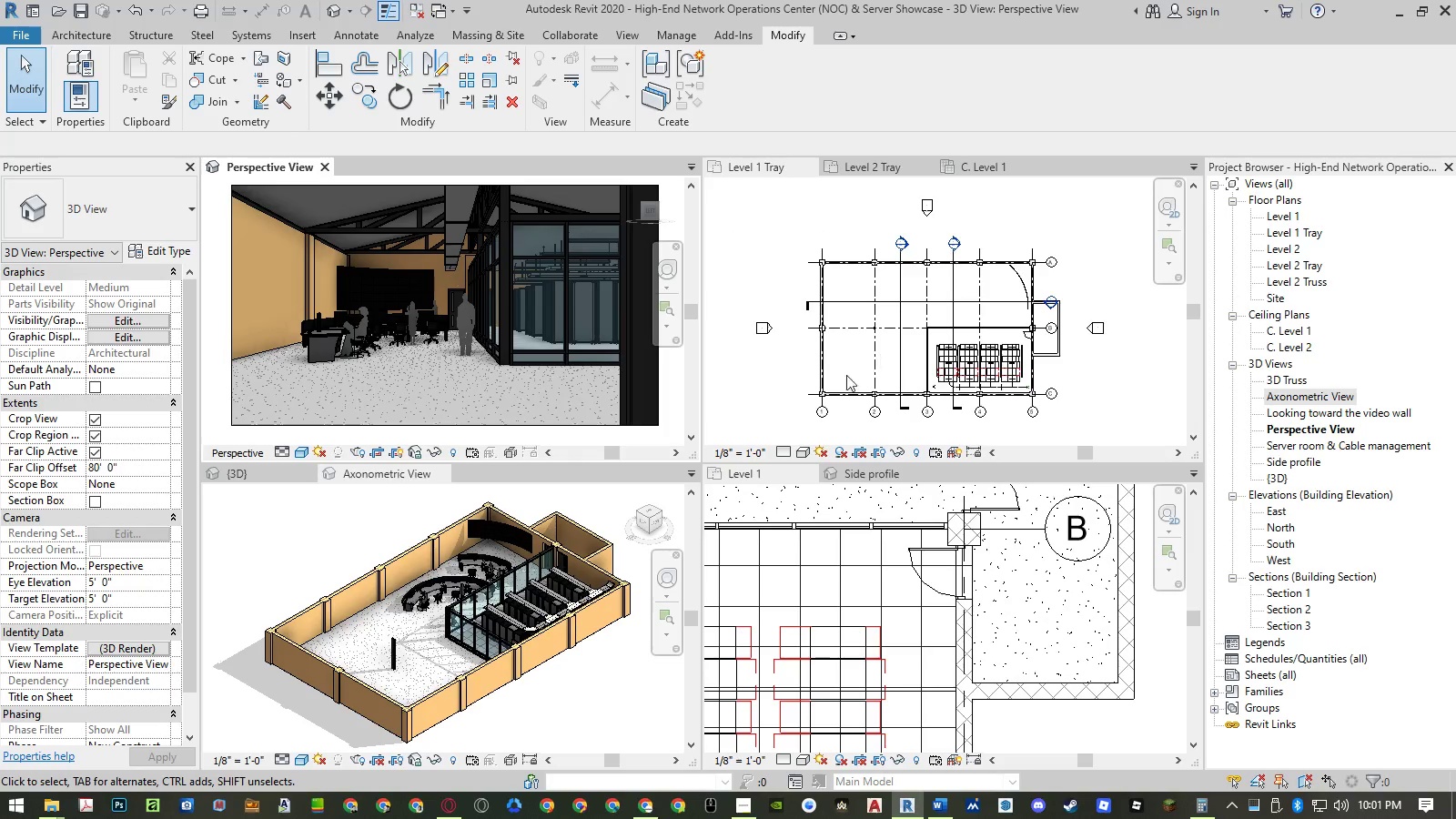 
left_click([897, 476])
 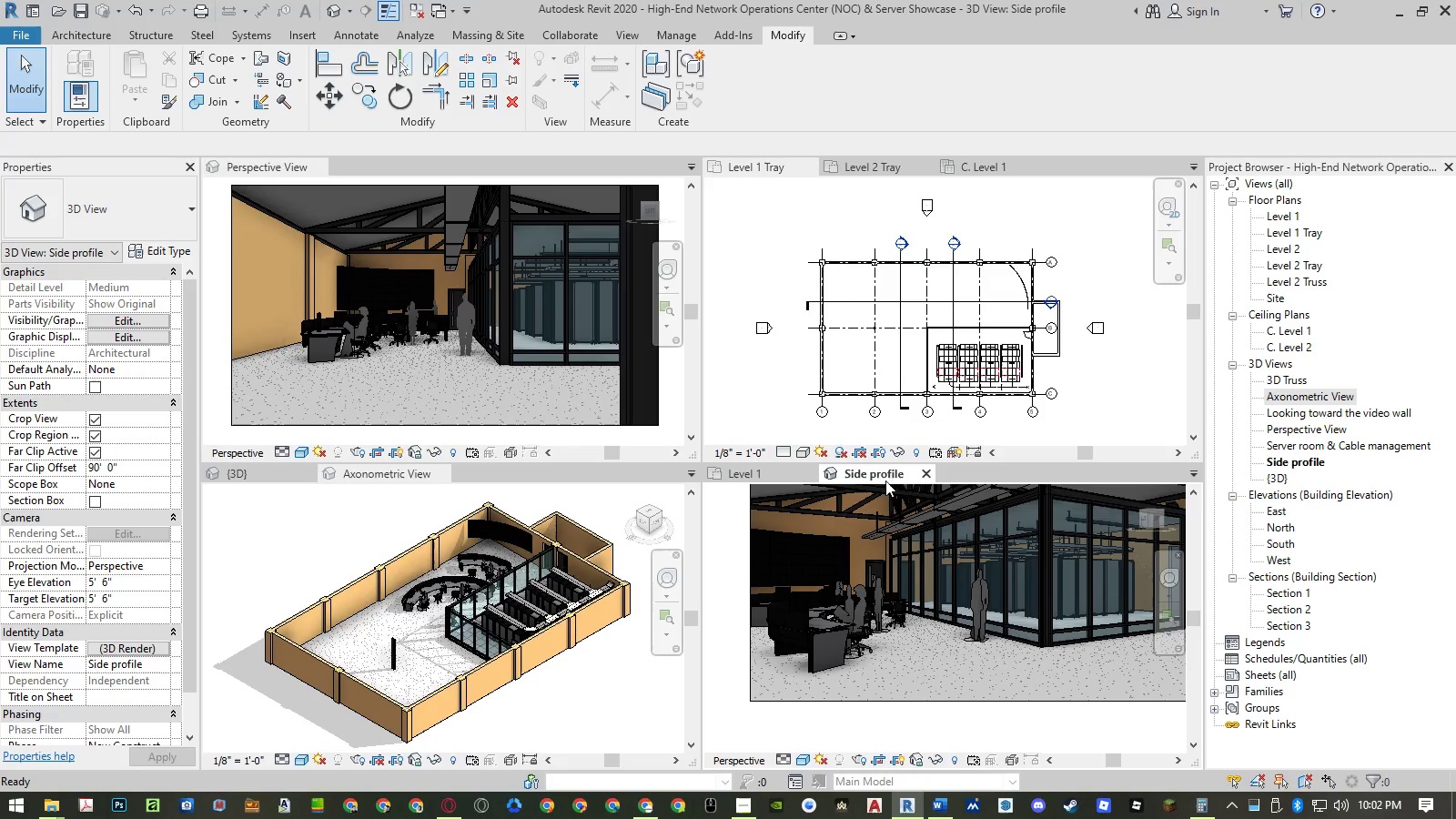 
left_click([791, 478])
 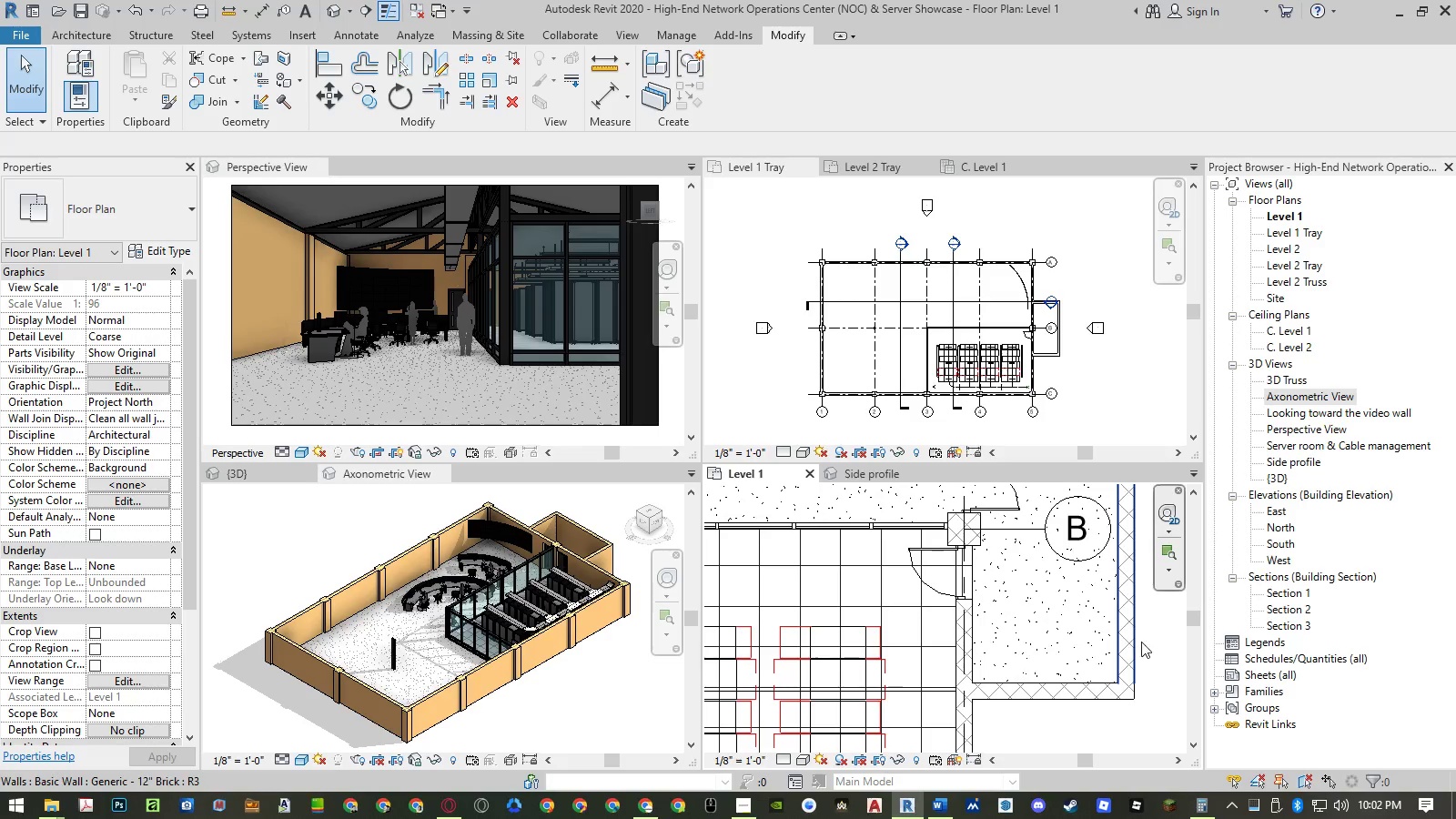 
double_click([1155, 642])
 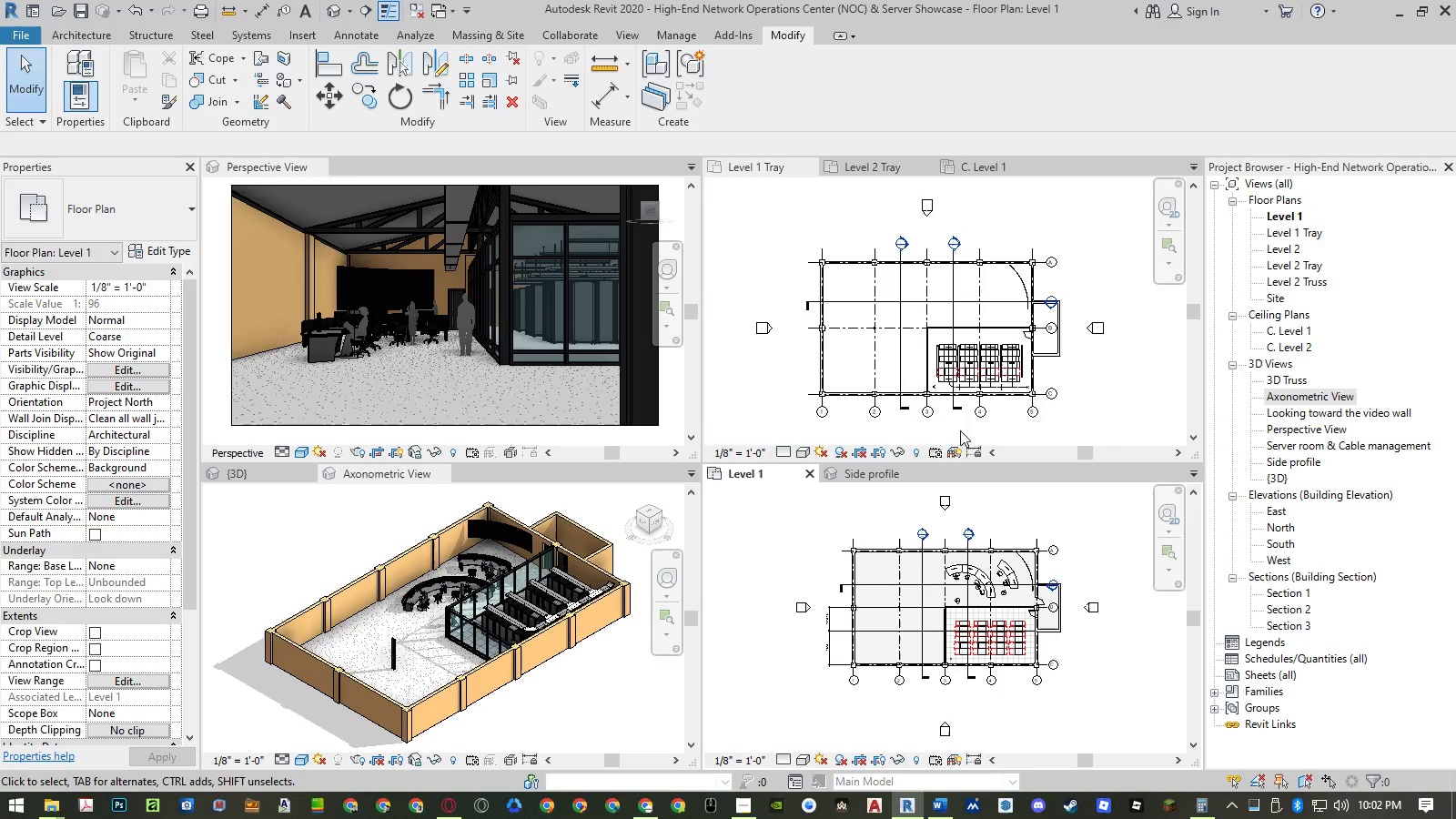 
left_click([927, 470])
 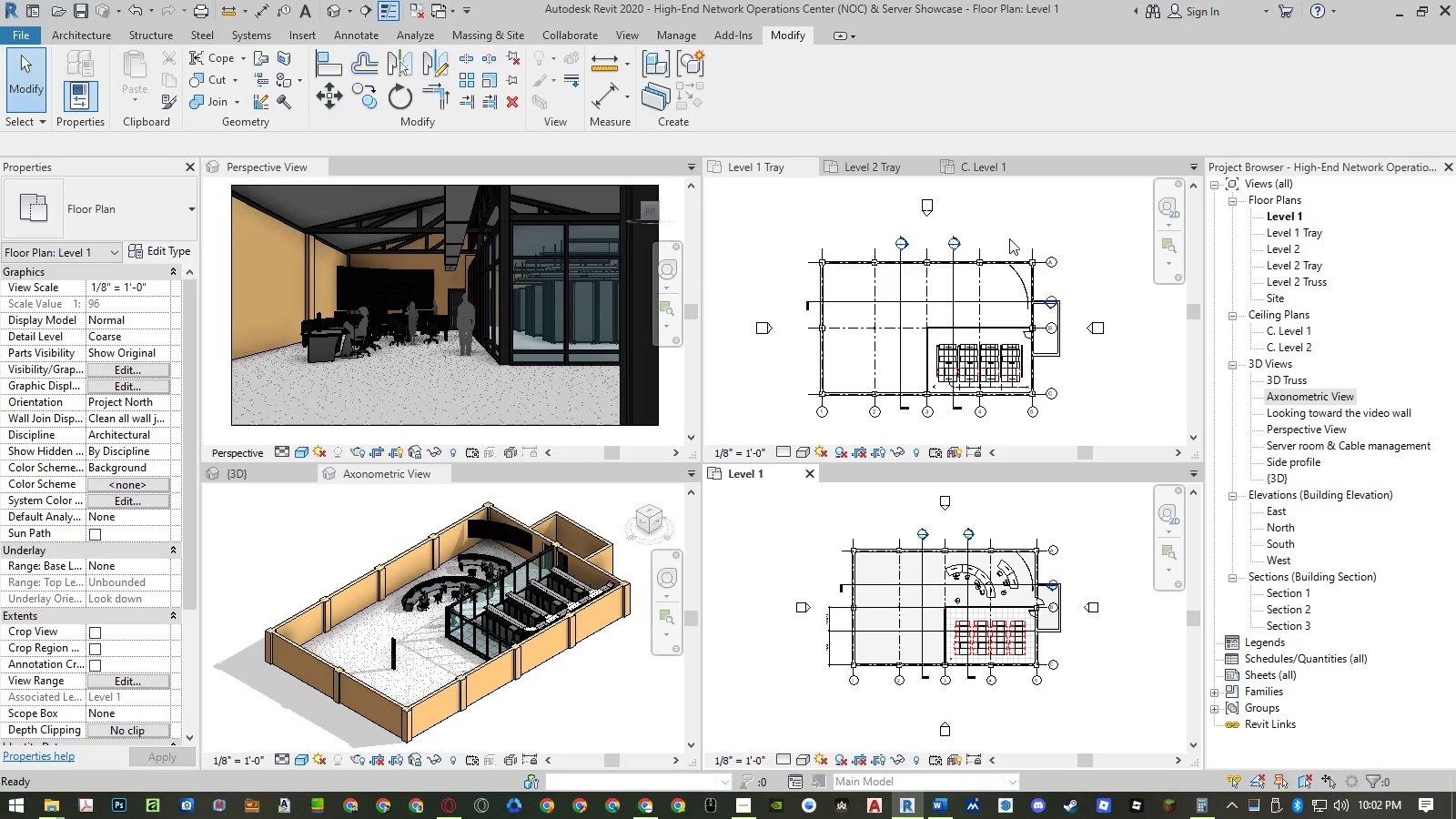 
left_click([1038, 222])
 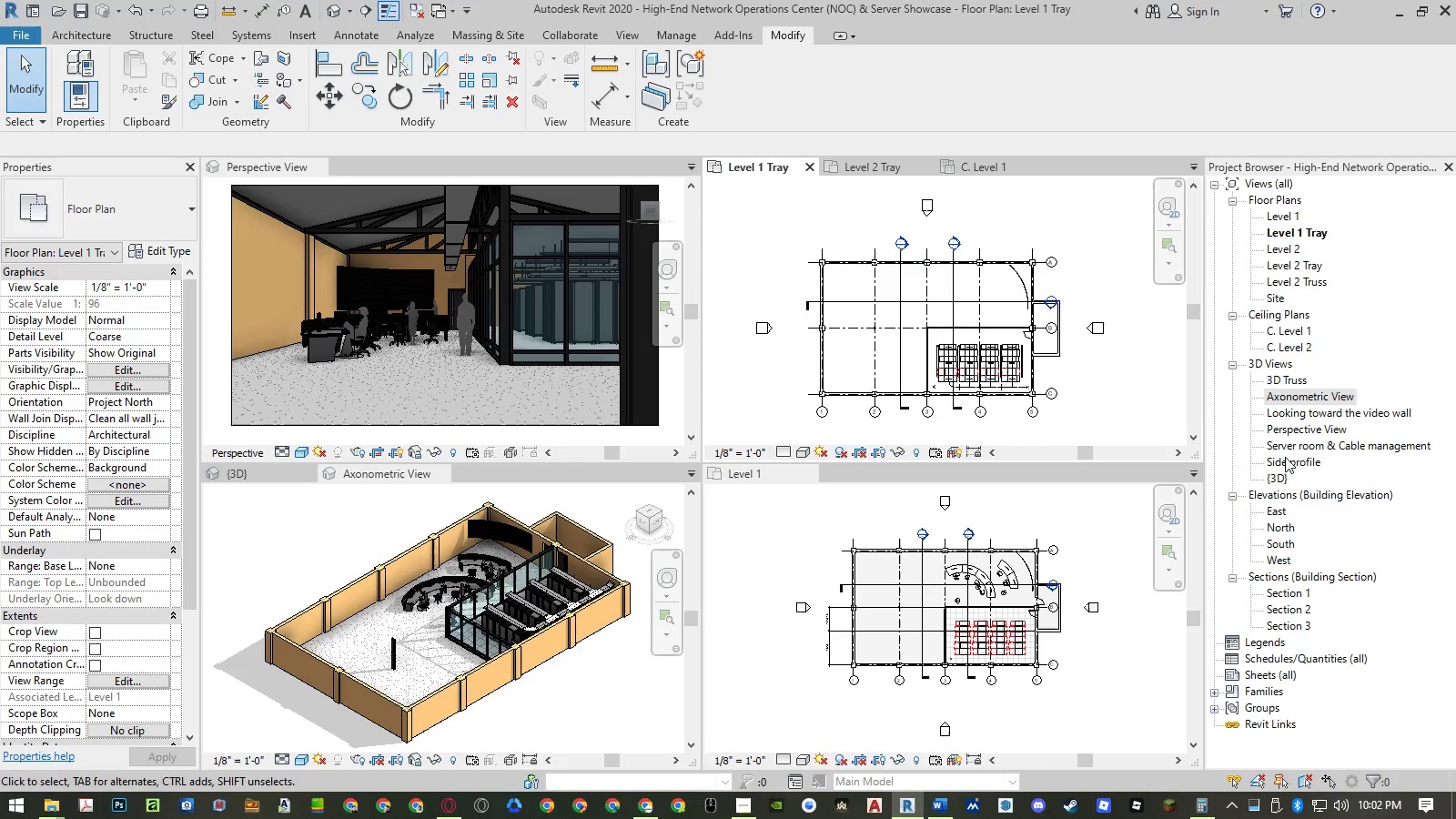 
double_click([1284, 461])
 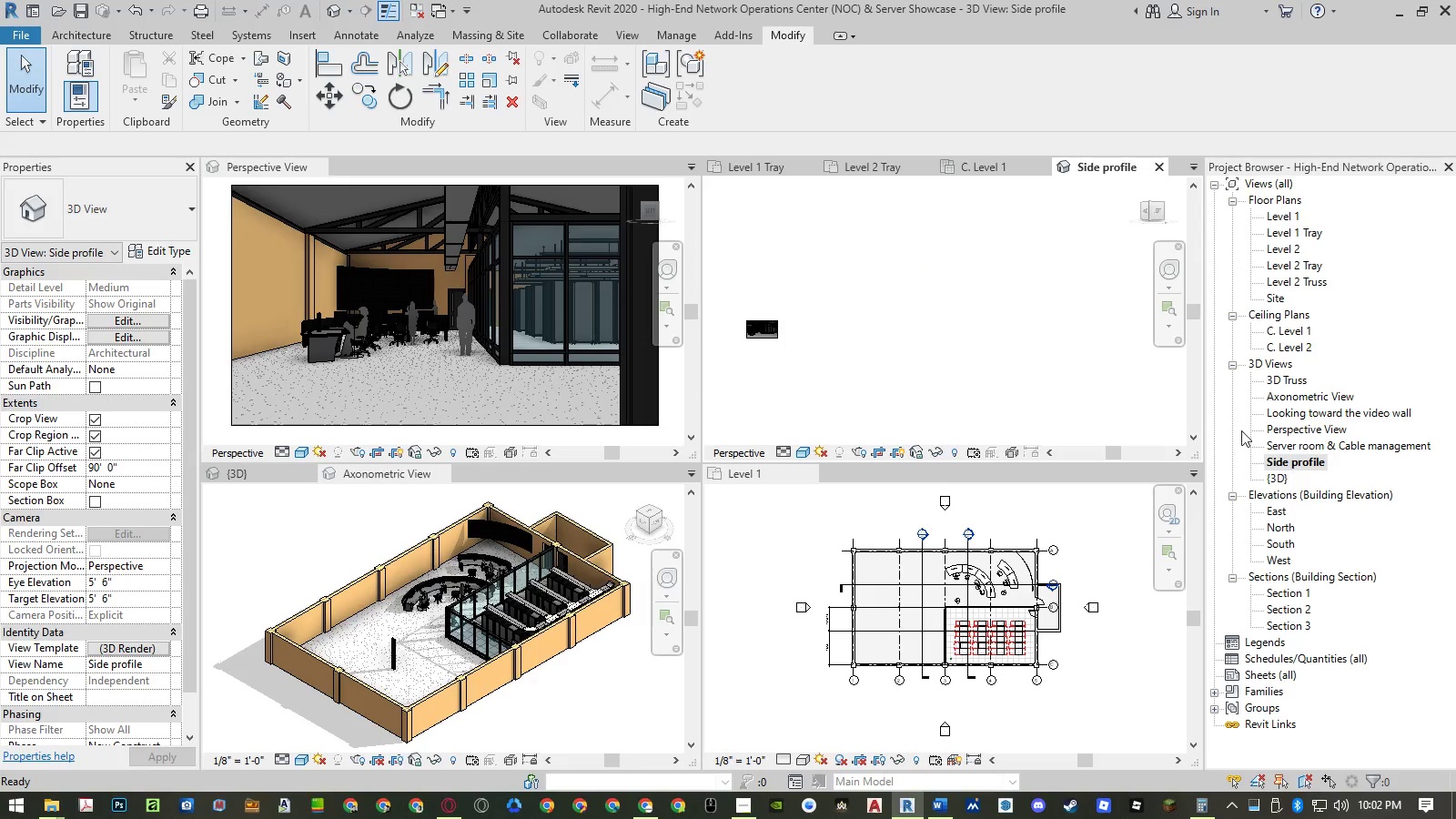 
scroll: coordinate [917, 333], scroll_direction: up, amount: 18.0
 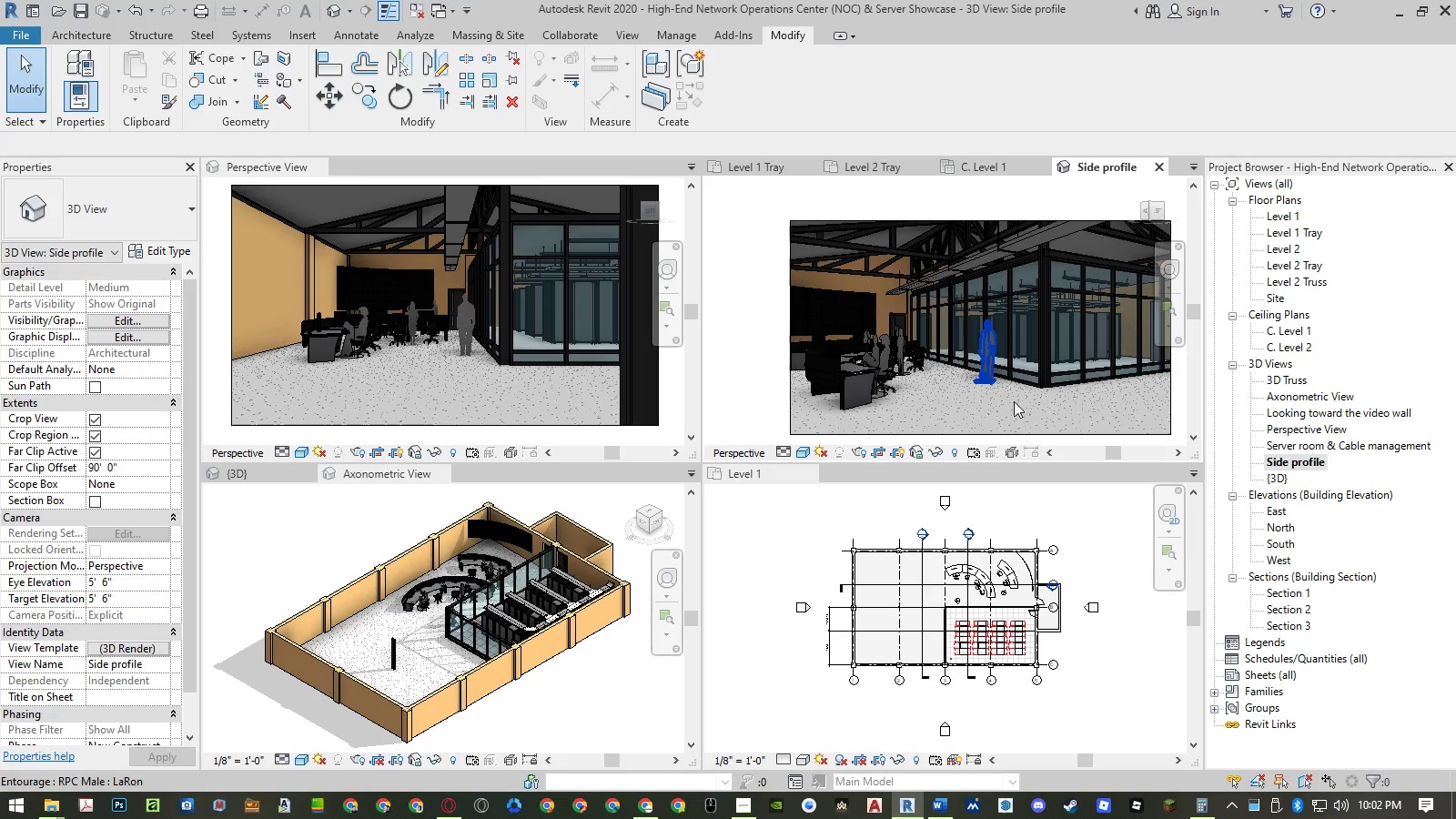 
scroll: coordinate [1074, 411], scroll_direction: up, amount: 1.0
 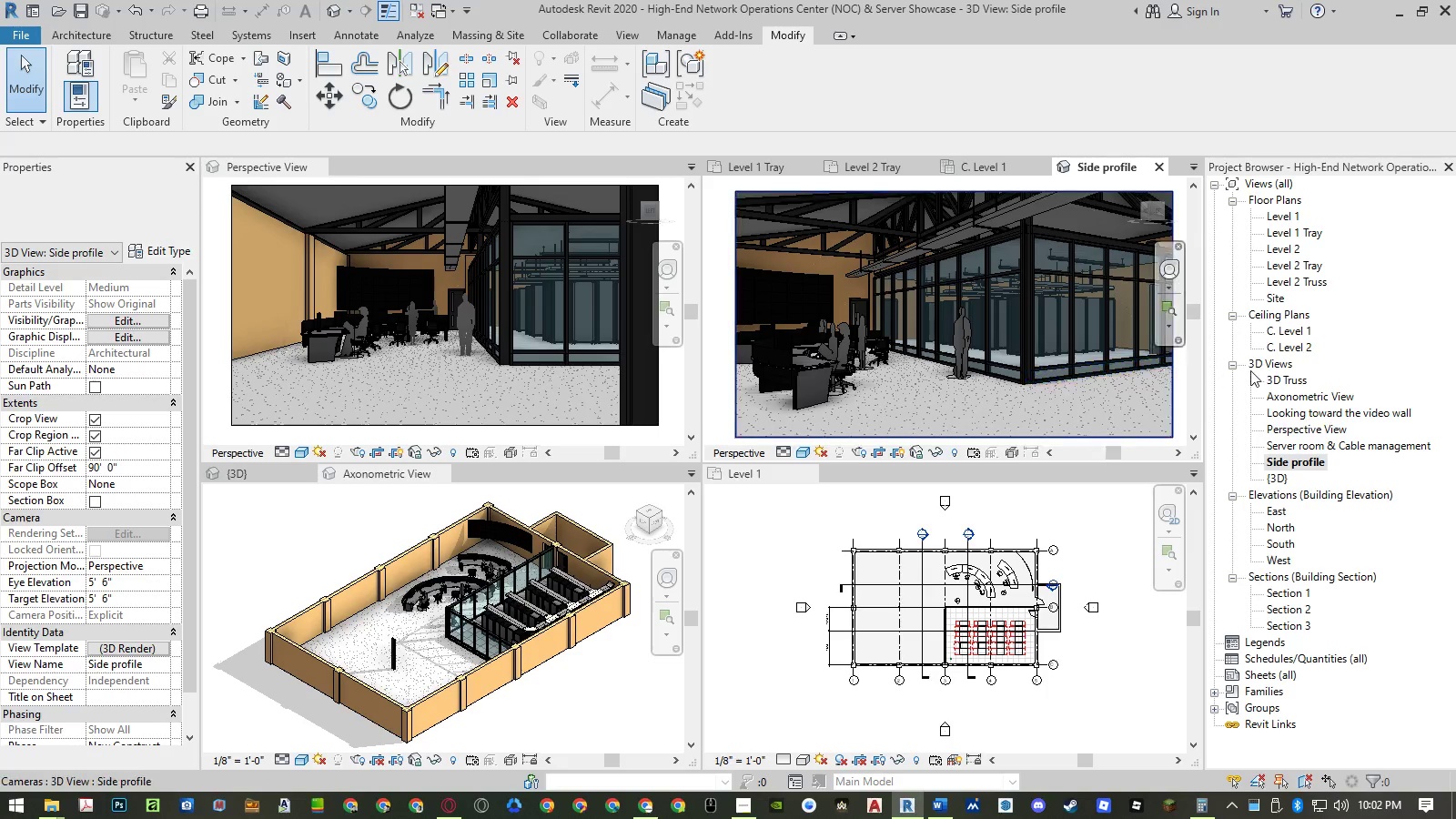 
double_click([1299, 445])
 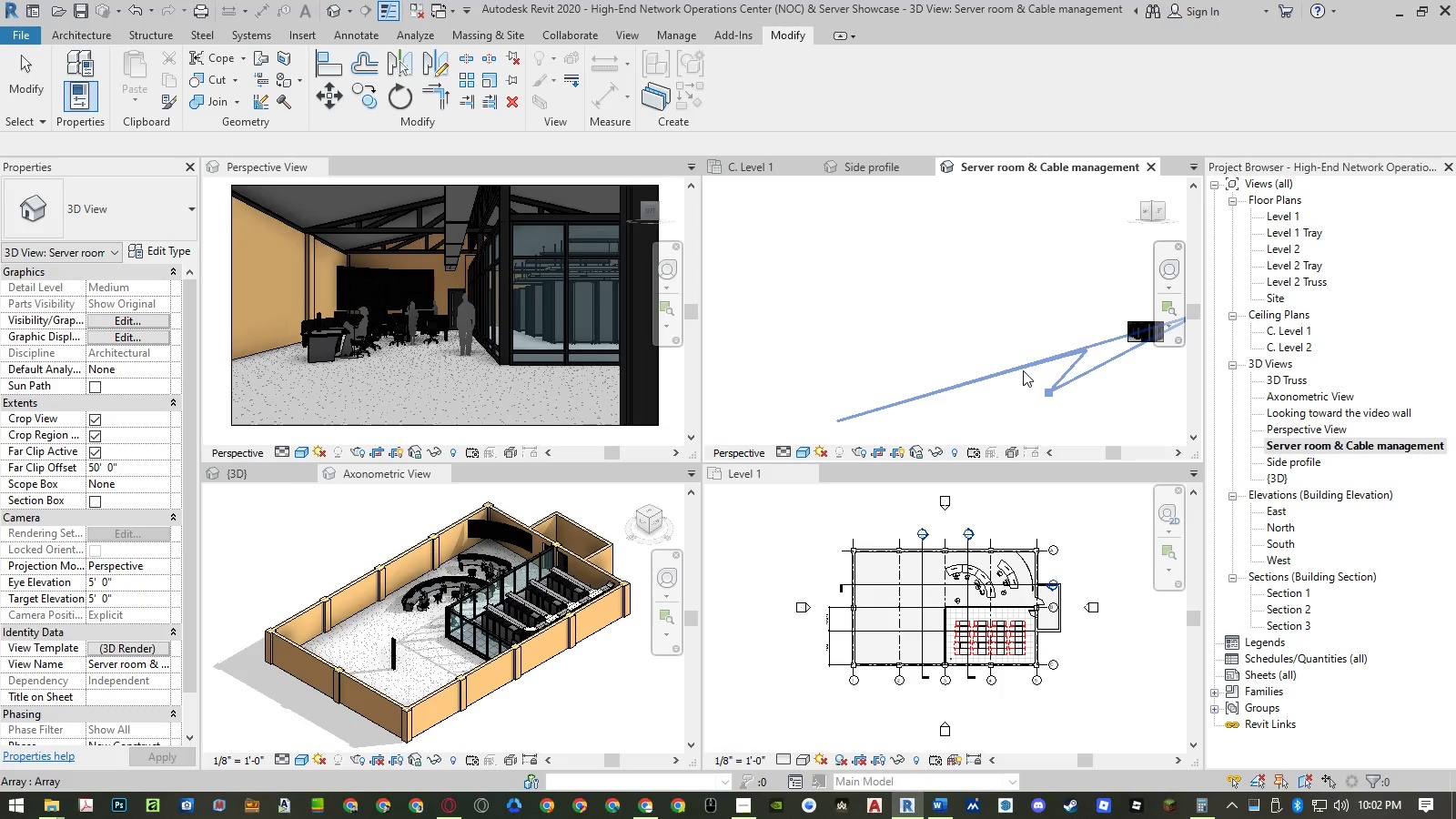 
scroll: coordinate [1127, 376], scroll_direction: up, amount: 16.0
 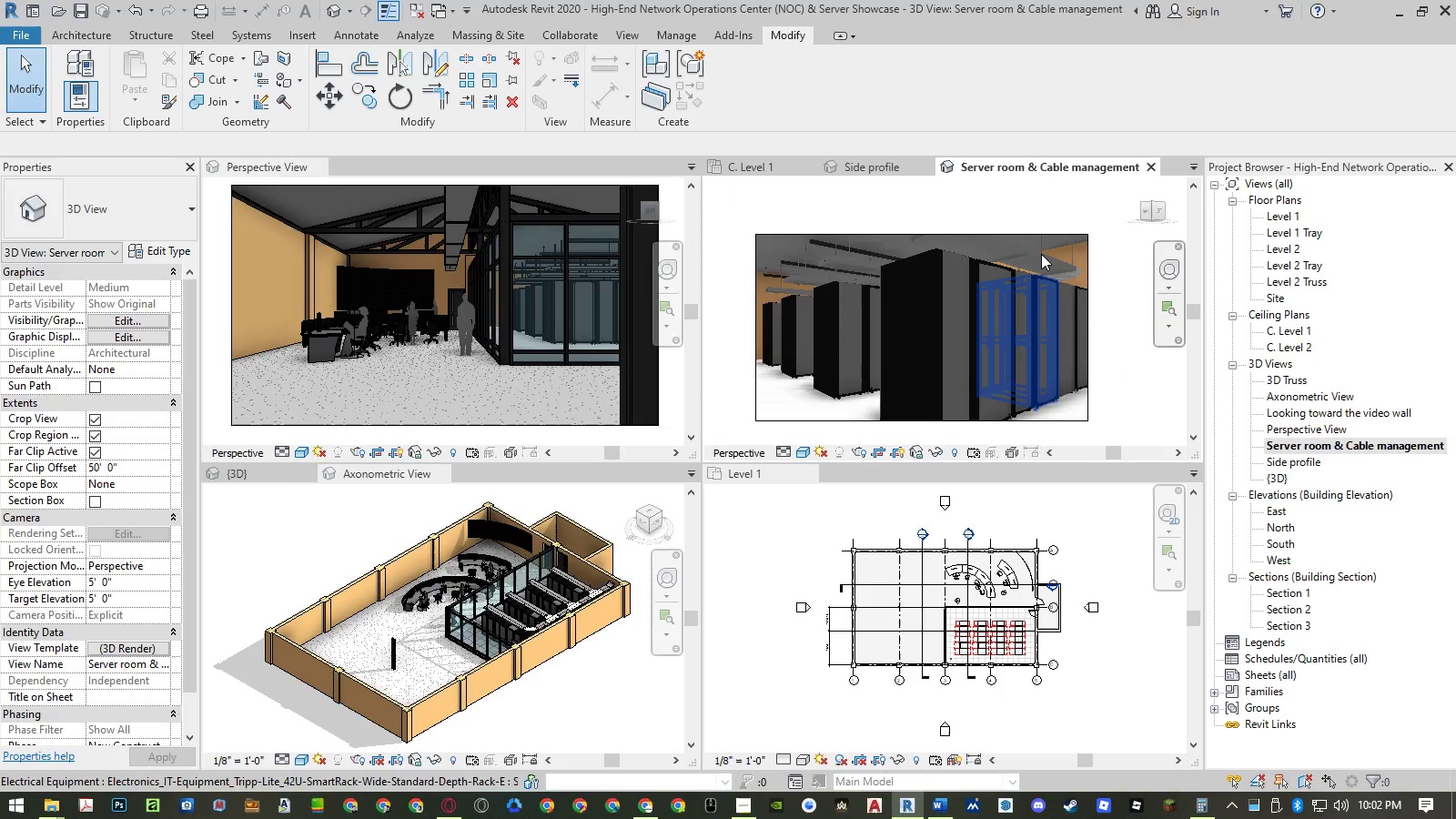 
scroll: coordinate [1041, 254], scroll_direction: down, amount: 2.0
 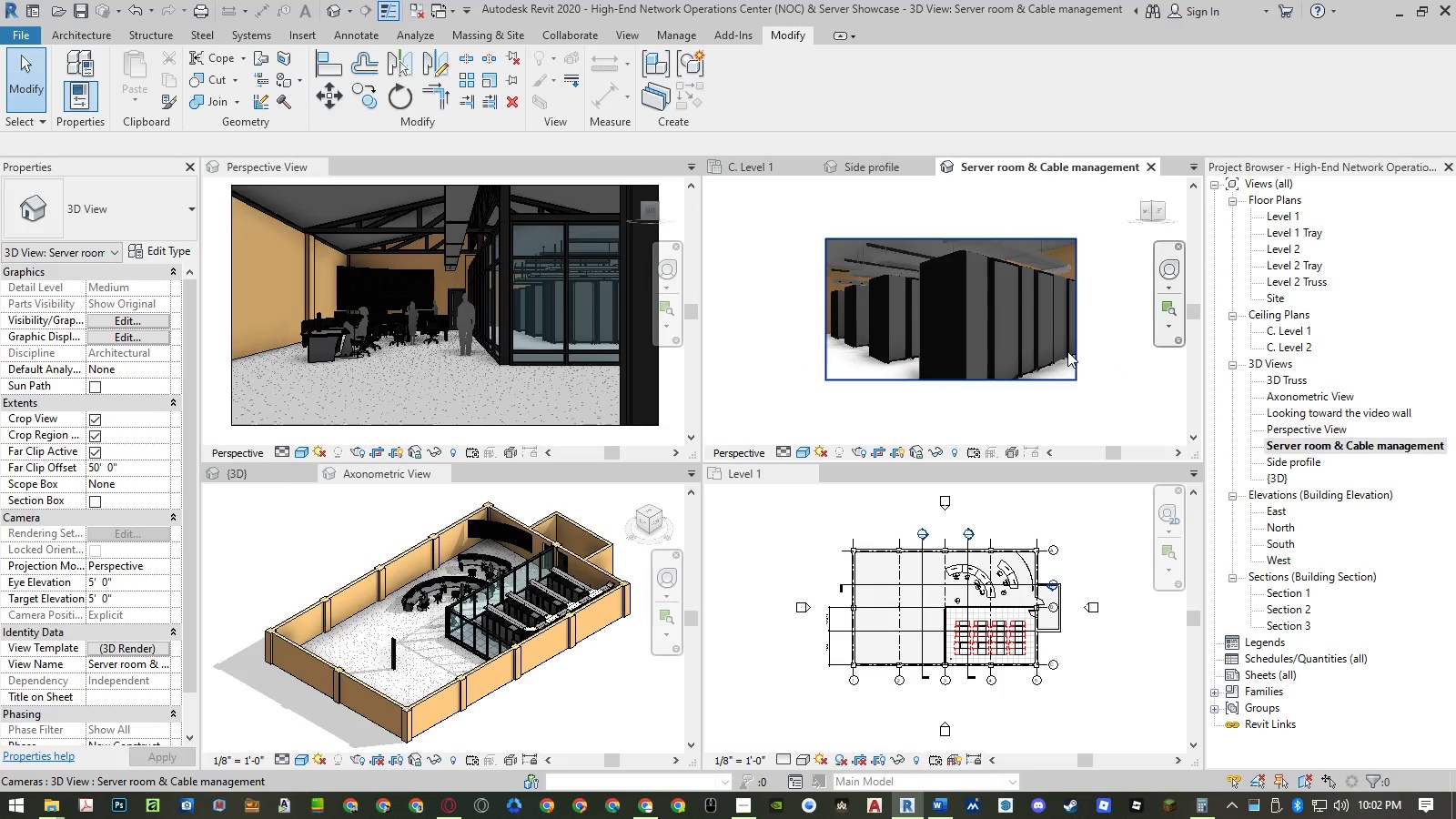 
scroll: coordinate [785, 292], scroll_direction: up, amount: 3.0
 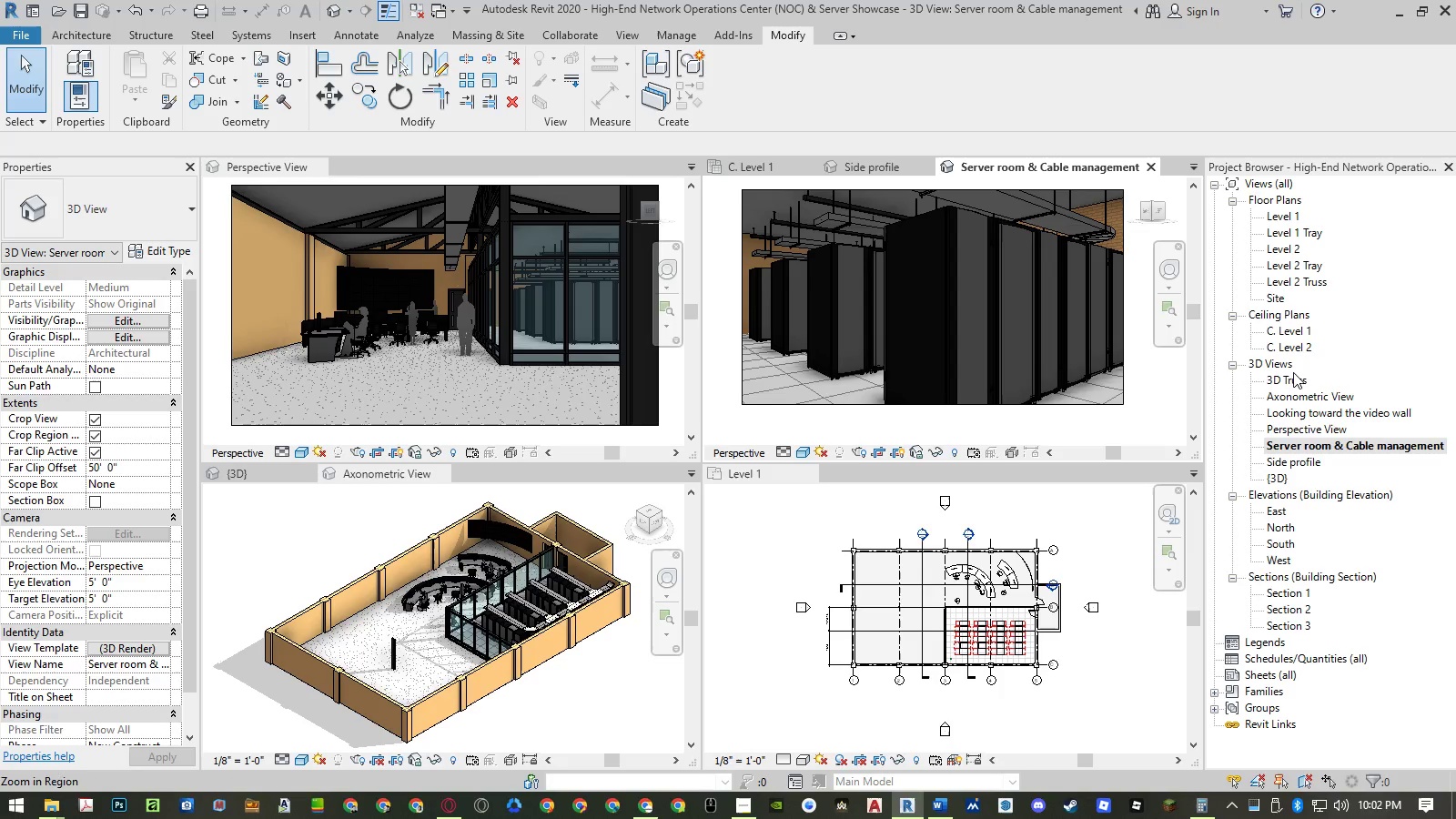 
left_click([1289, 403])
 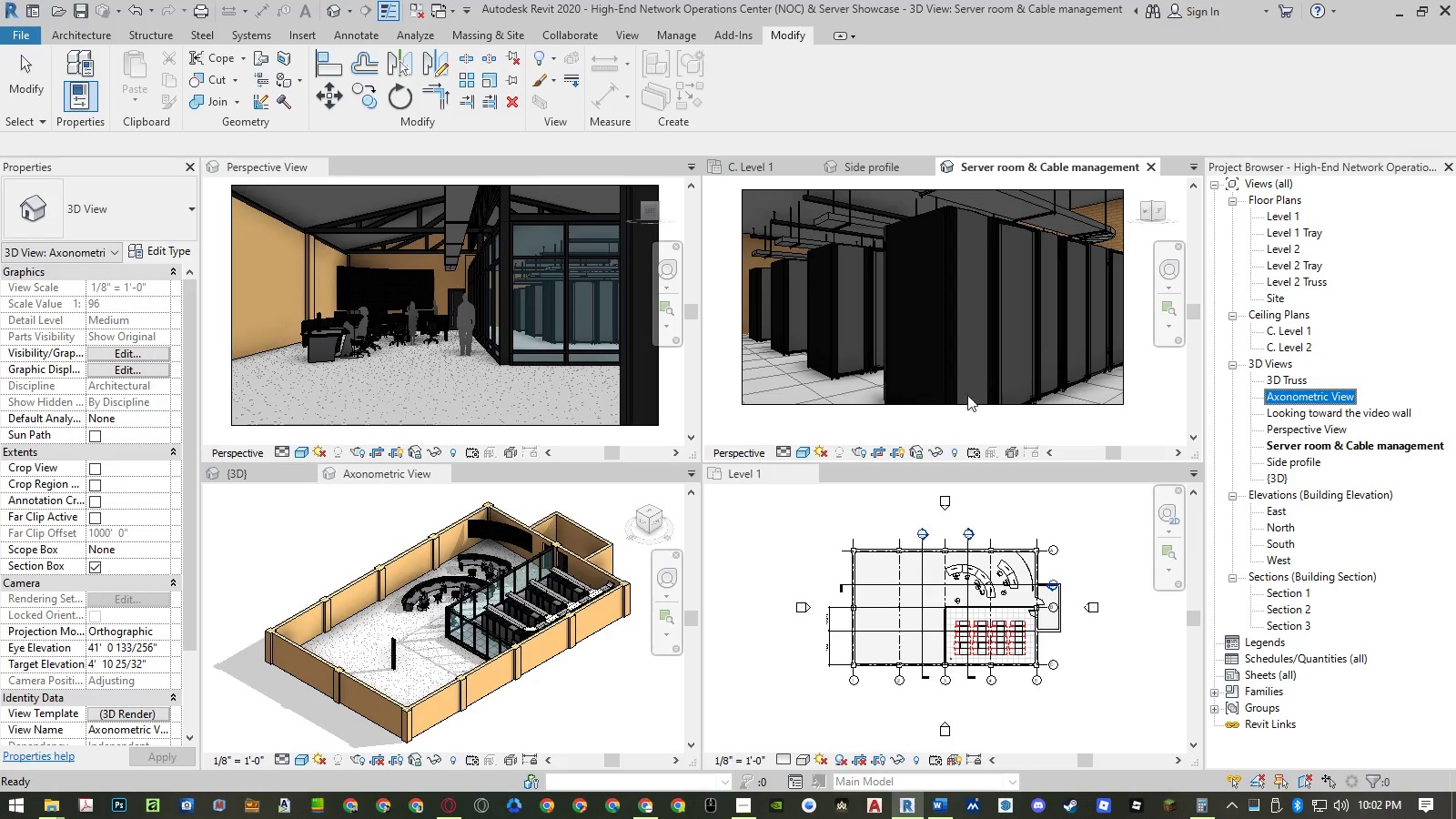 
scroll: coordinate [951, 380], scroll_direction: down, amount: 1.0
 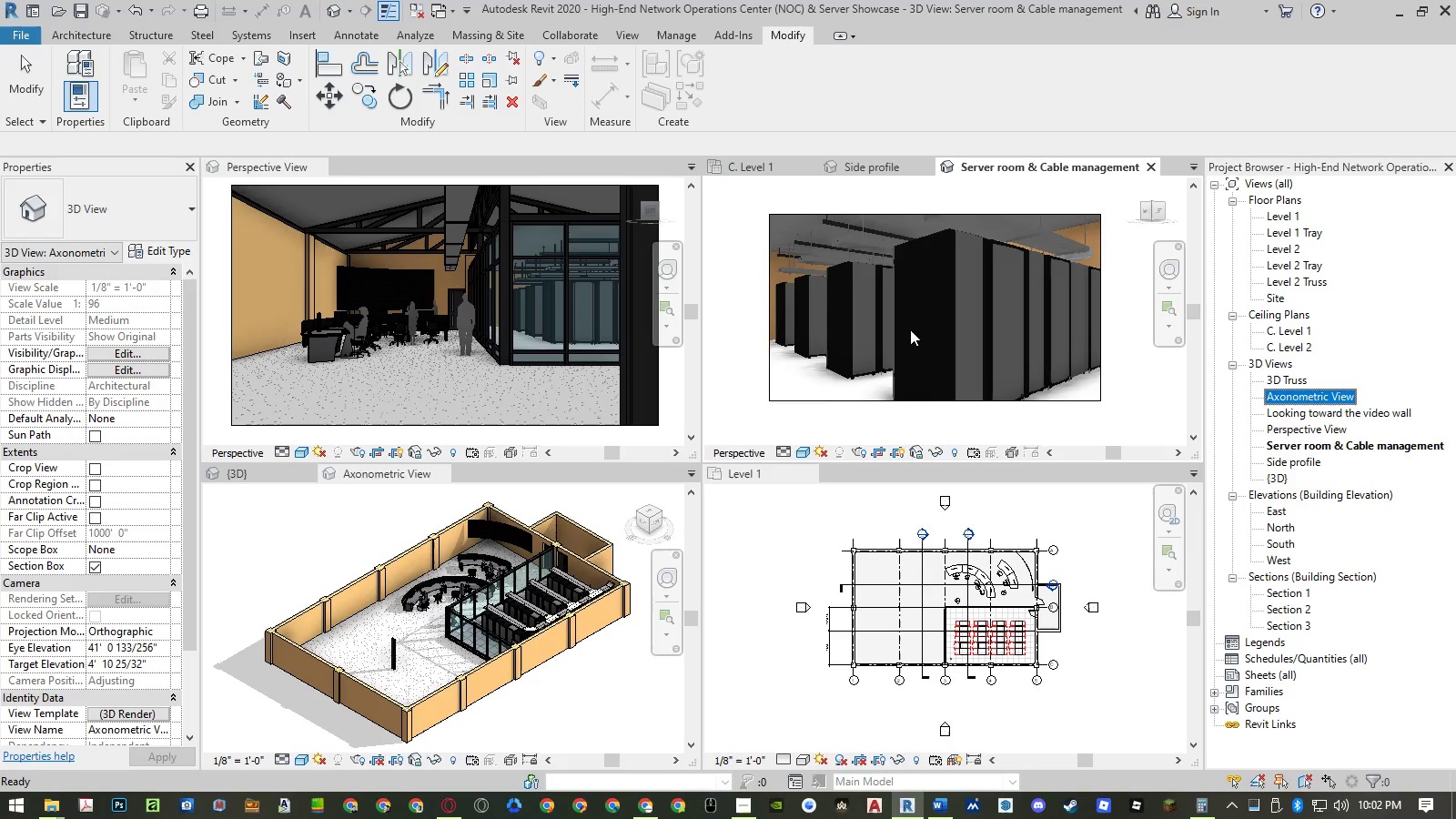 
scroll: coordinate [903, 320], scroll_direction: up, amount: 2.0
 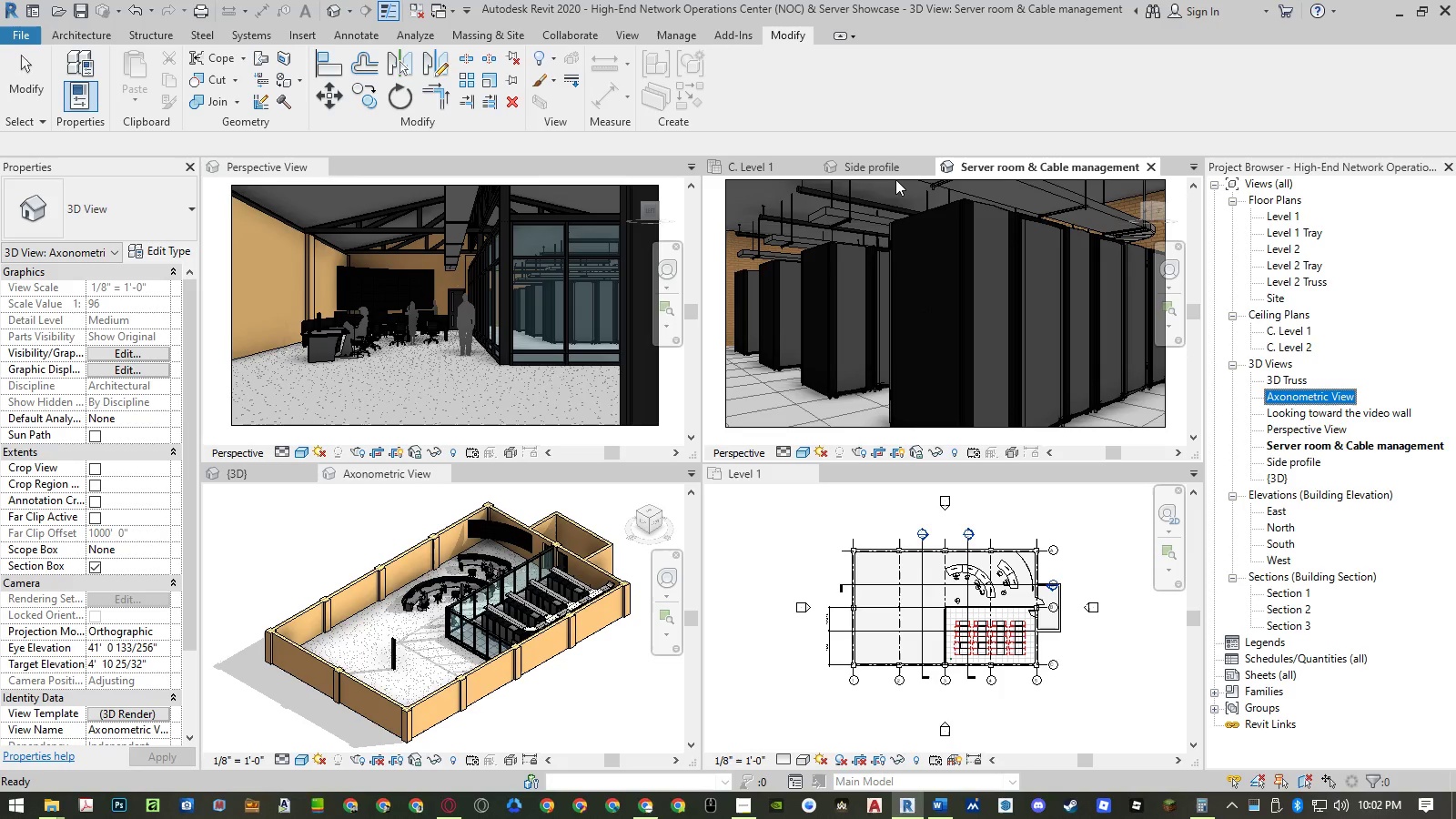 
left_click([893, 175])
 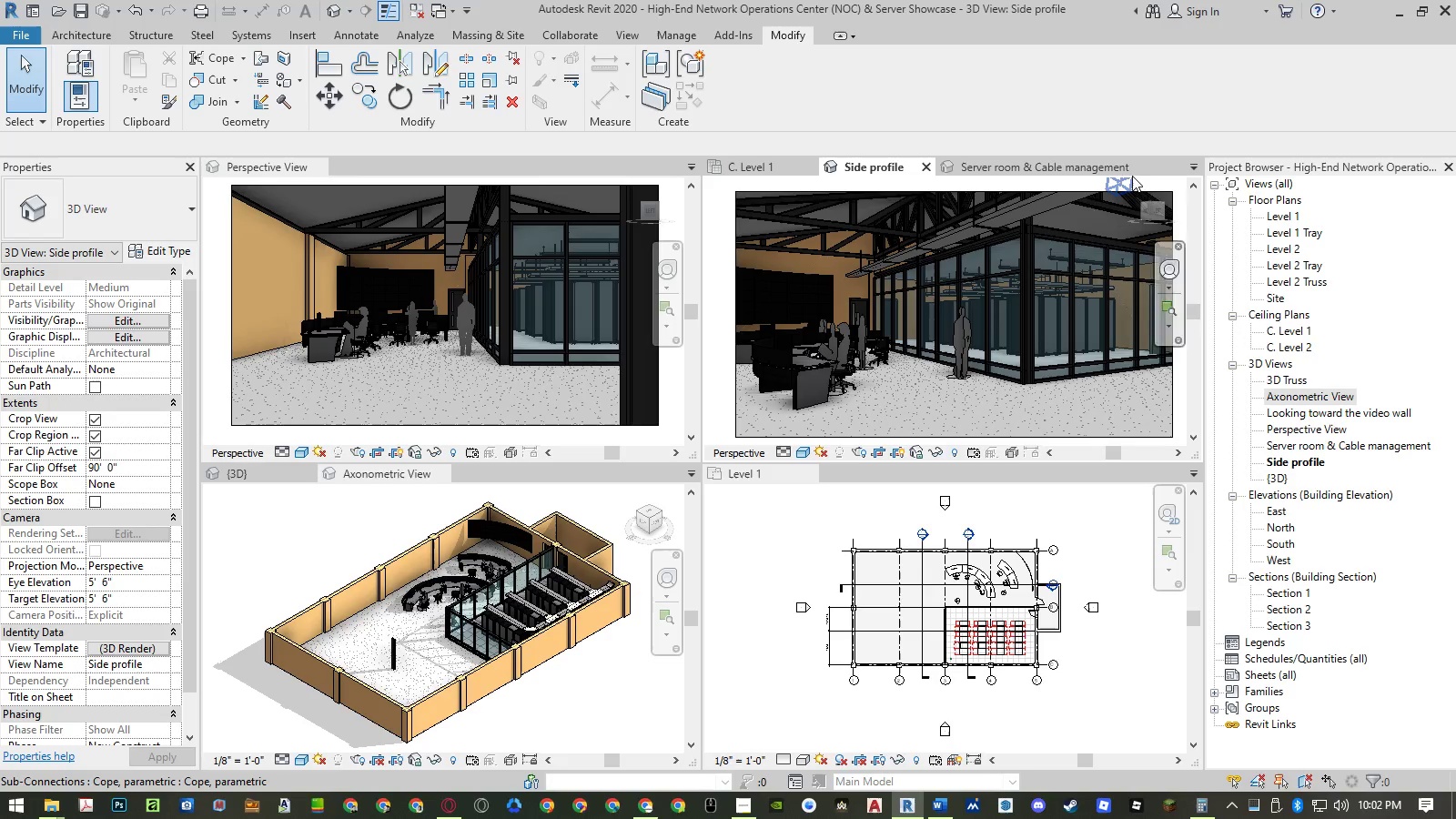 
wait(6.2)
 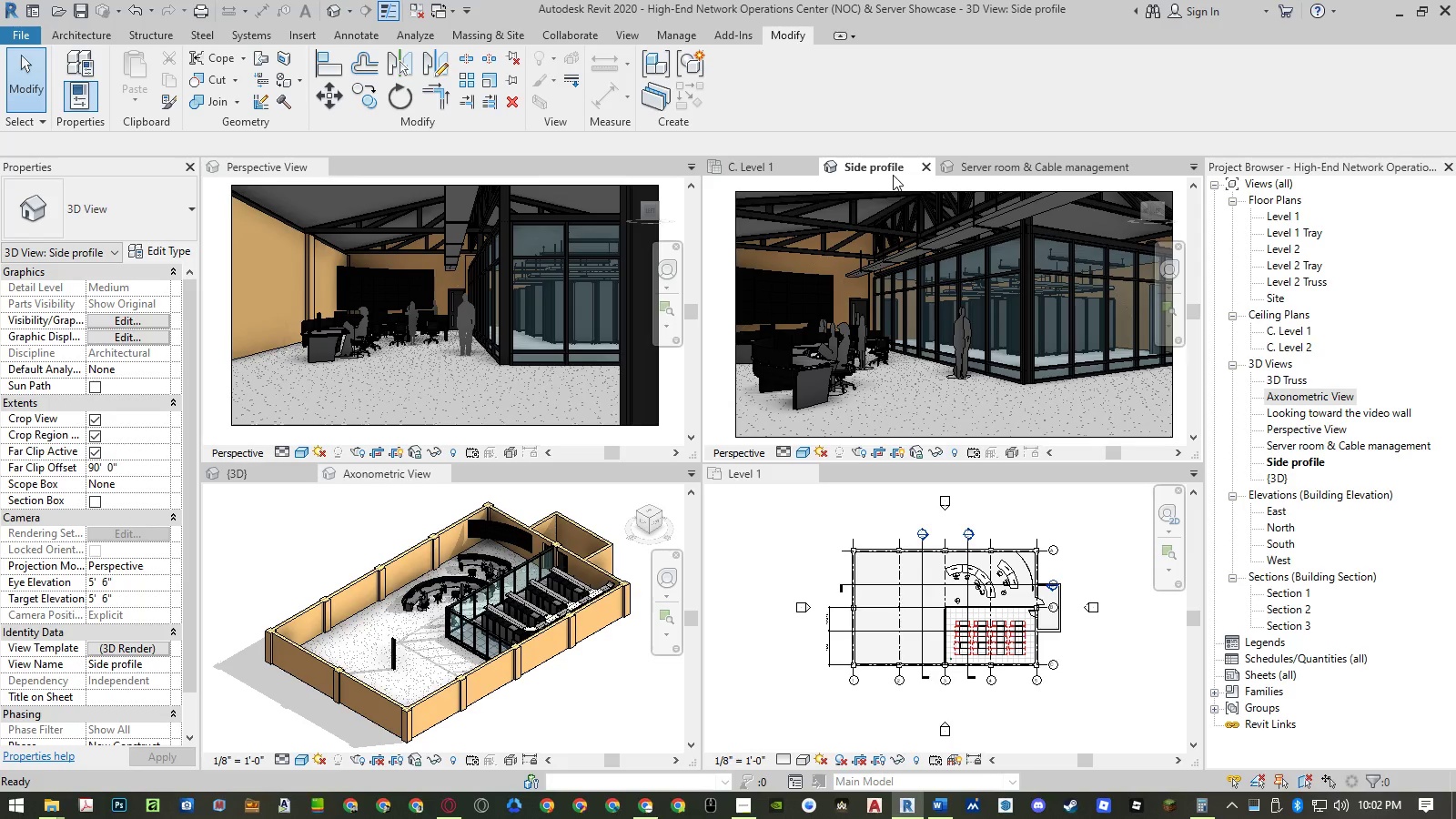 
left_click([1147, 168])
 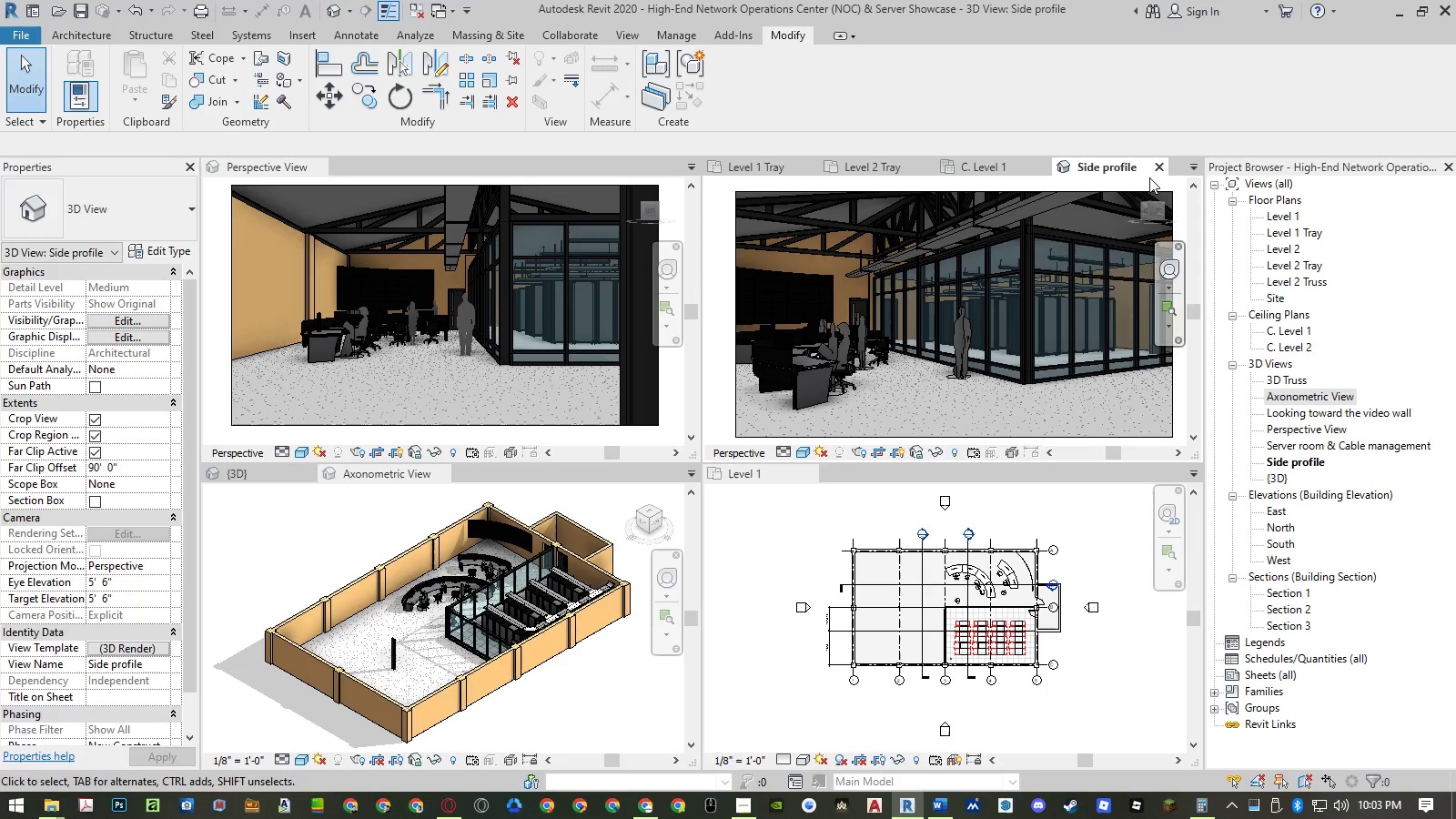 
left_click([719, 265])
 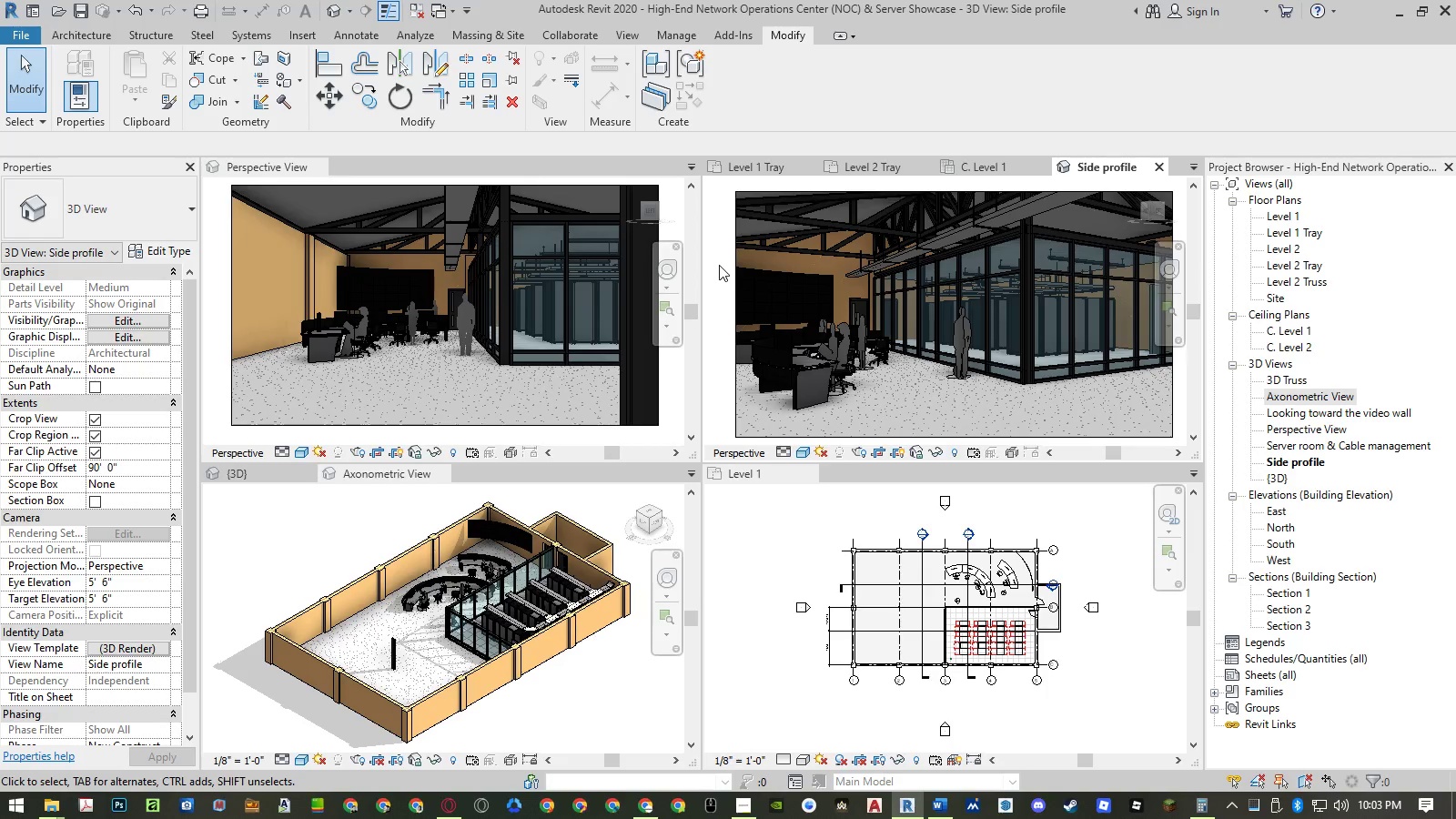 
key(Control+S)
 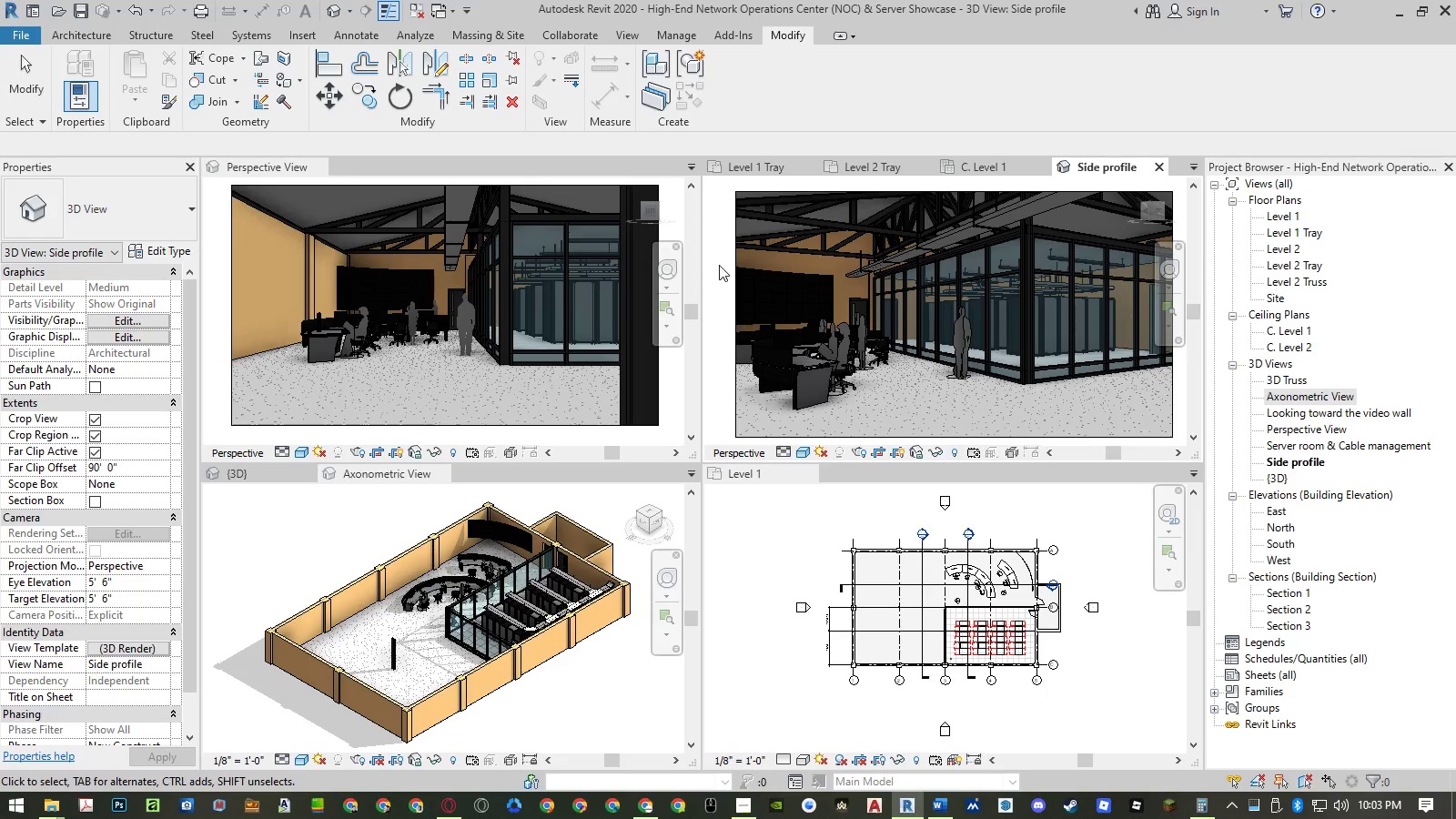 
left_click([127, 650])
 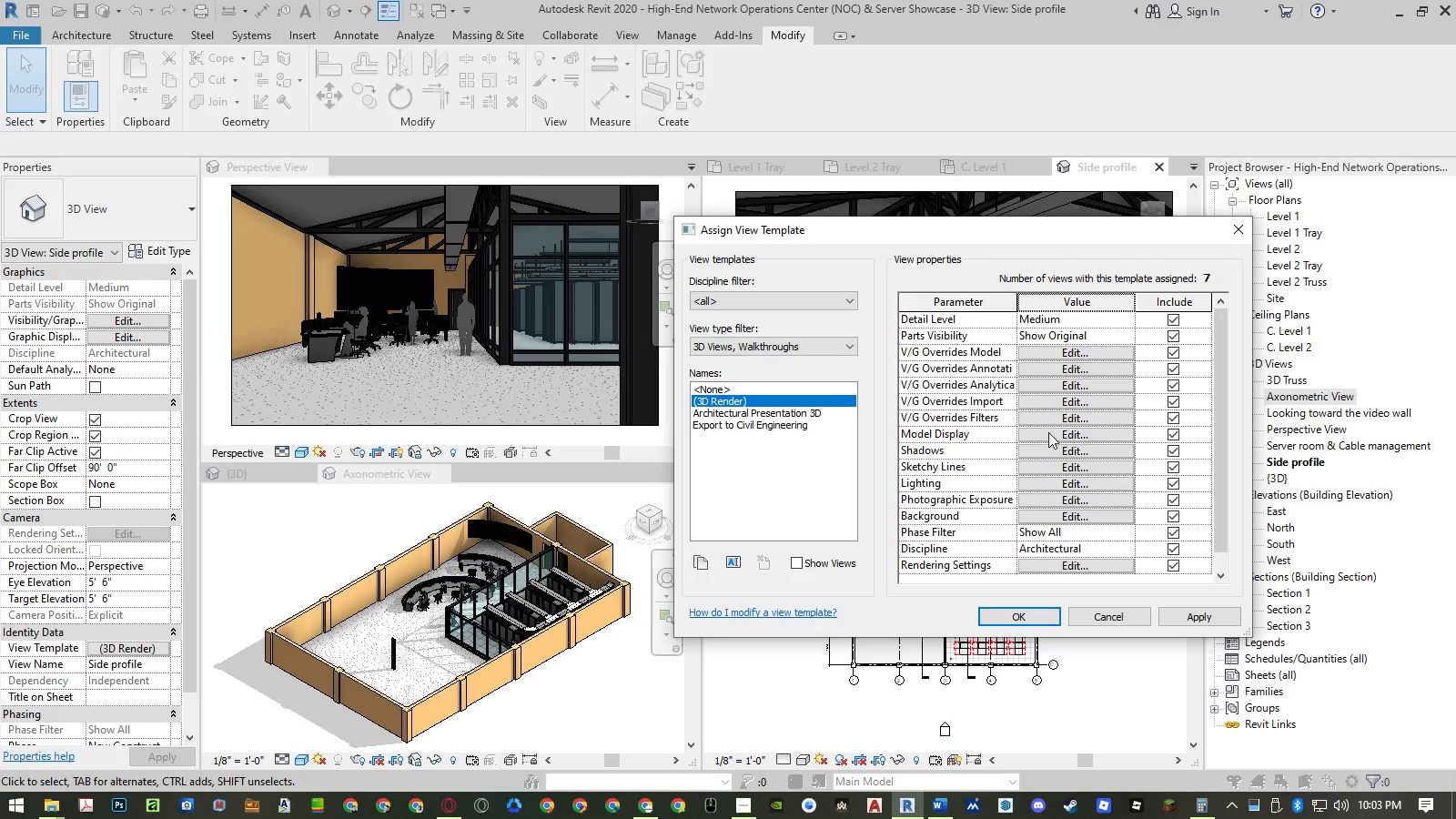 
left_click([1050, 431])
 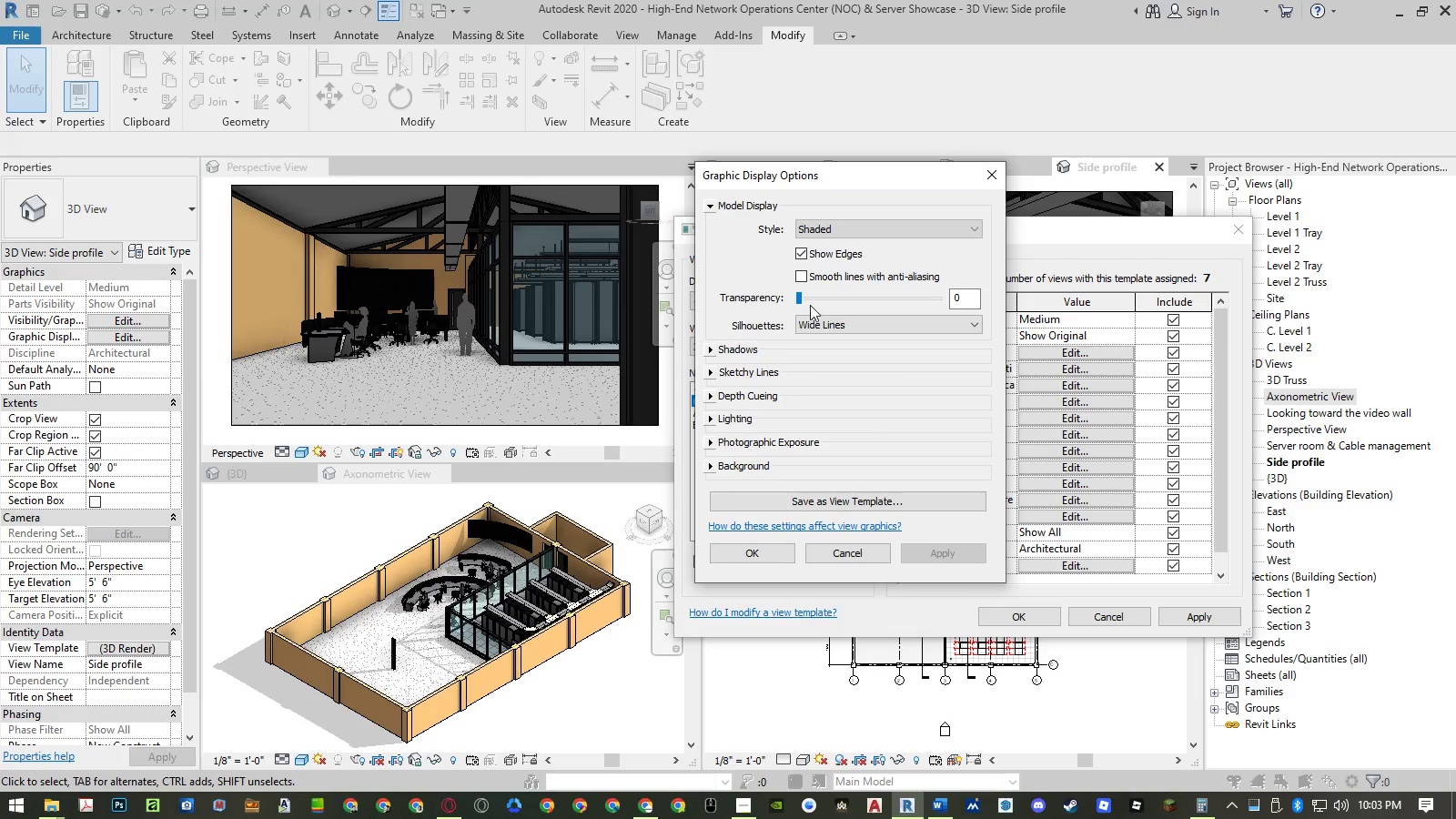 
left_click([858, 220])
 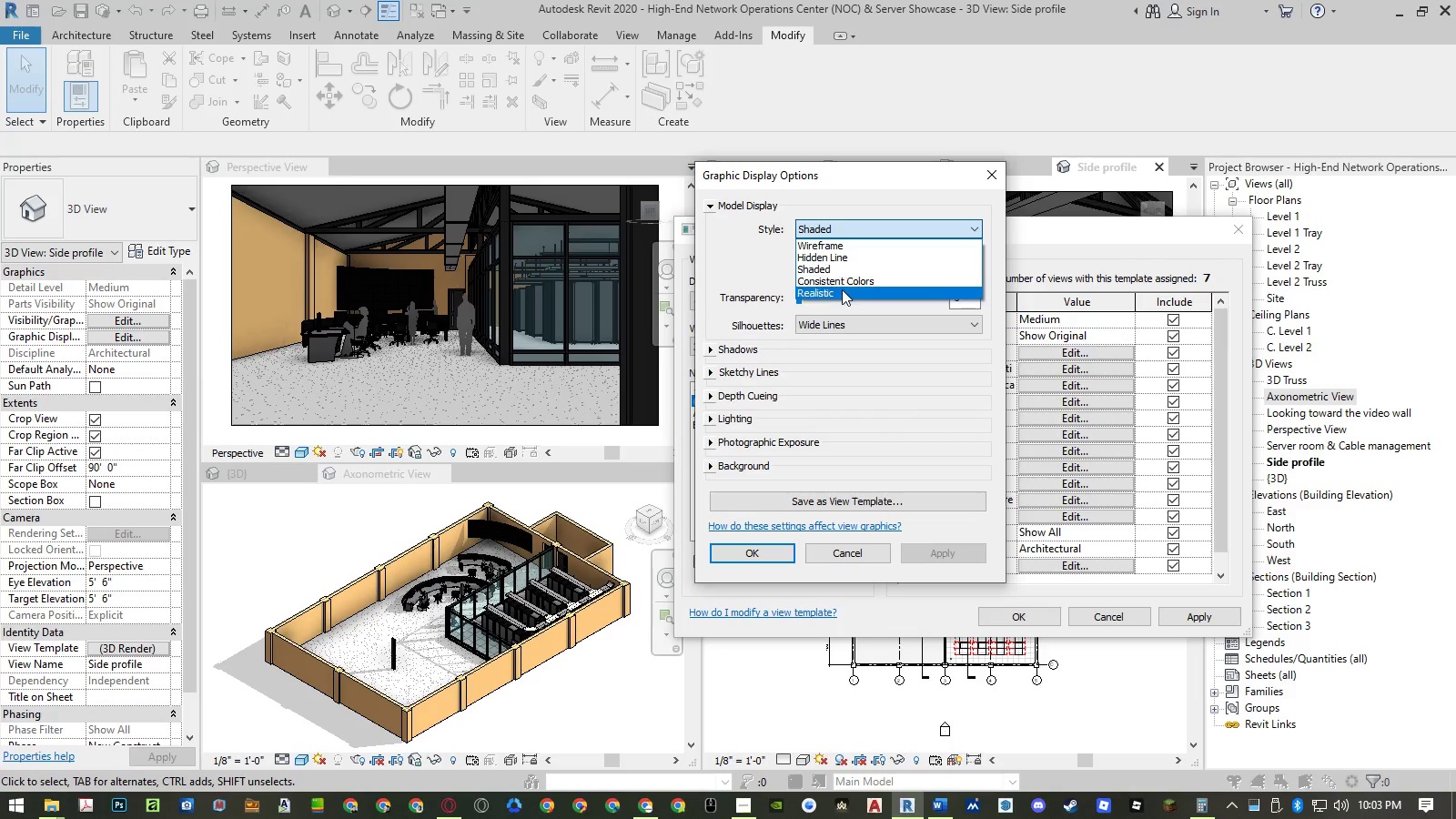 
left_click([842, 290])
 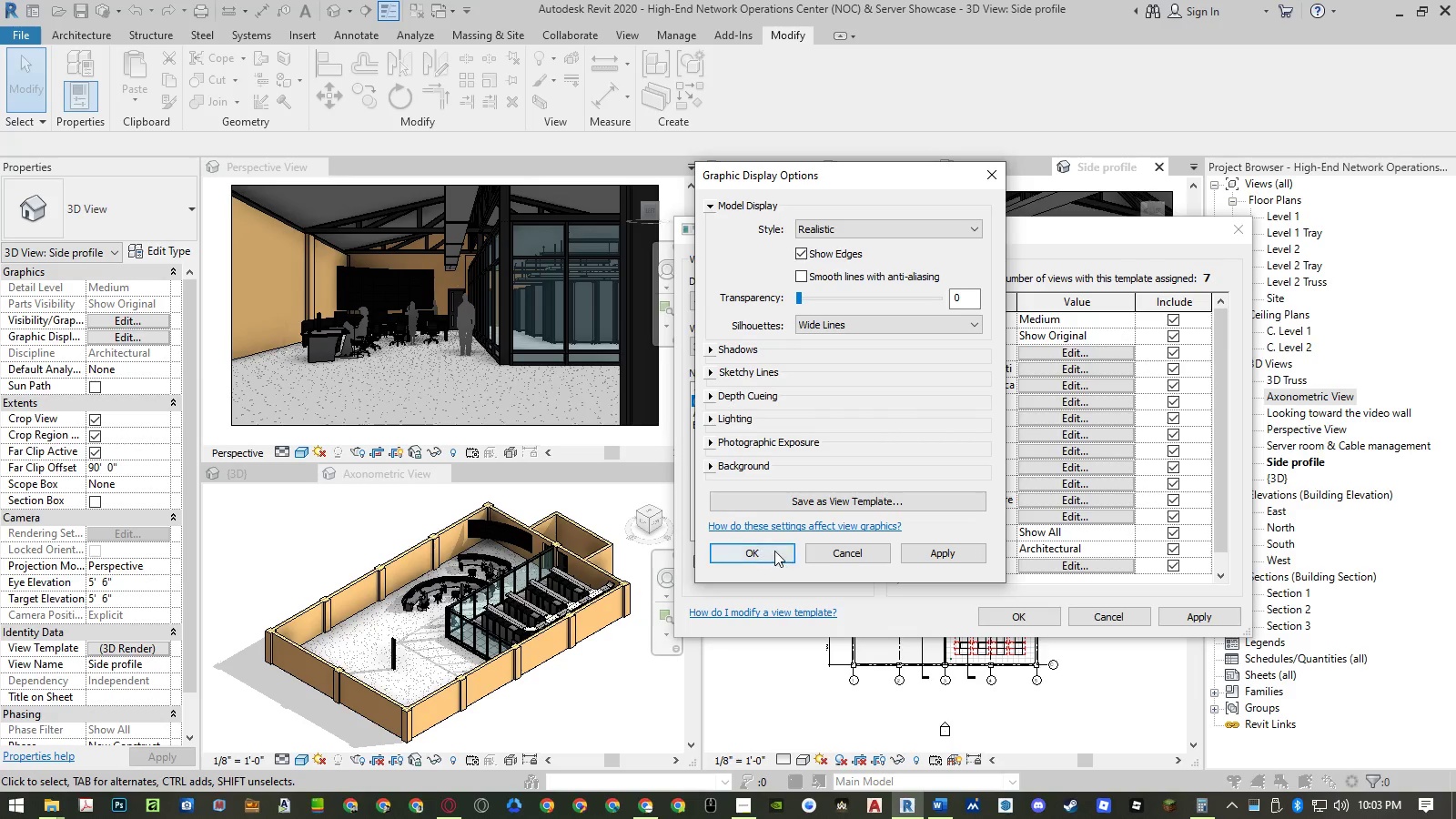 
left_click([774, 551])
 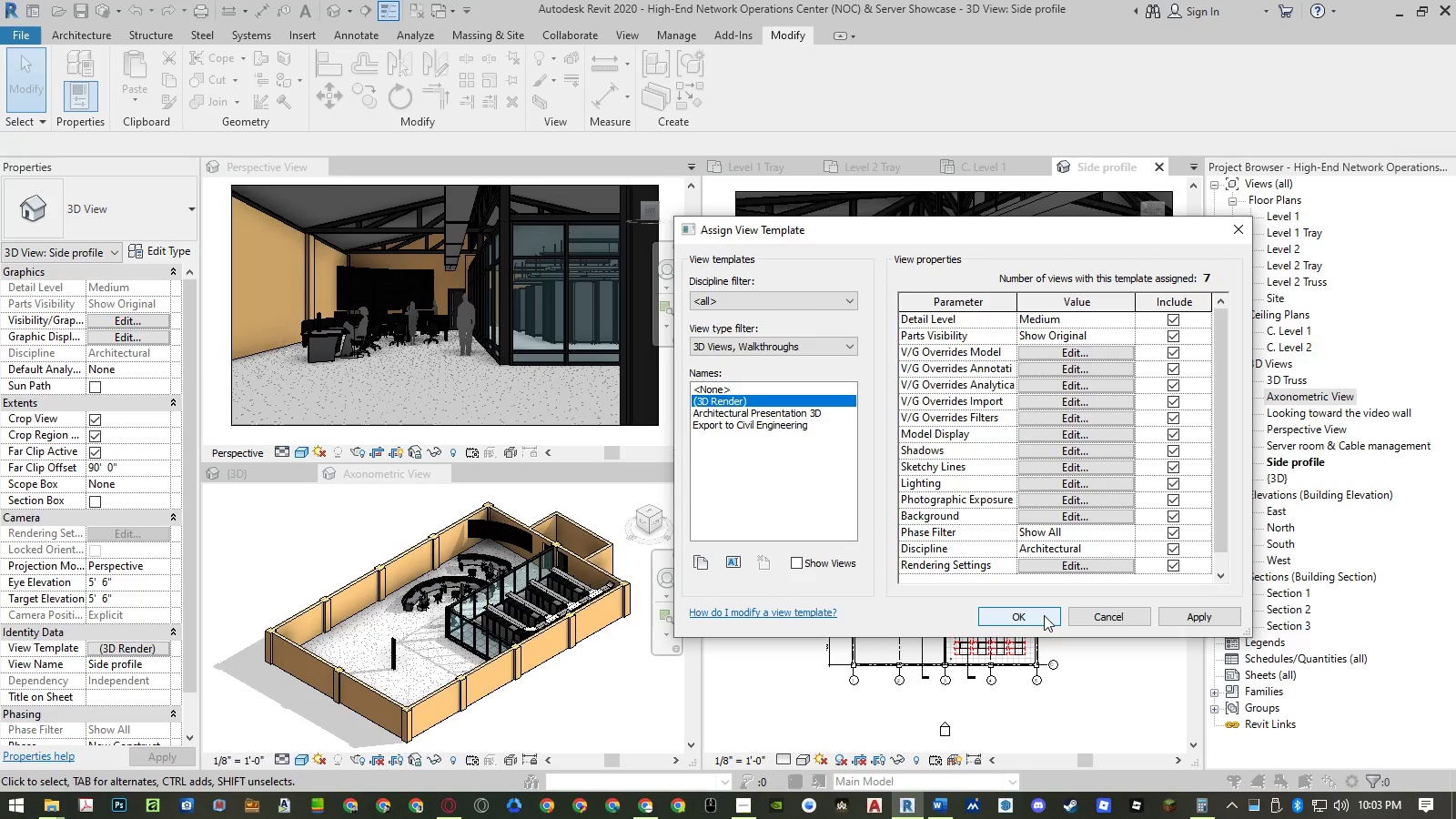 
left_click([1044, 615])
 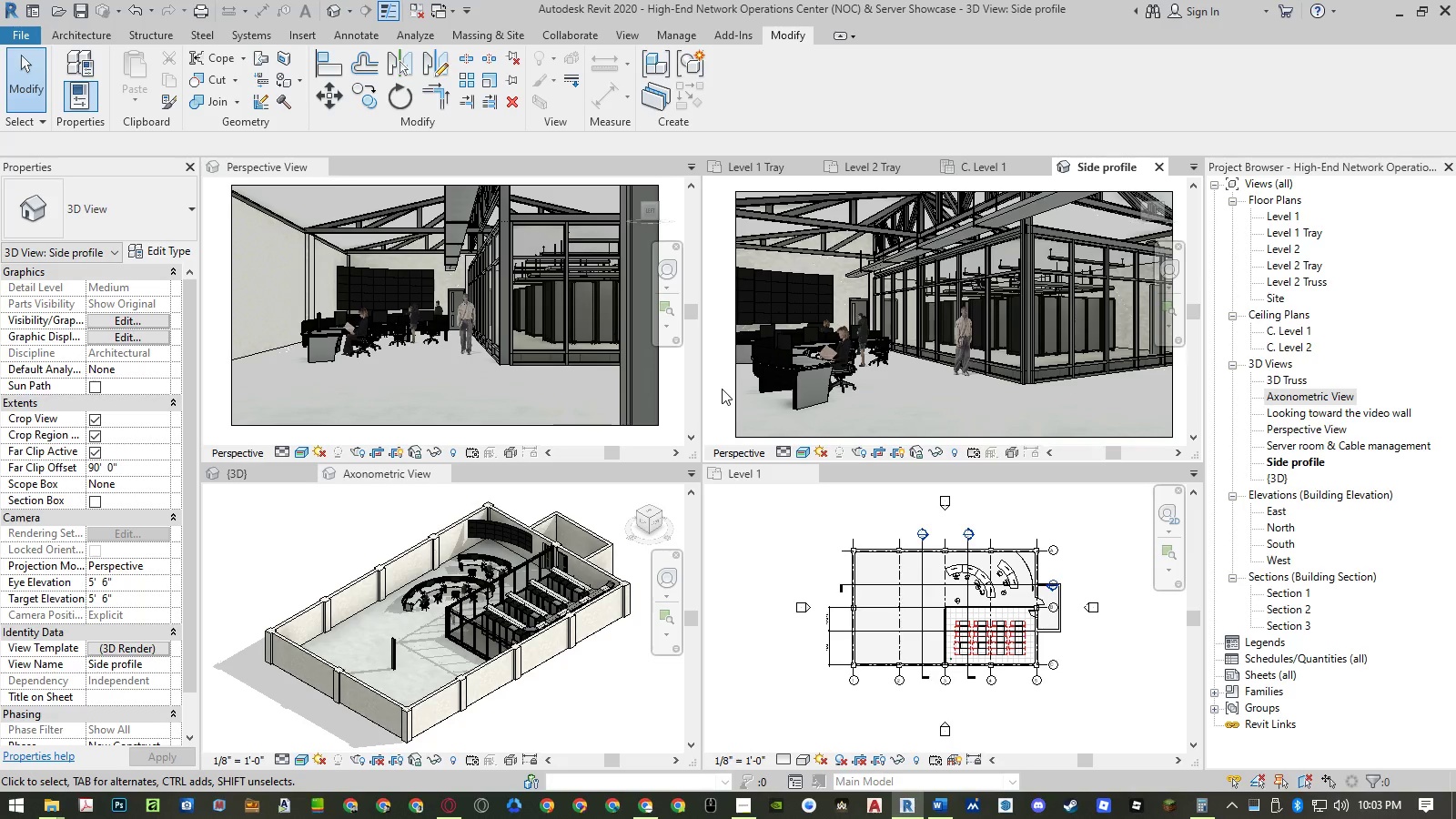 
wait(13.16)
 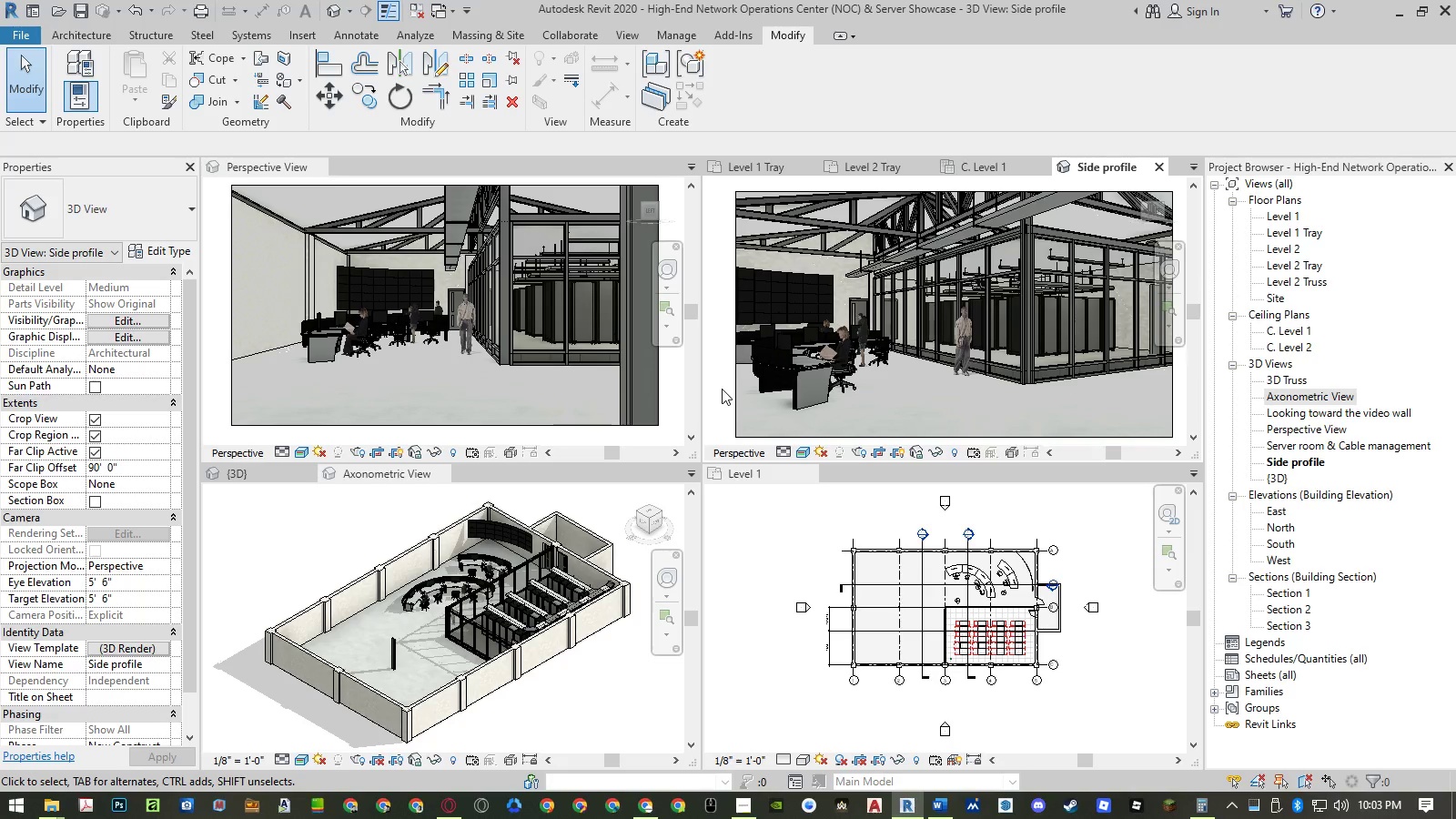 
left_click([147, 644])
 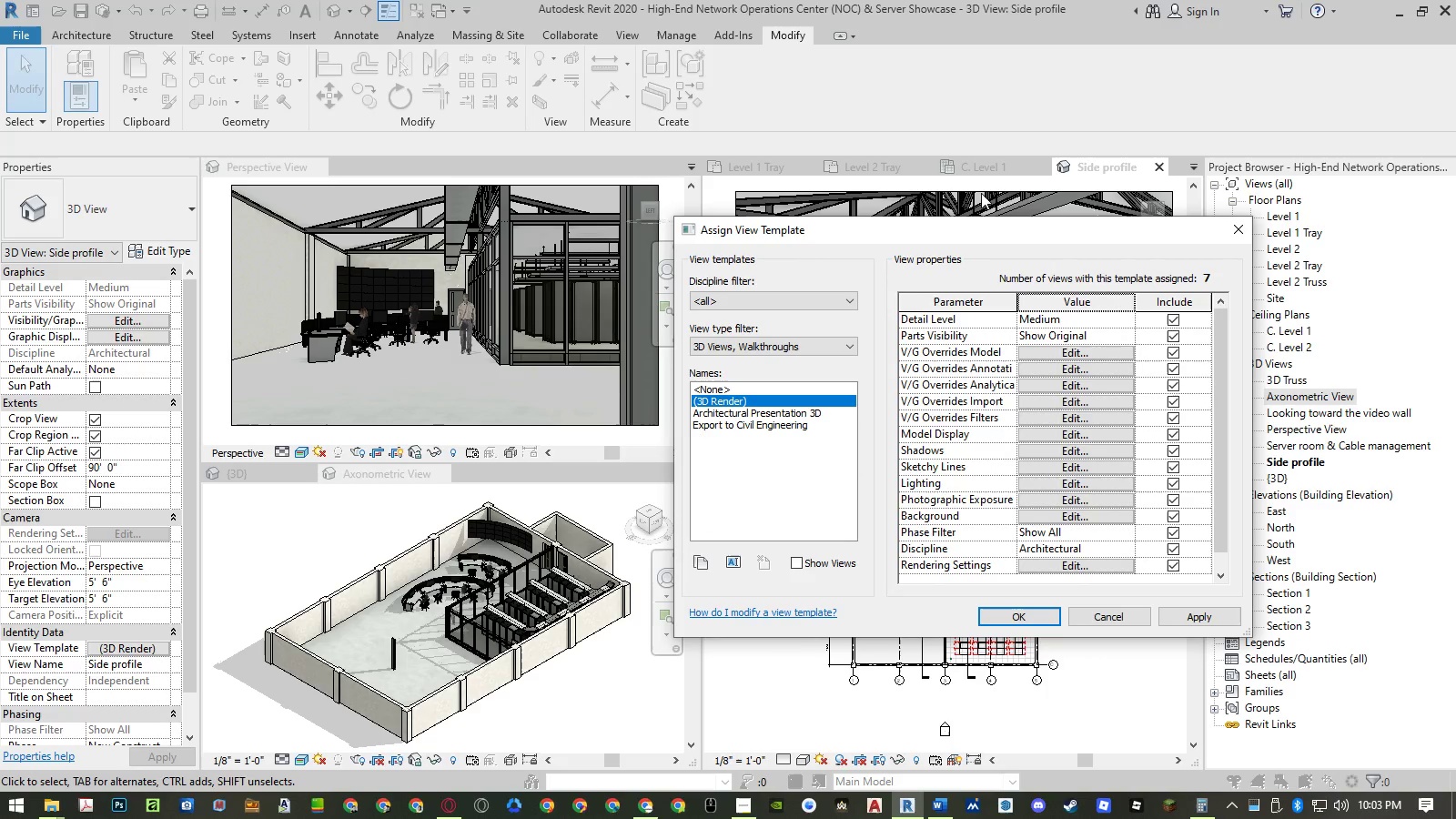 
left_click_drag(start_coordinate=[975, 232], to_coordinate=[479, 240])
 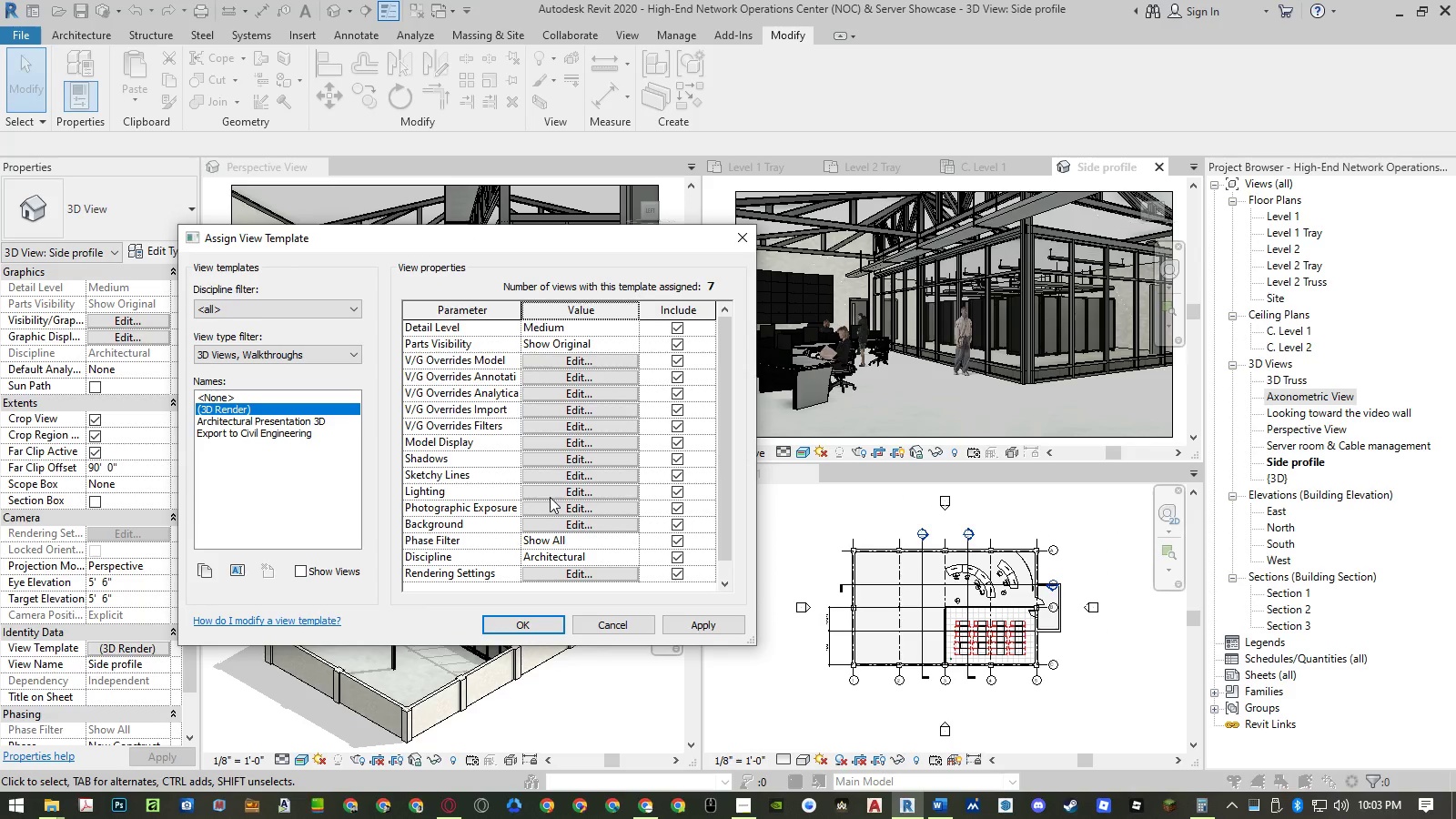 
left_click([550, 491])
 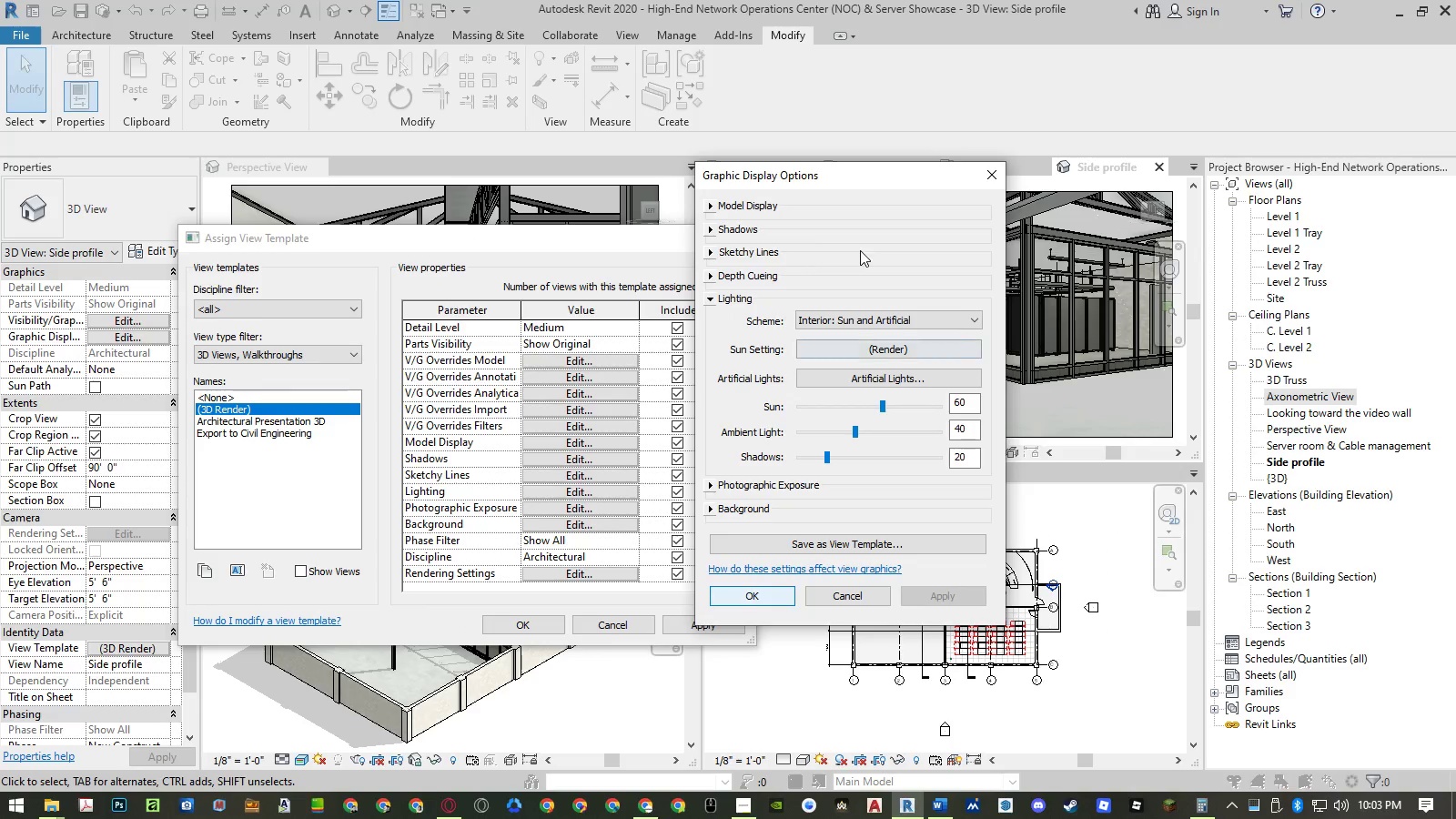 
left_click_drag(start_coordinate=[853, 183], to_coordinate=[609, 174])
 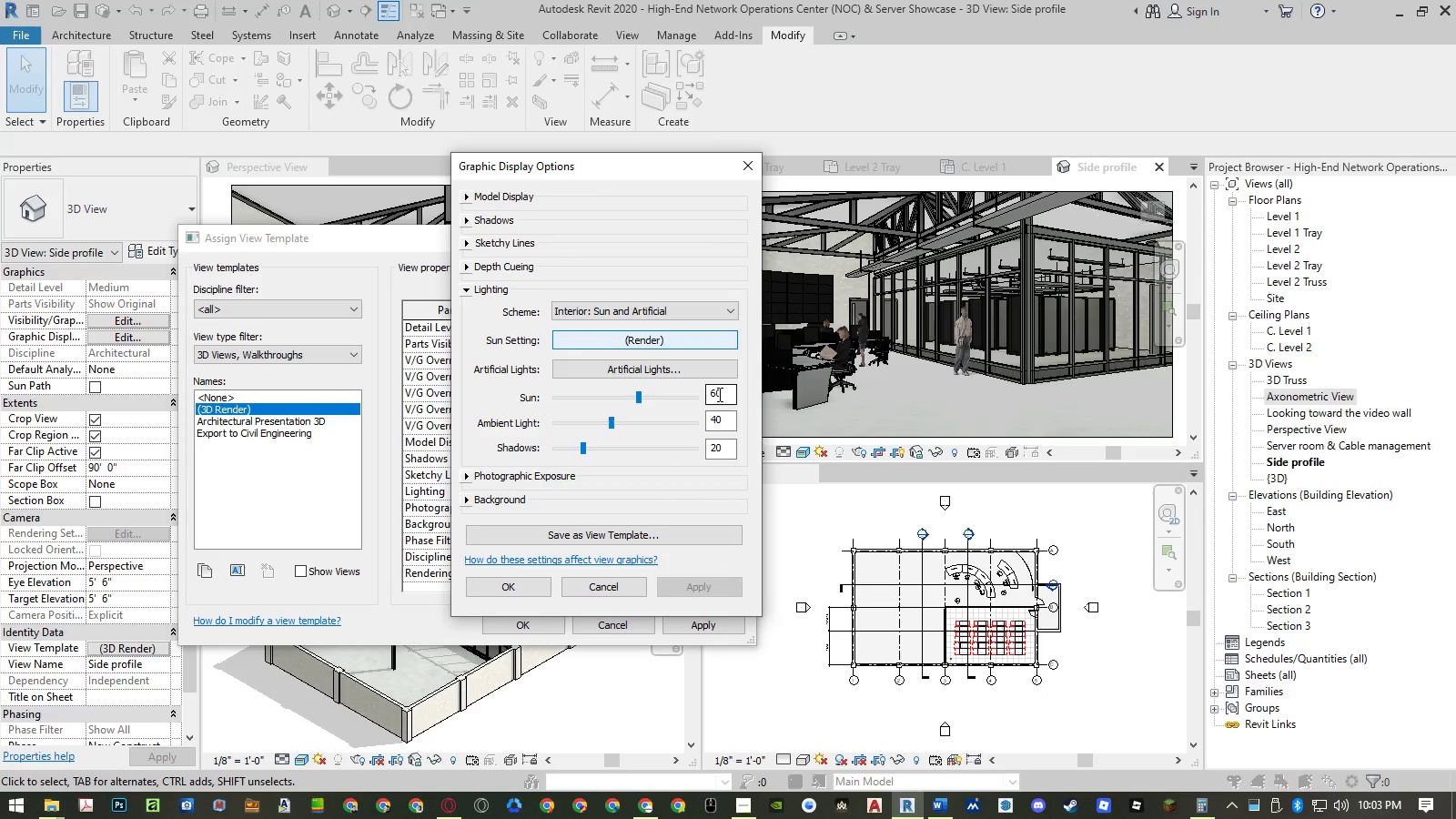 
double_click([718, 394])
 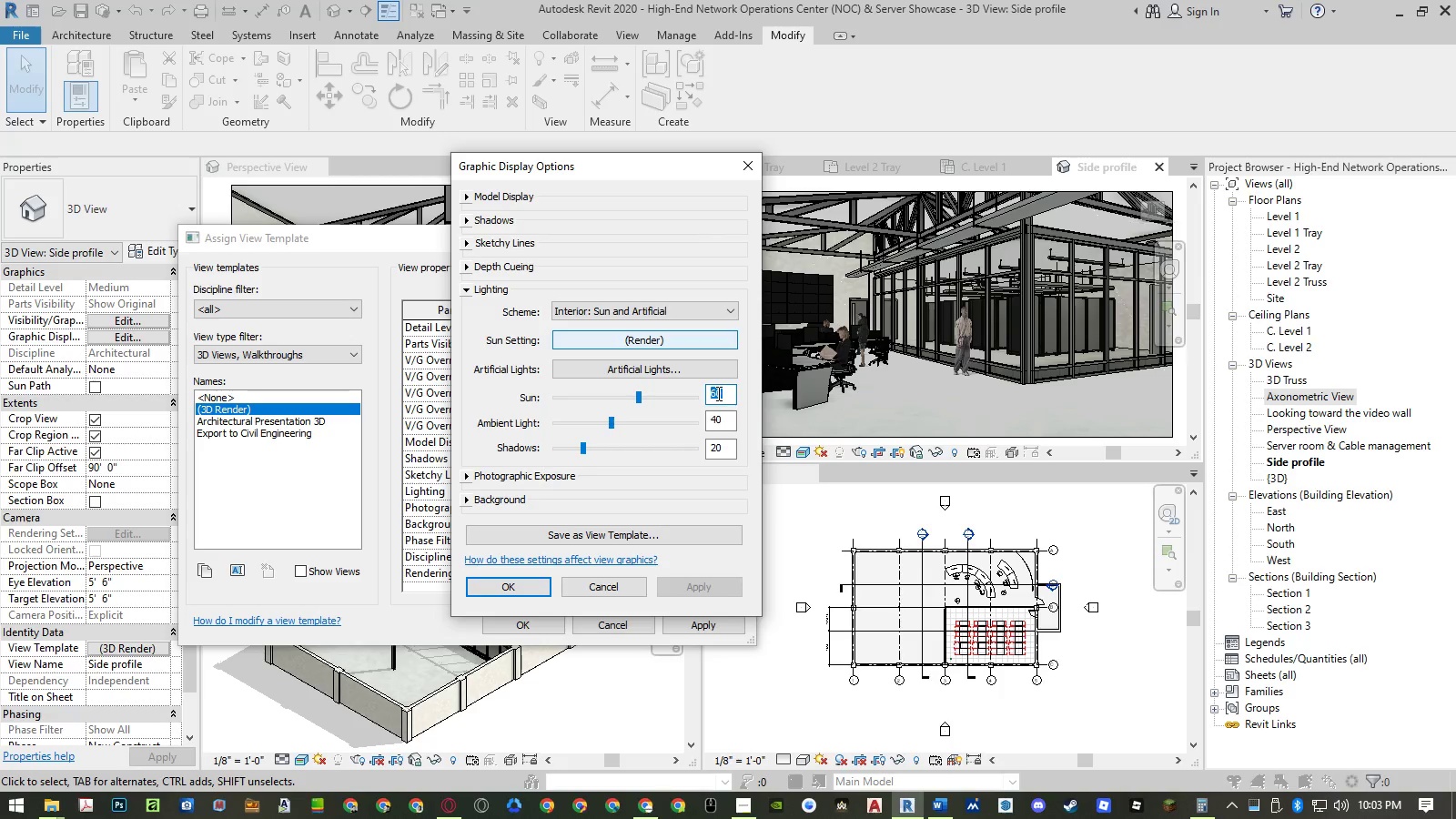 
key(Numpad4)
 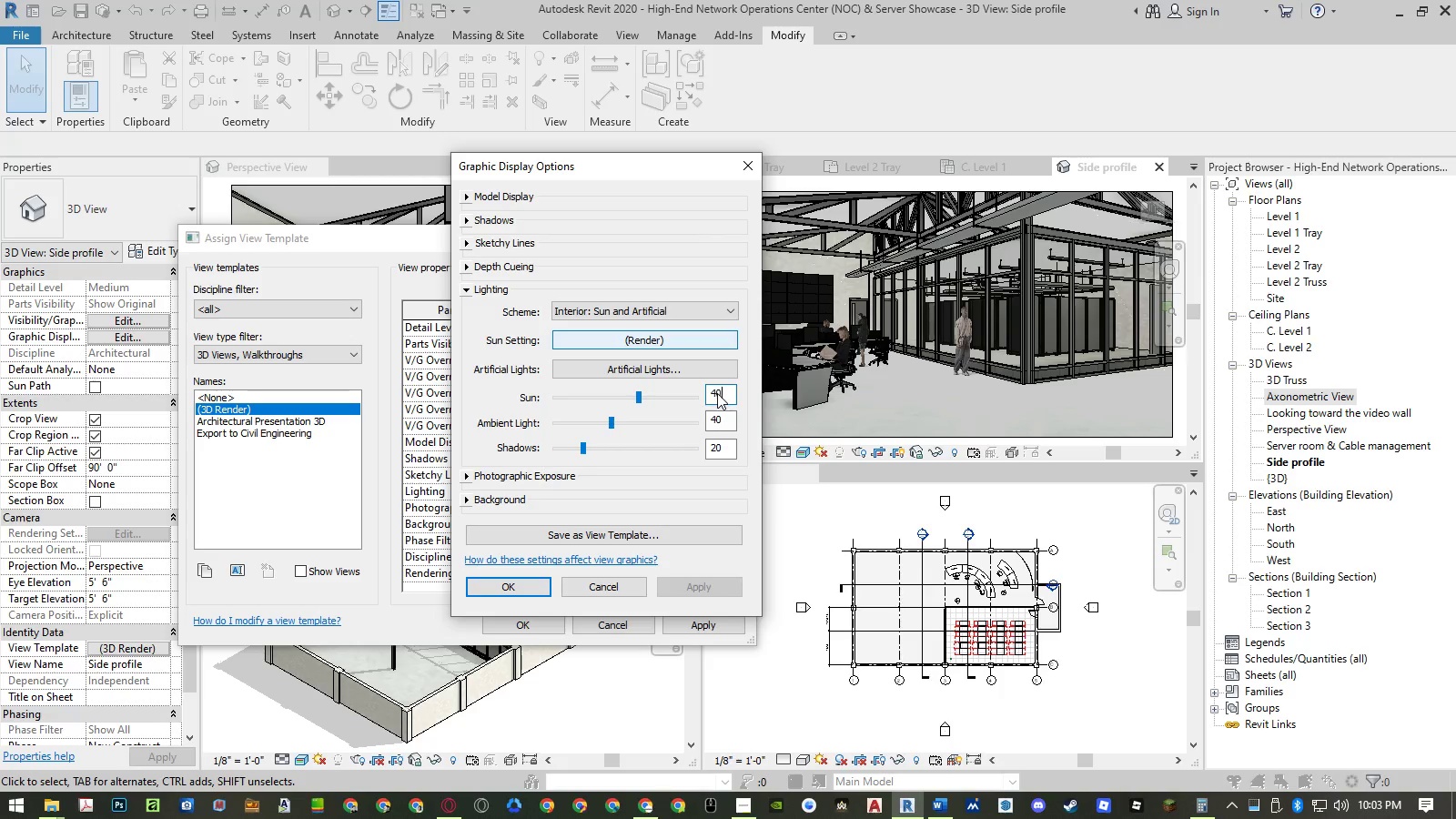 
key(Numpad0)
 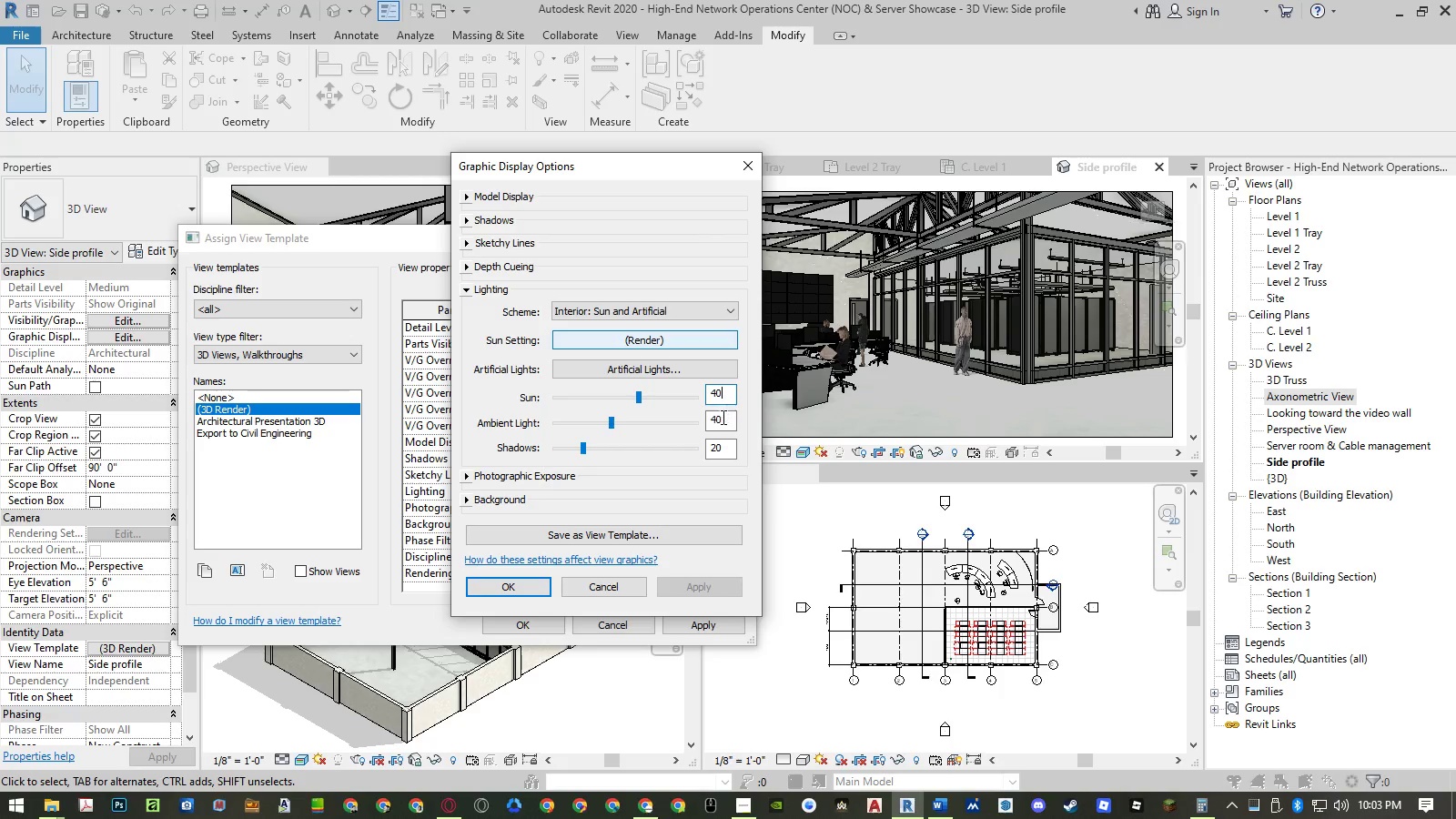 
left_click([722, 420])
 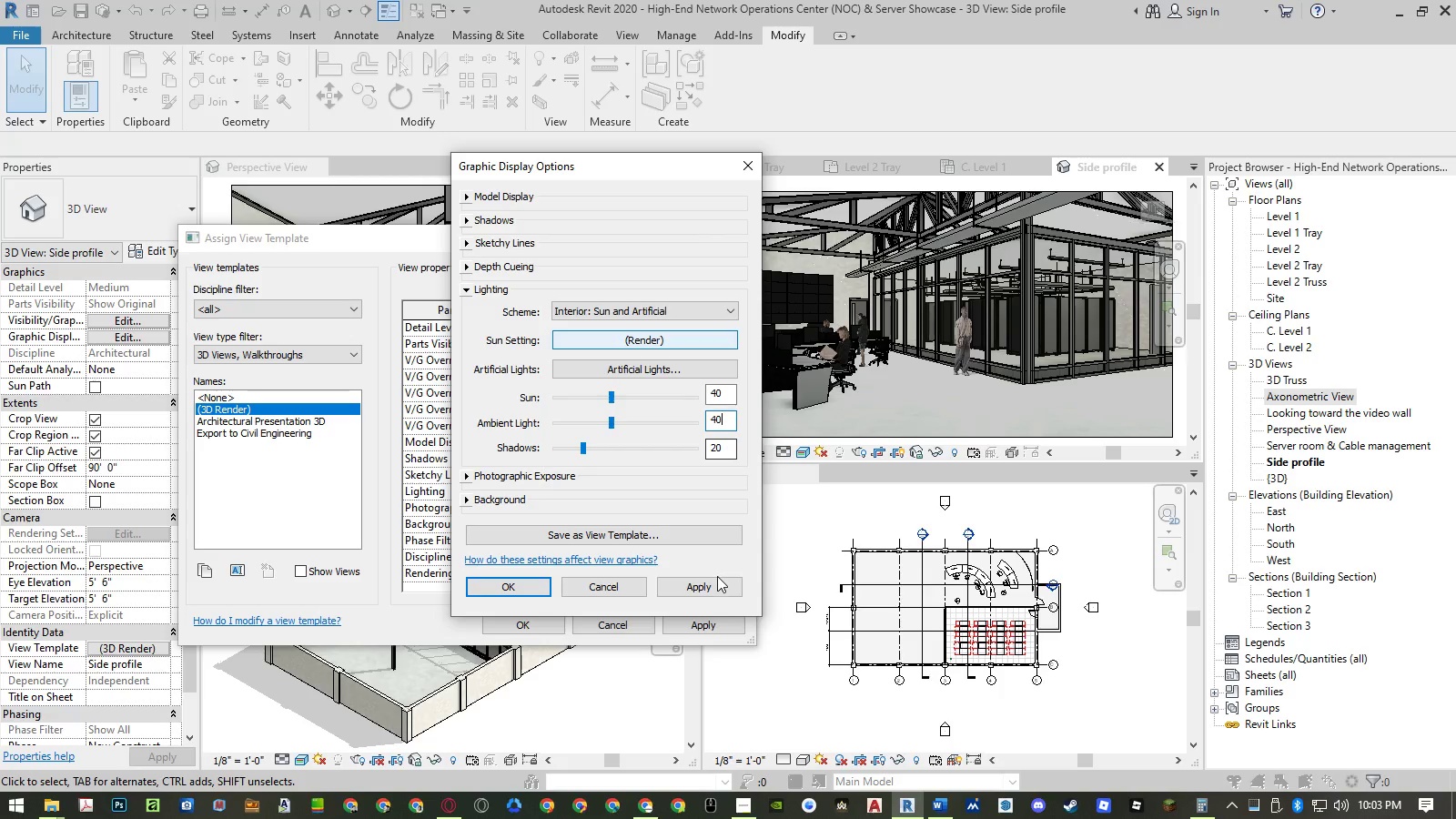 
left_click([717, 577])
 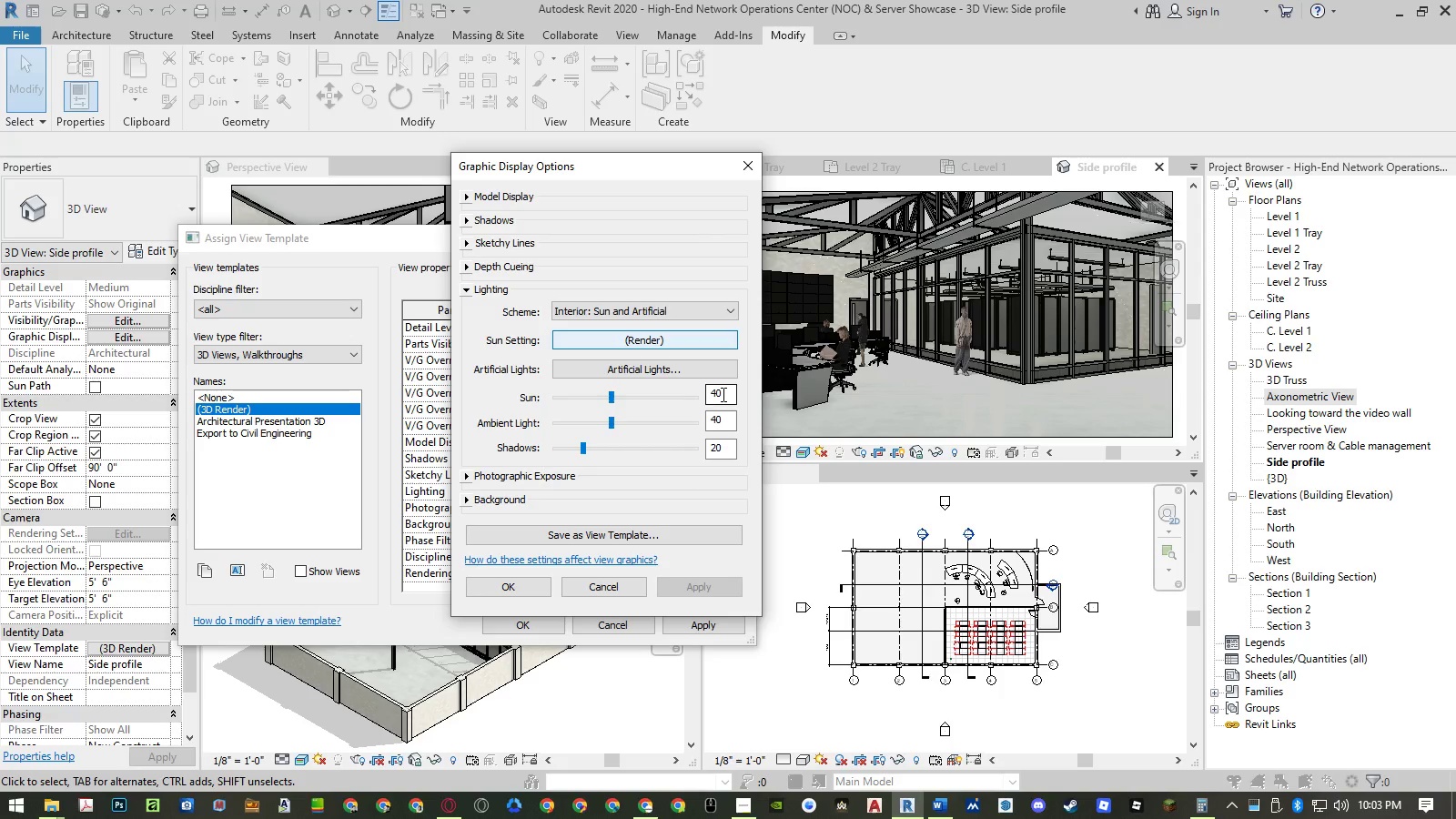 
wait(7.23)
 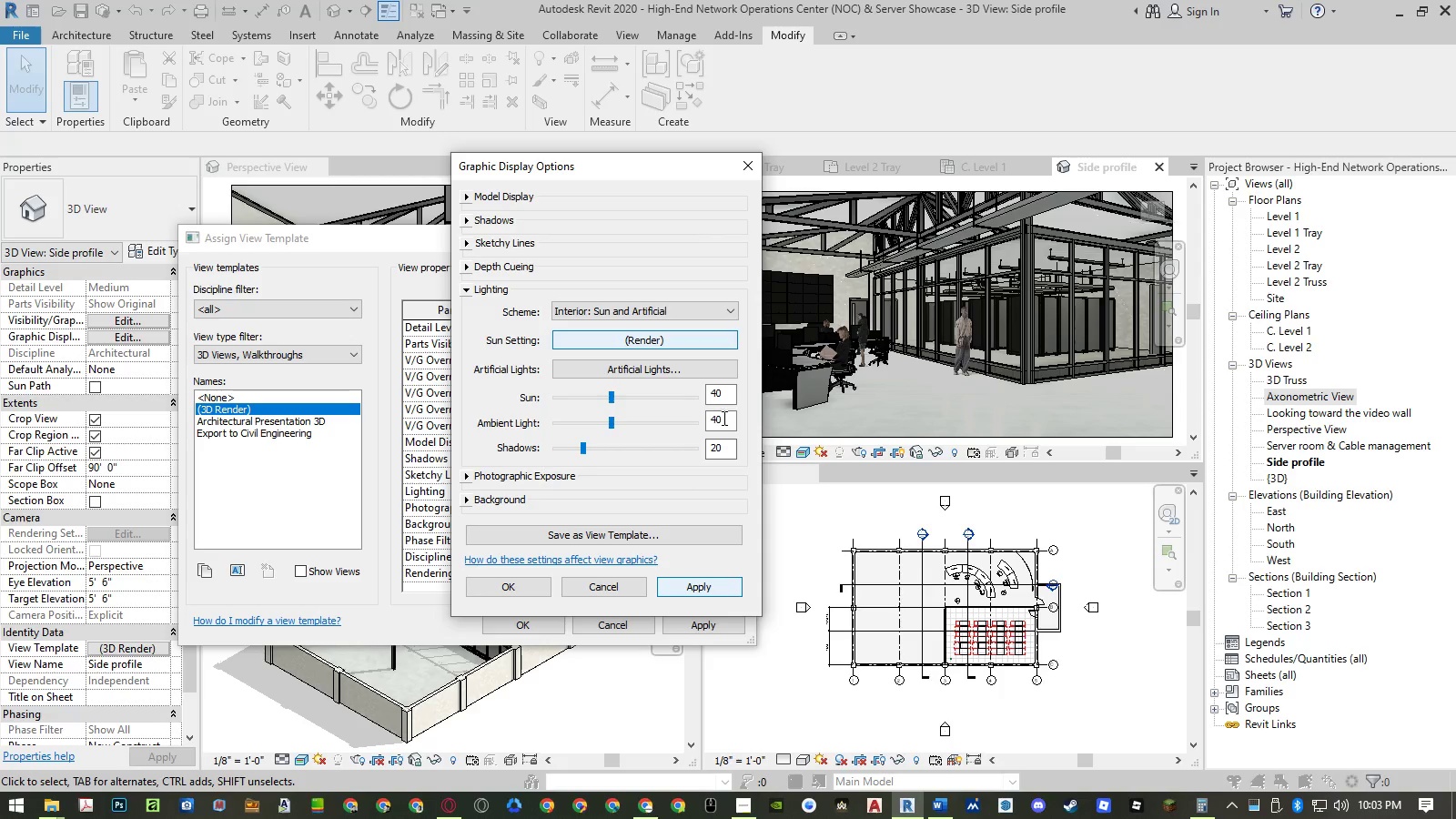 
double_click([722, 394])
 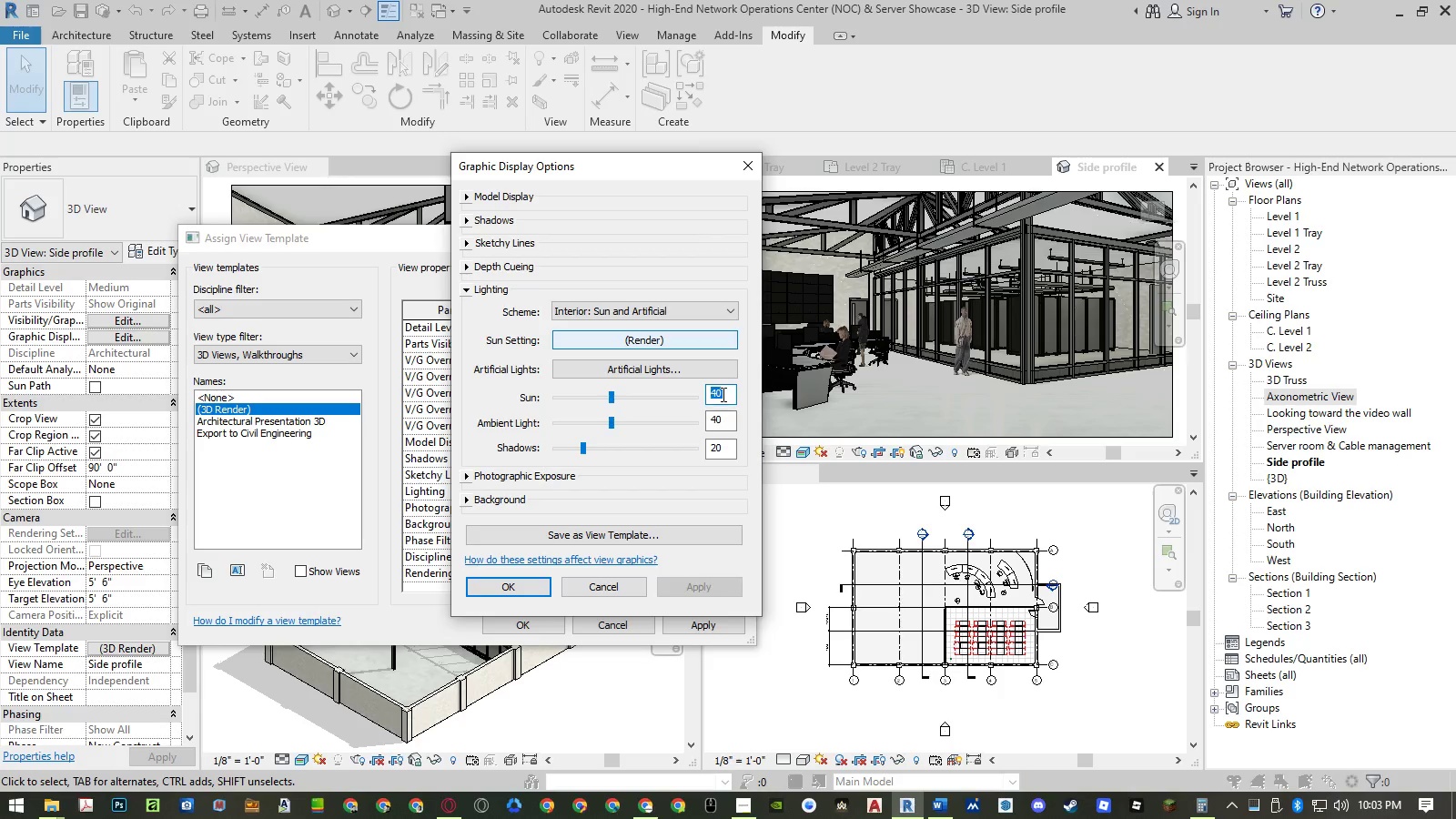 
key(Numpad6)
 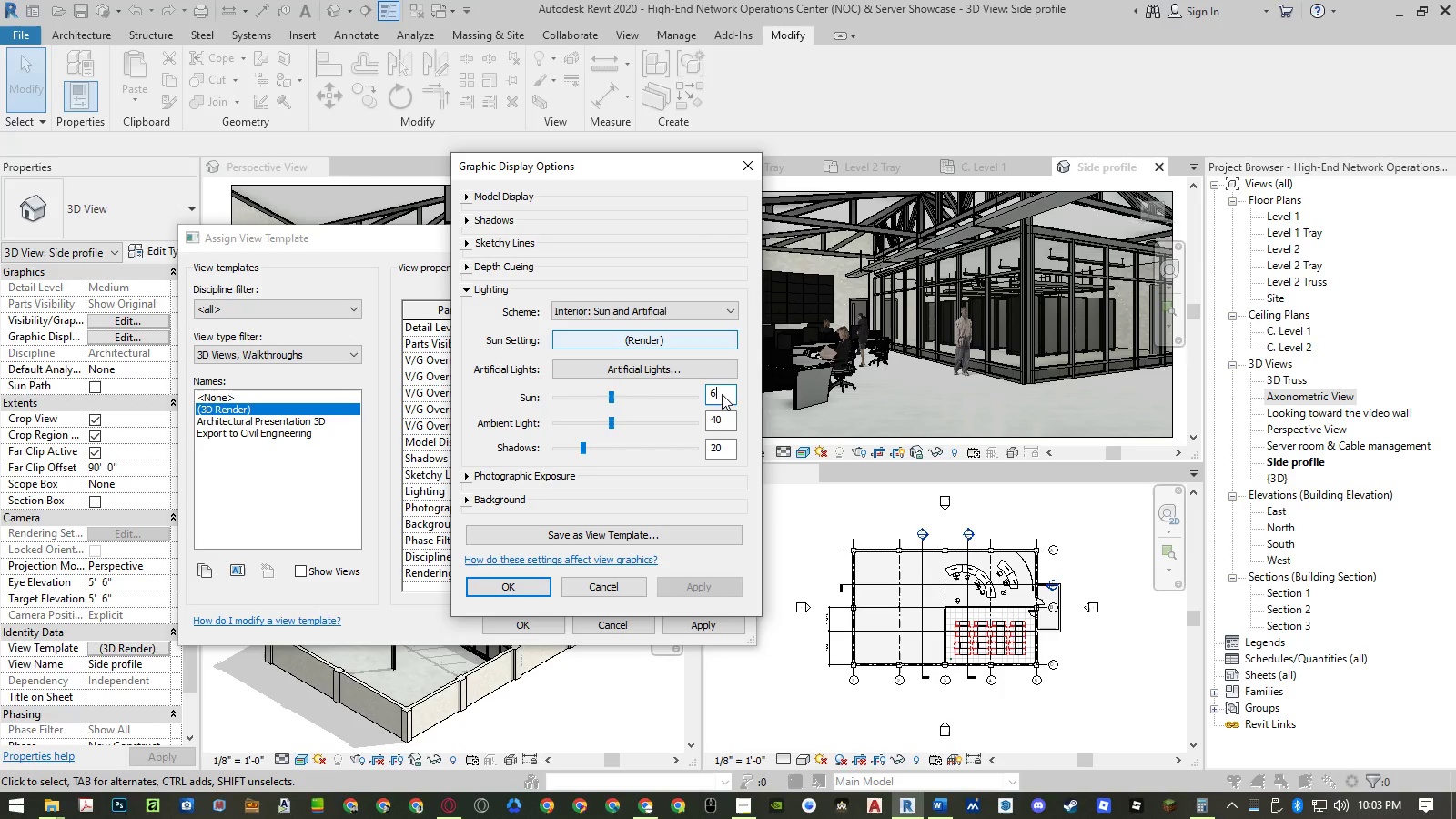 
key(Numpad0)
 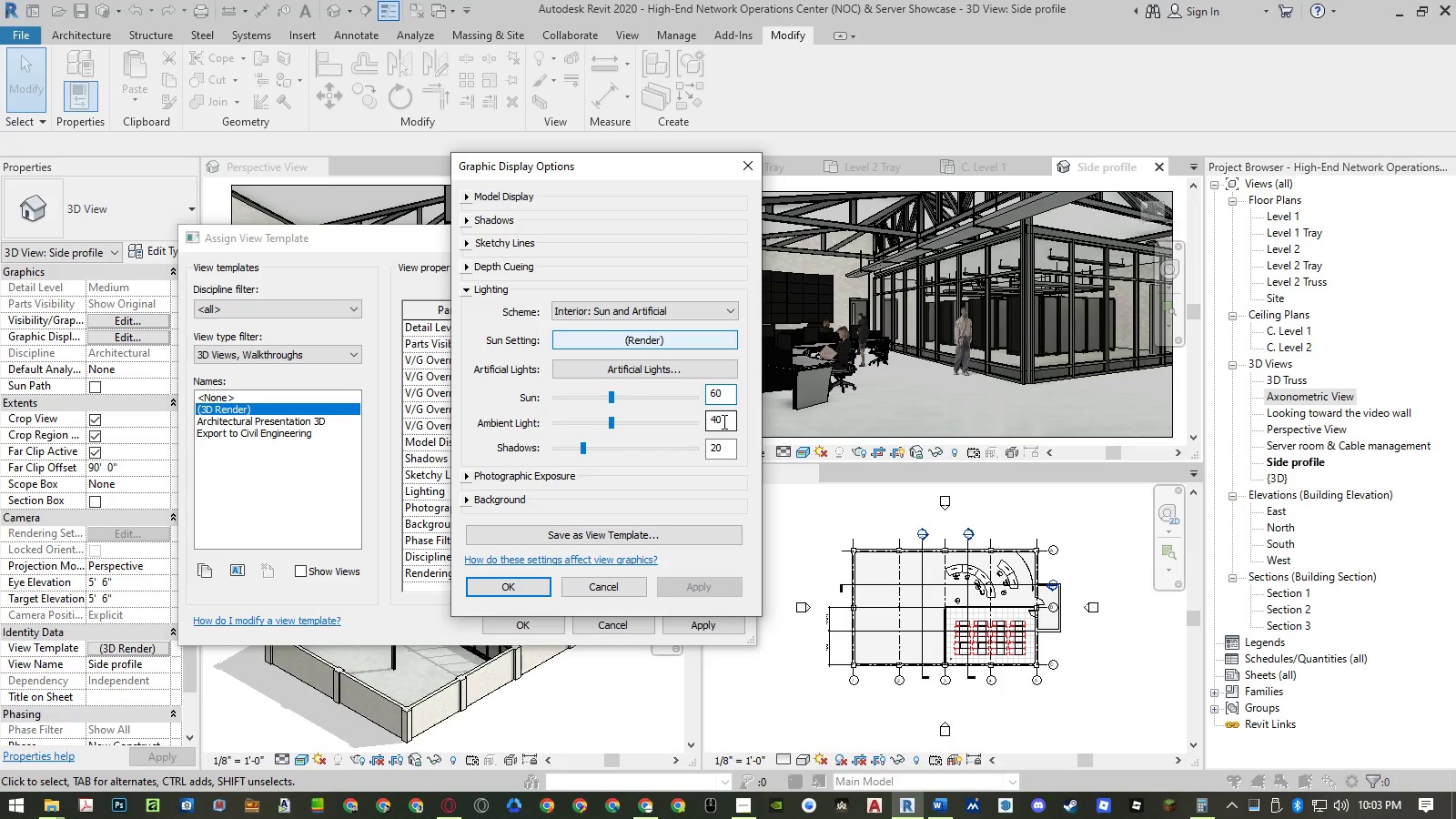 
double_click([723, 421])
 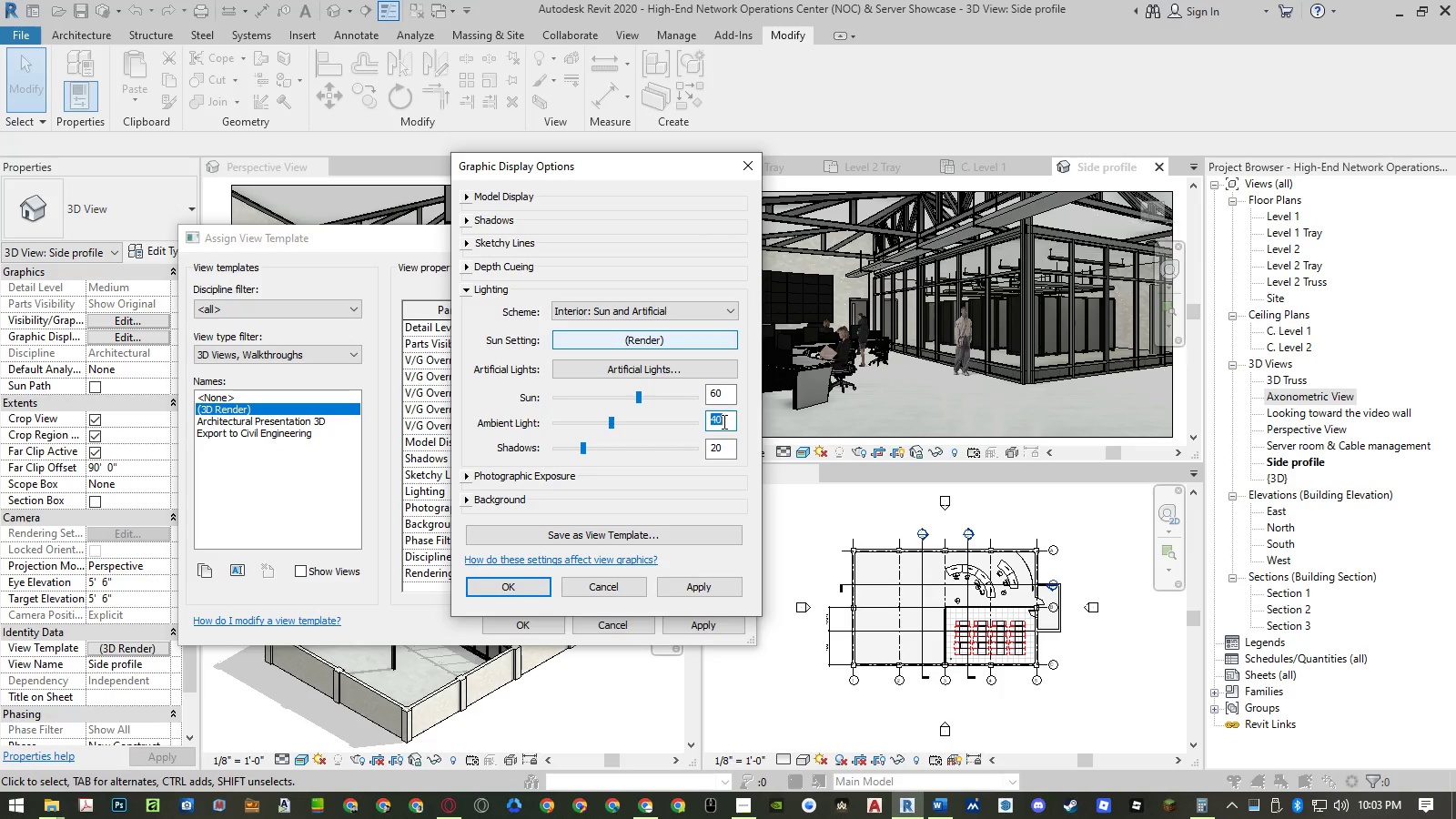 
key(Numpad2)
 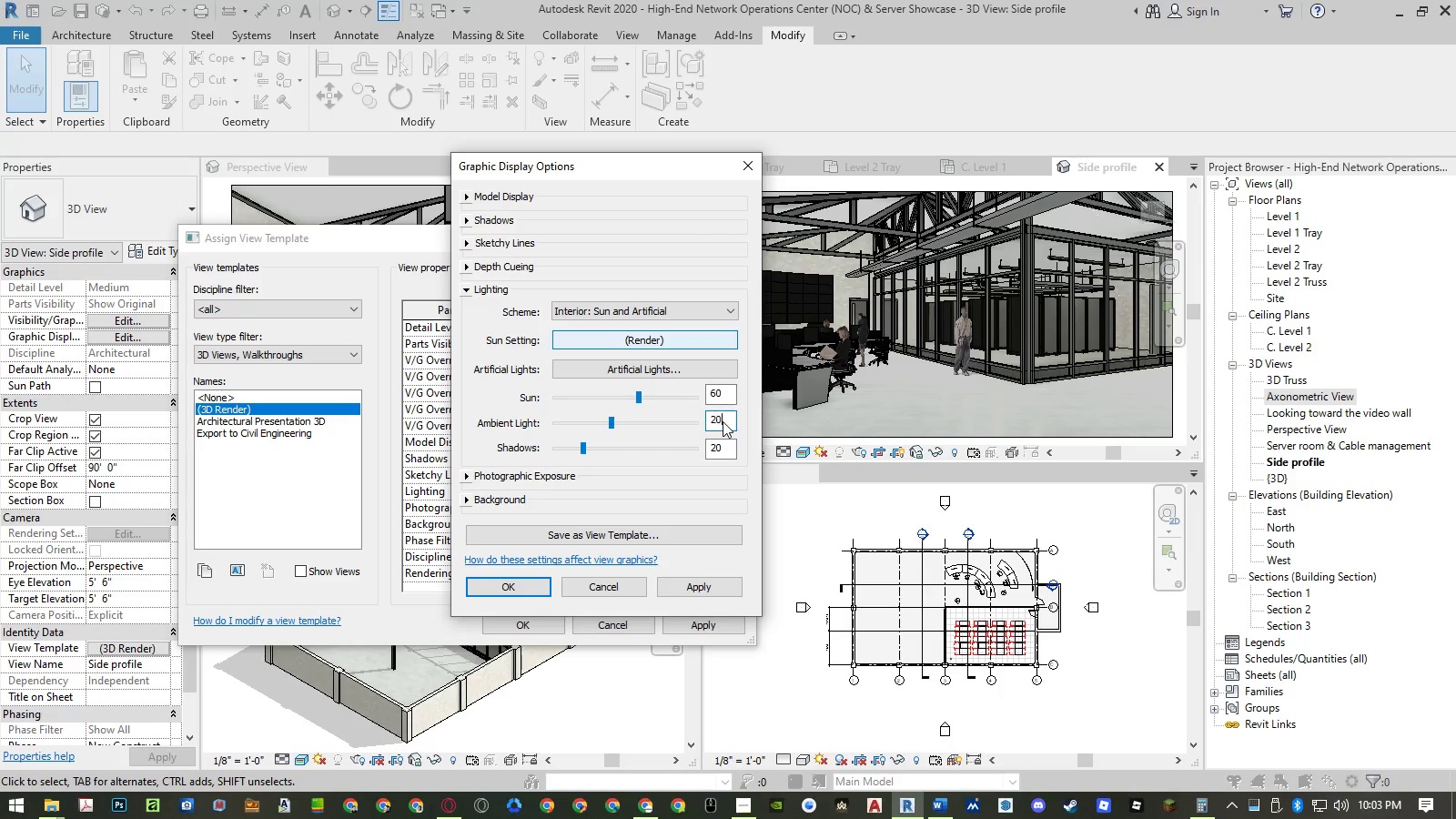 
key(Numpad0)
 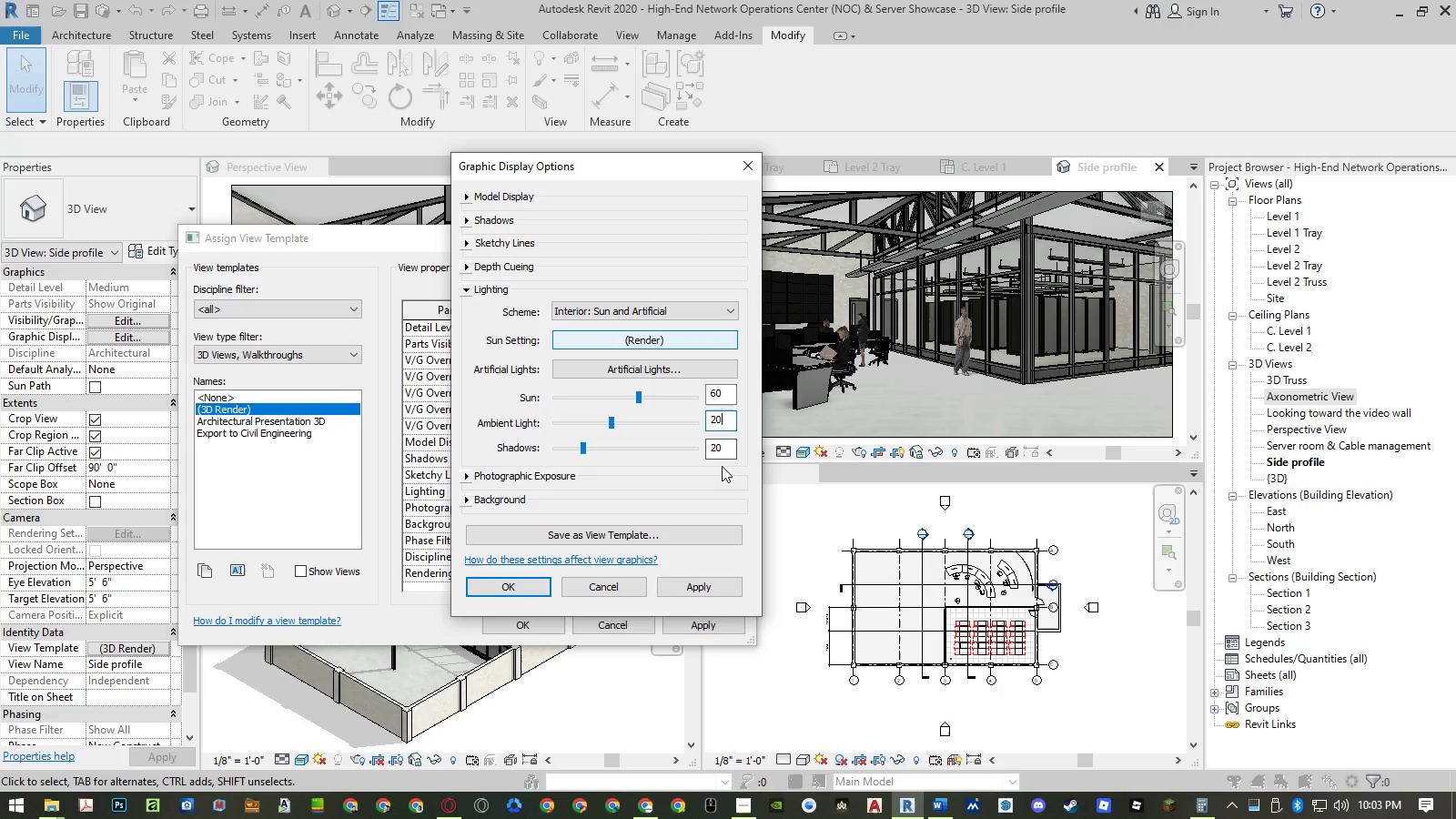 
left_click([724, 450])
 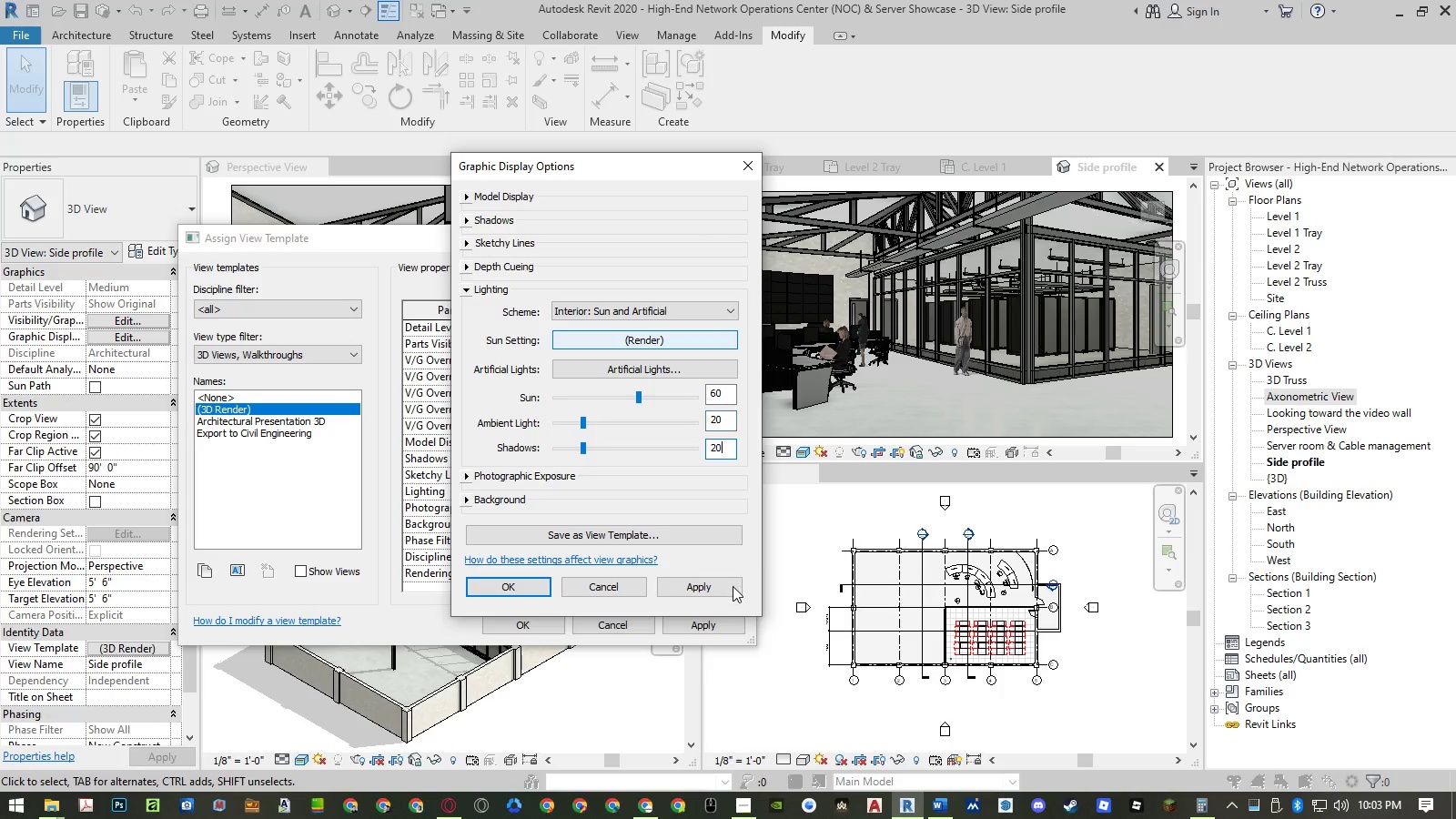 
left_click([732, 587])
 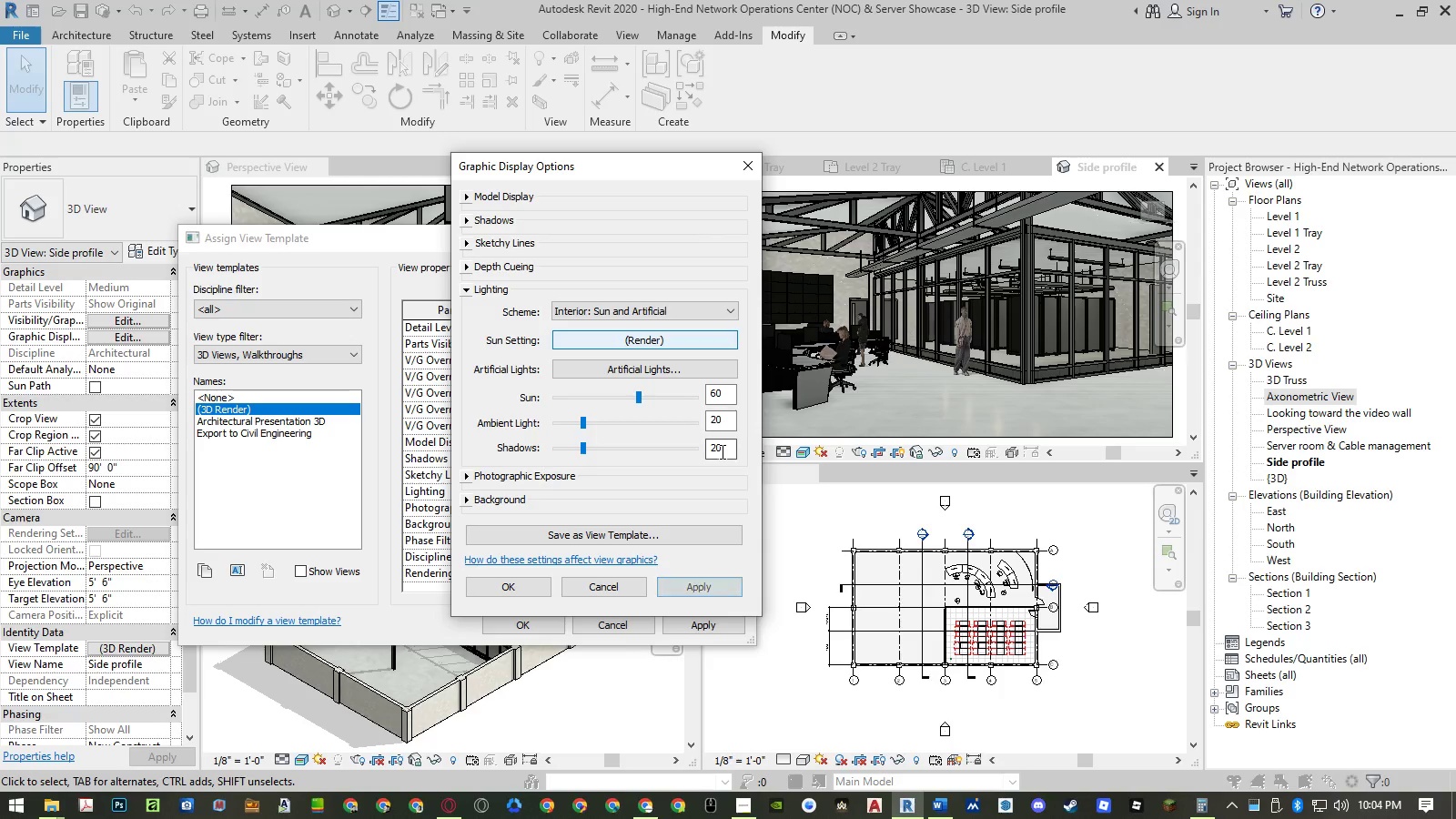 
wait(6.64)
 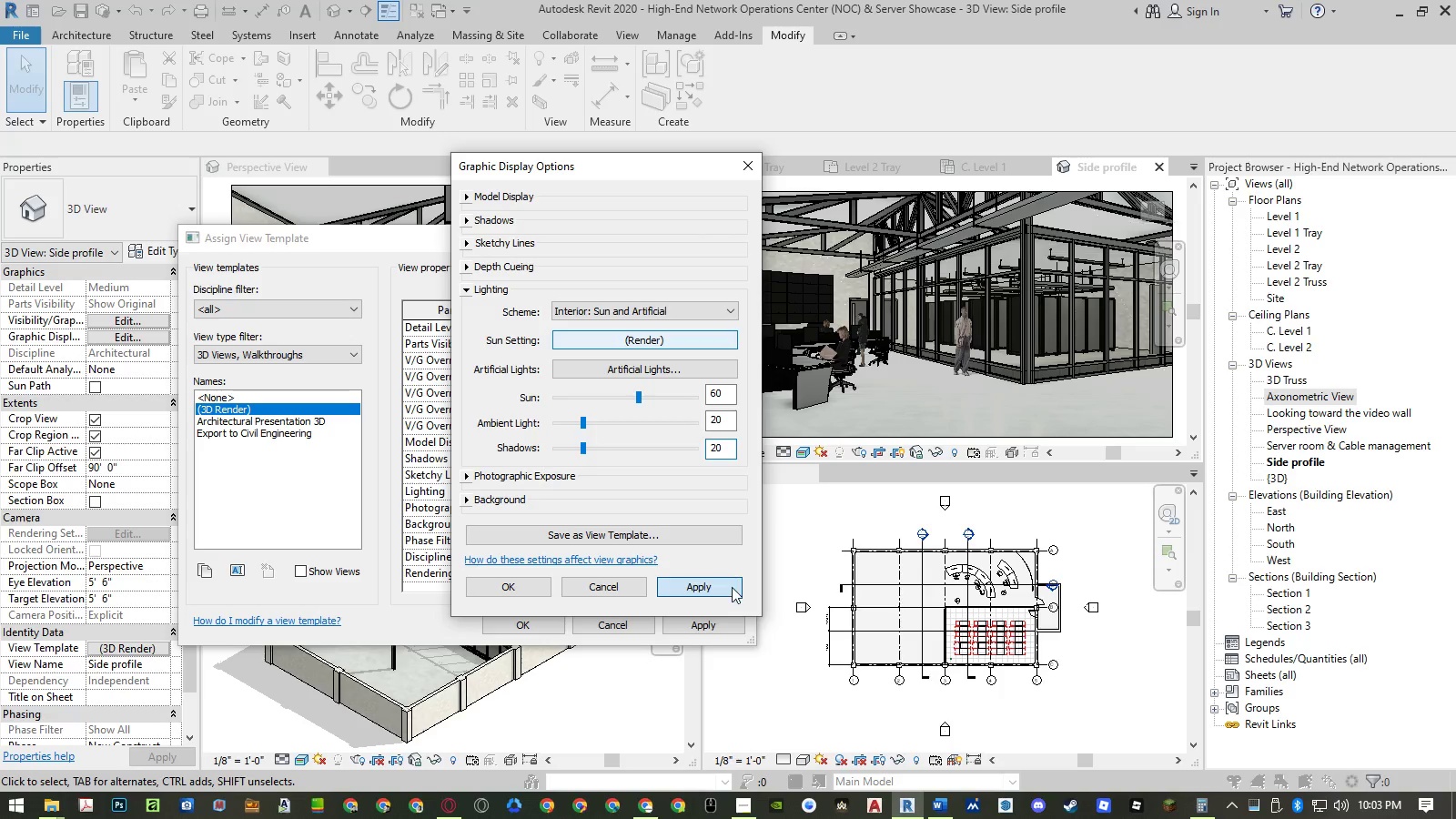 
double_click([721, 451])
 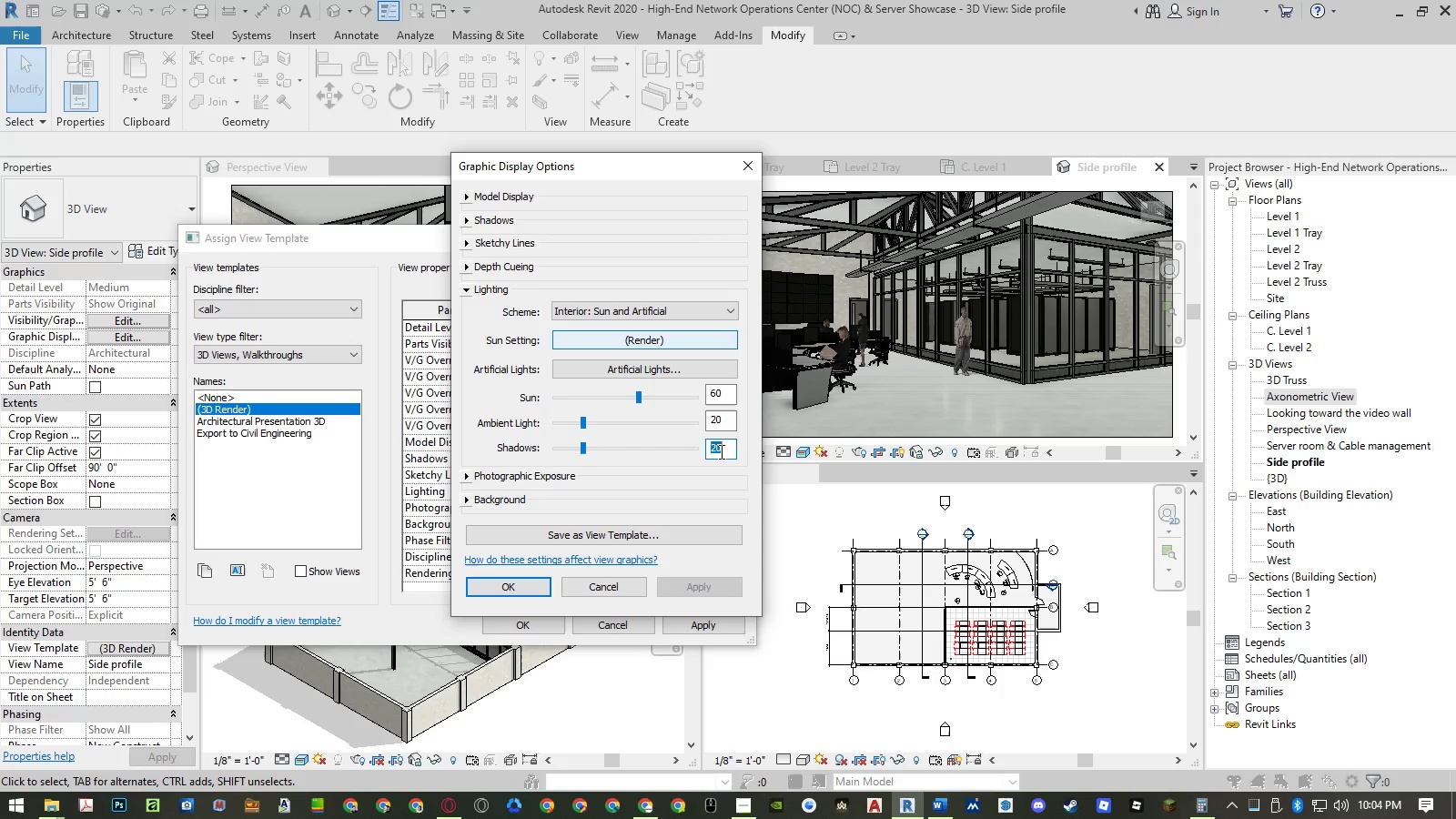 
key(Numpad4)
 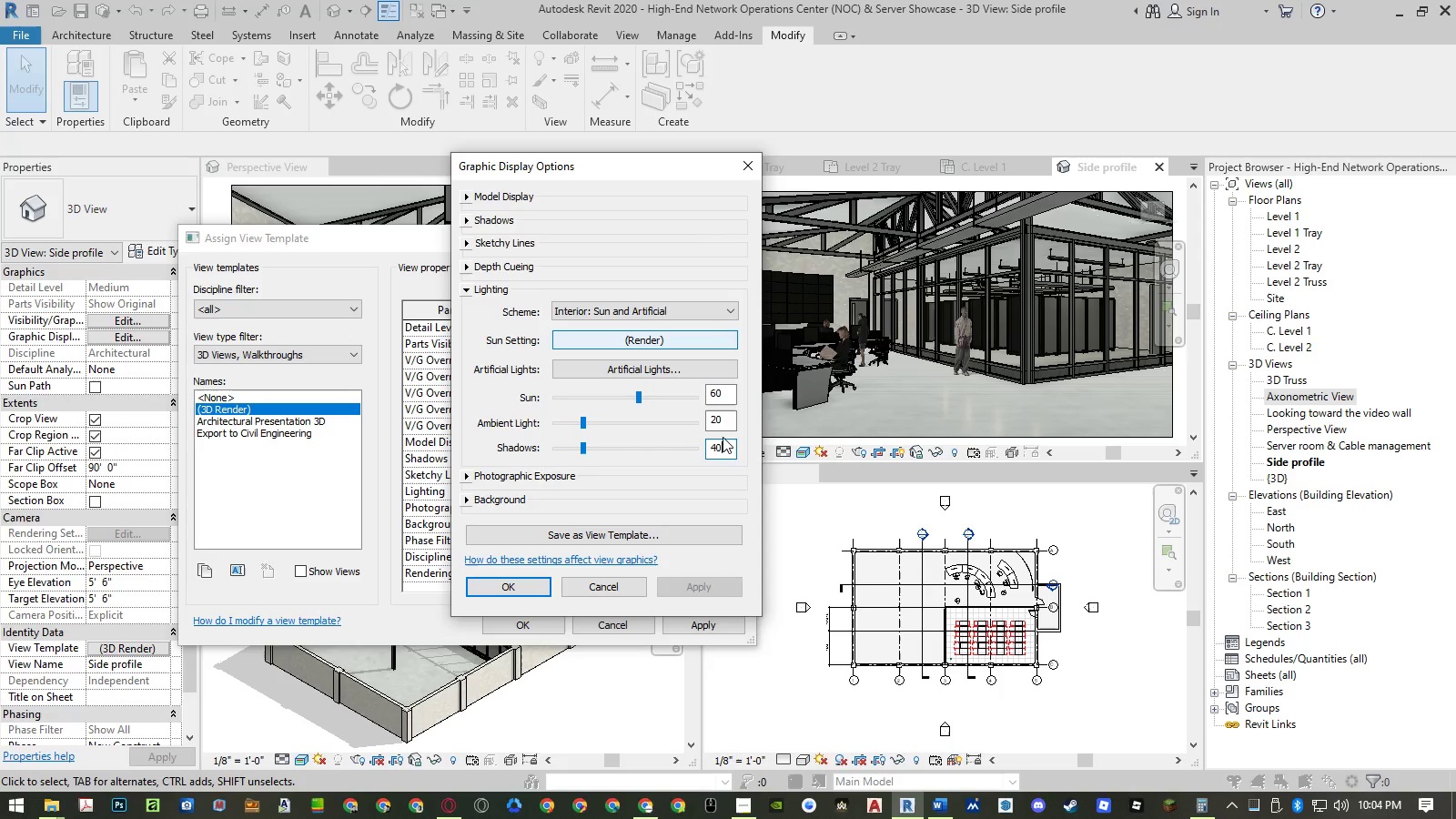 
key(Numpad0)
 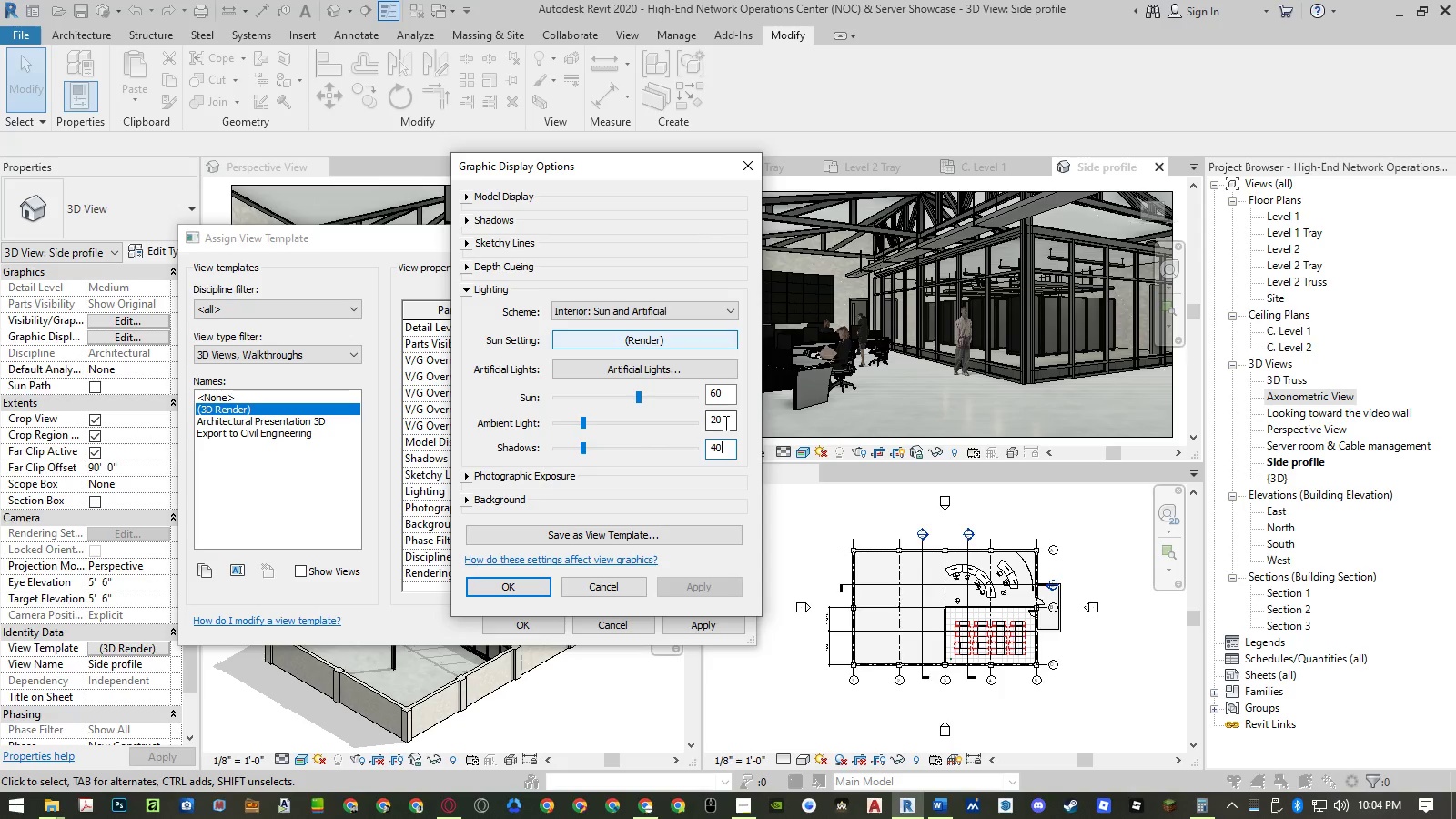 
double_click([724, 422])
 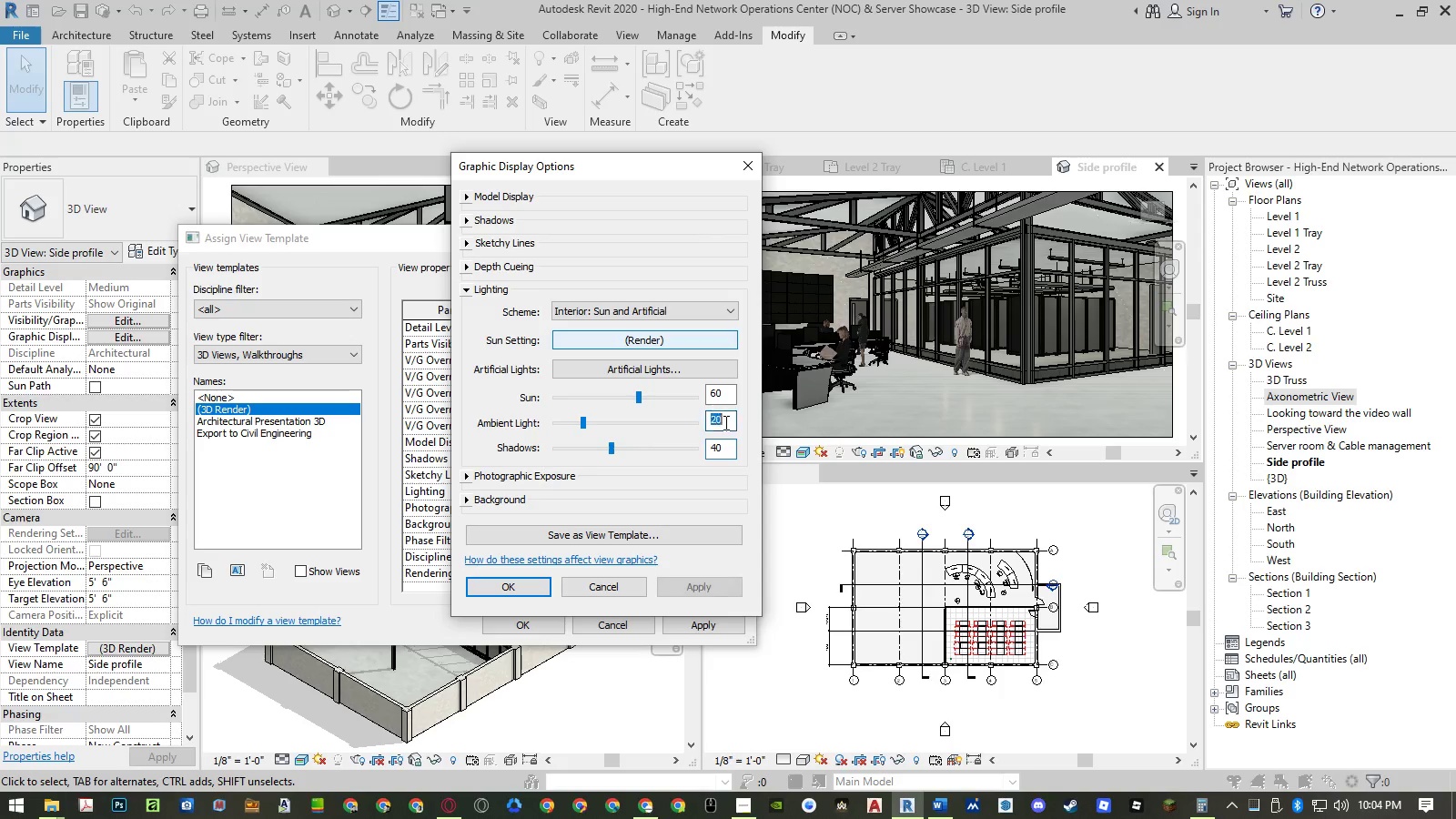 
key(Numpad4)
 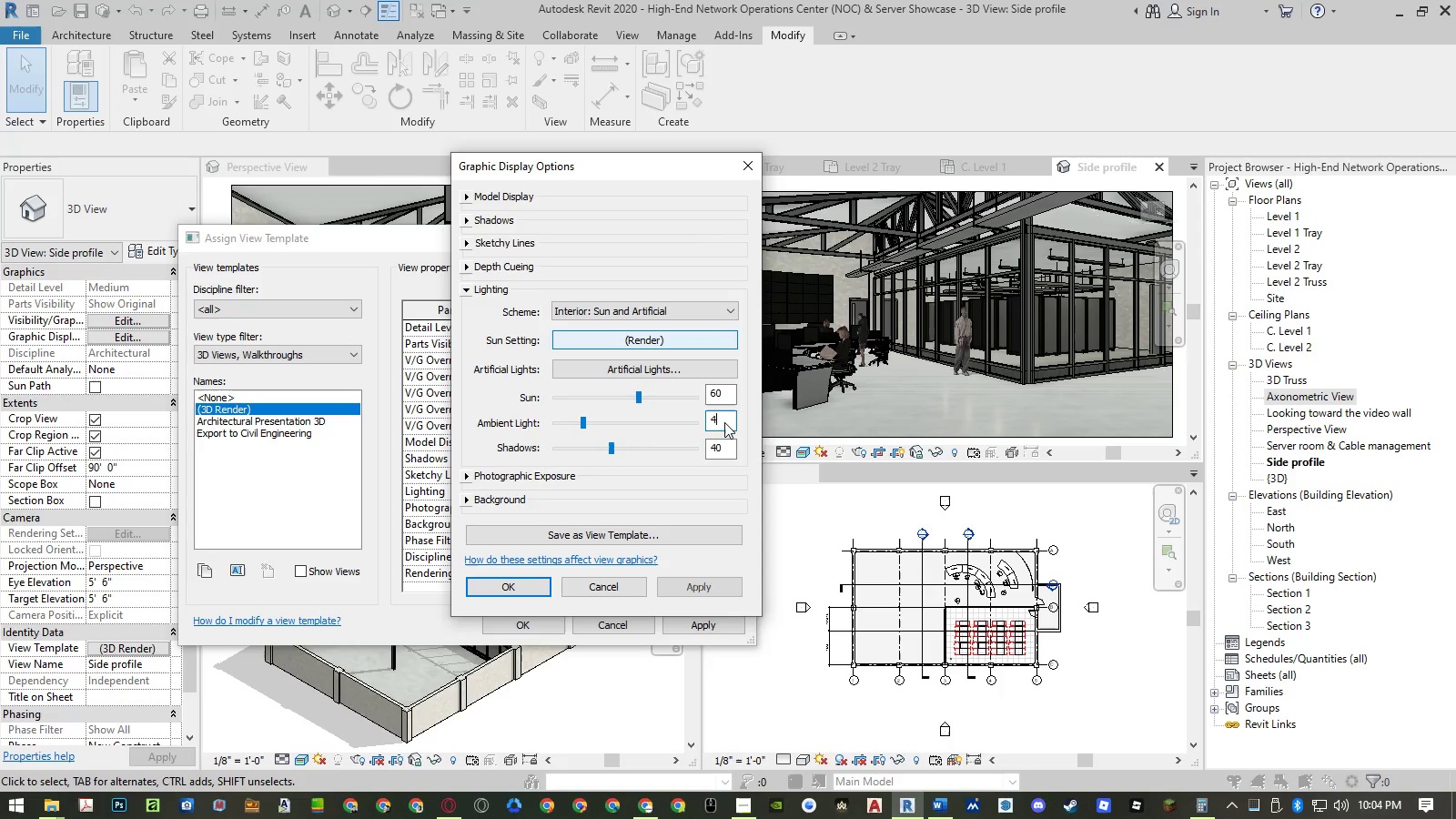 
key(Numpad0)
 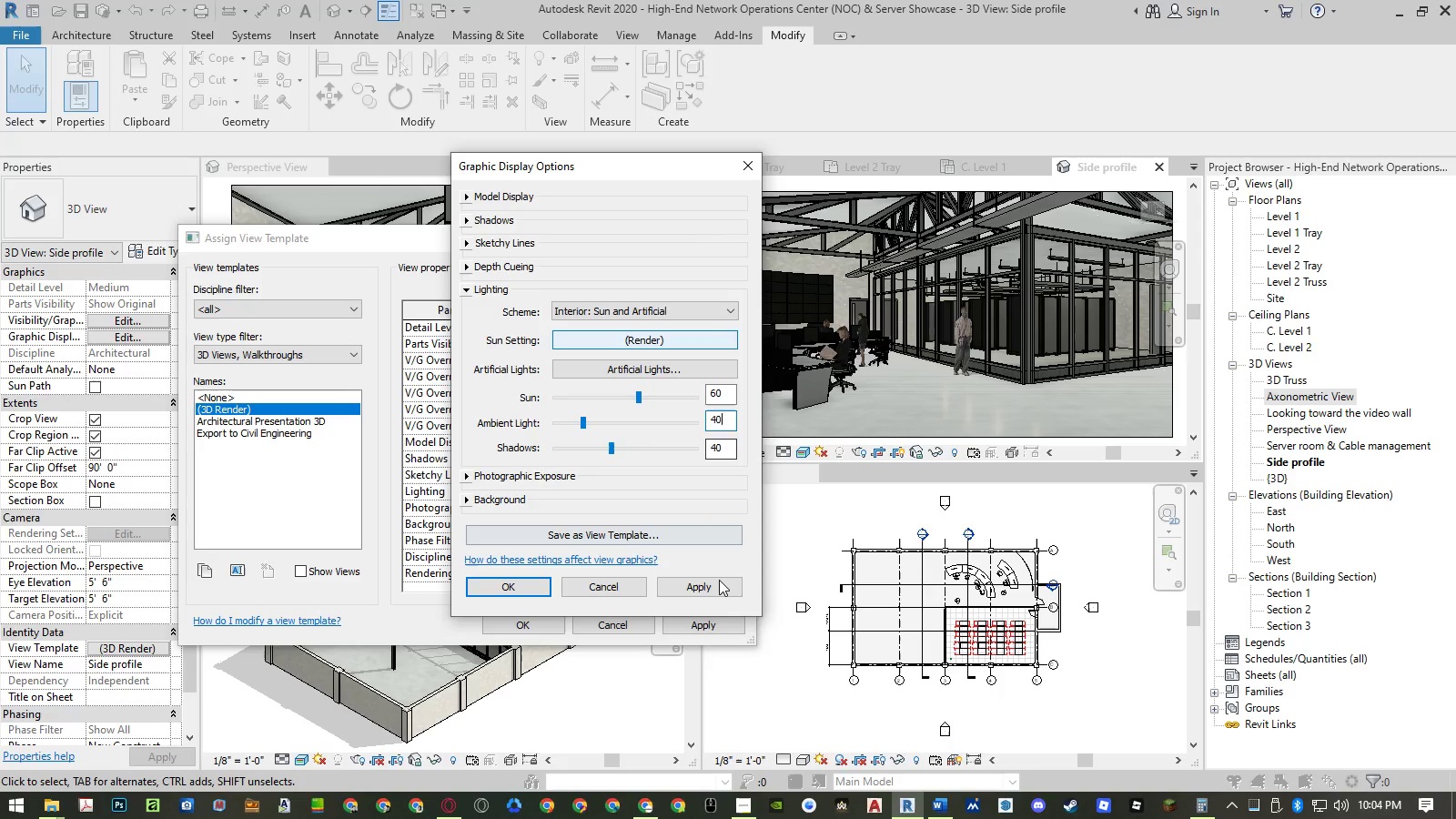 
left_click([717, 584])
 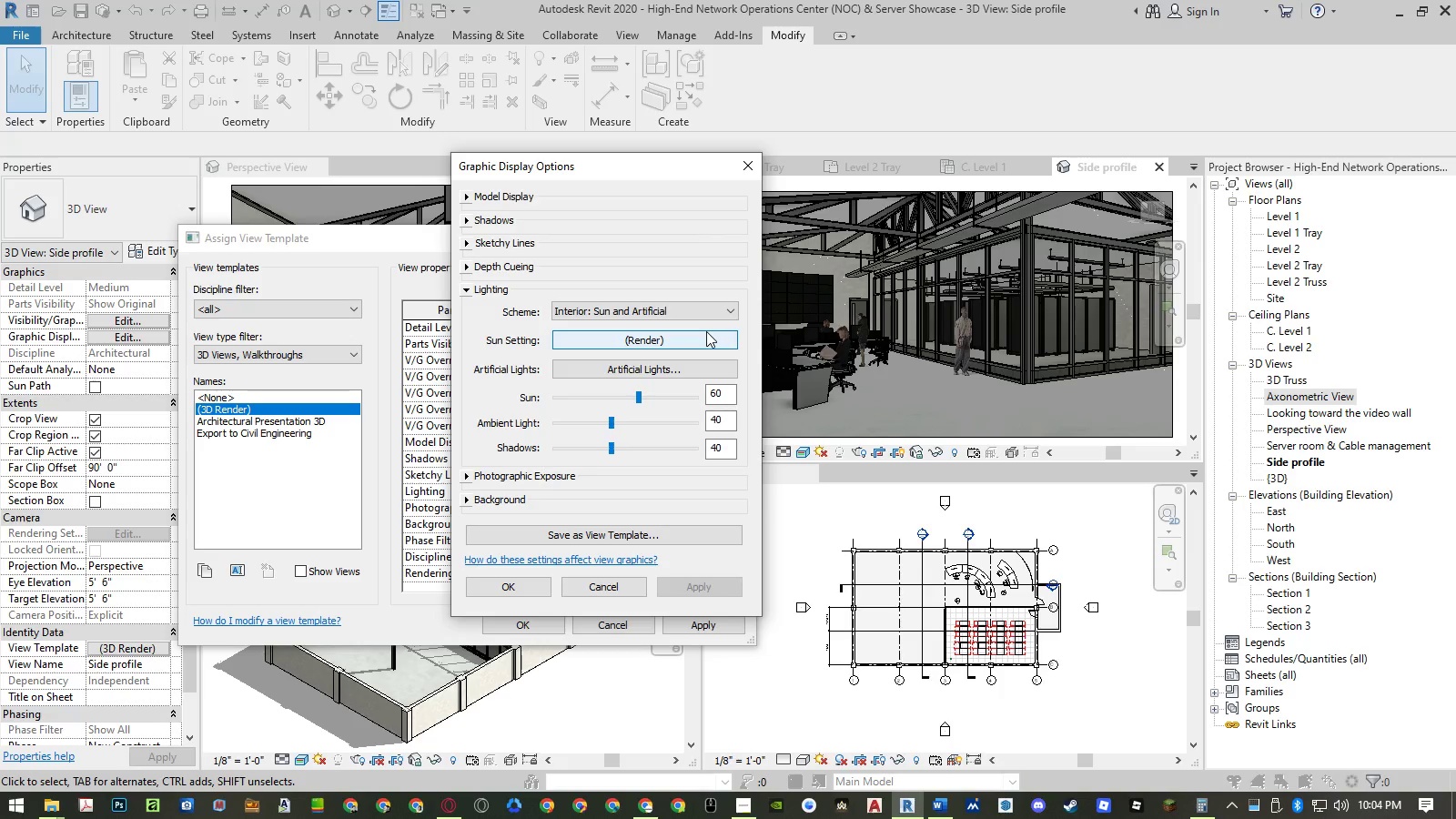 
wait(13.11)
 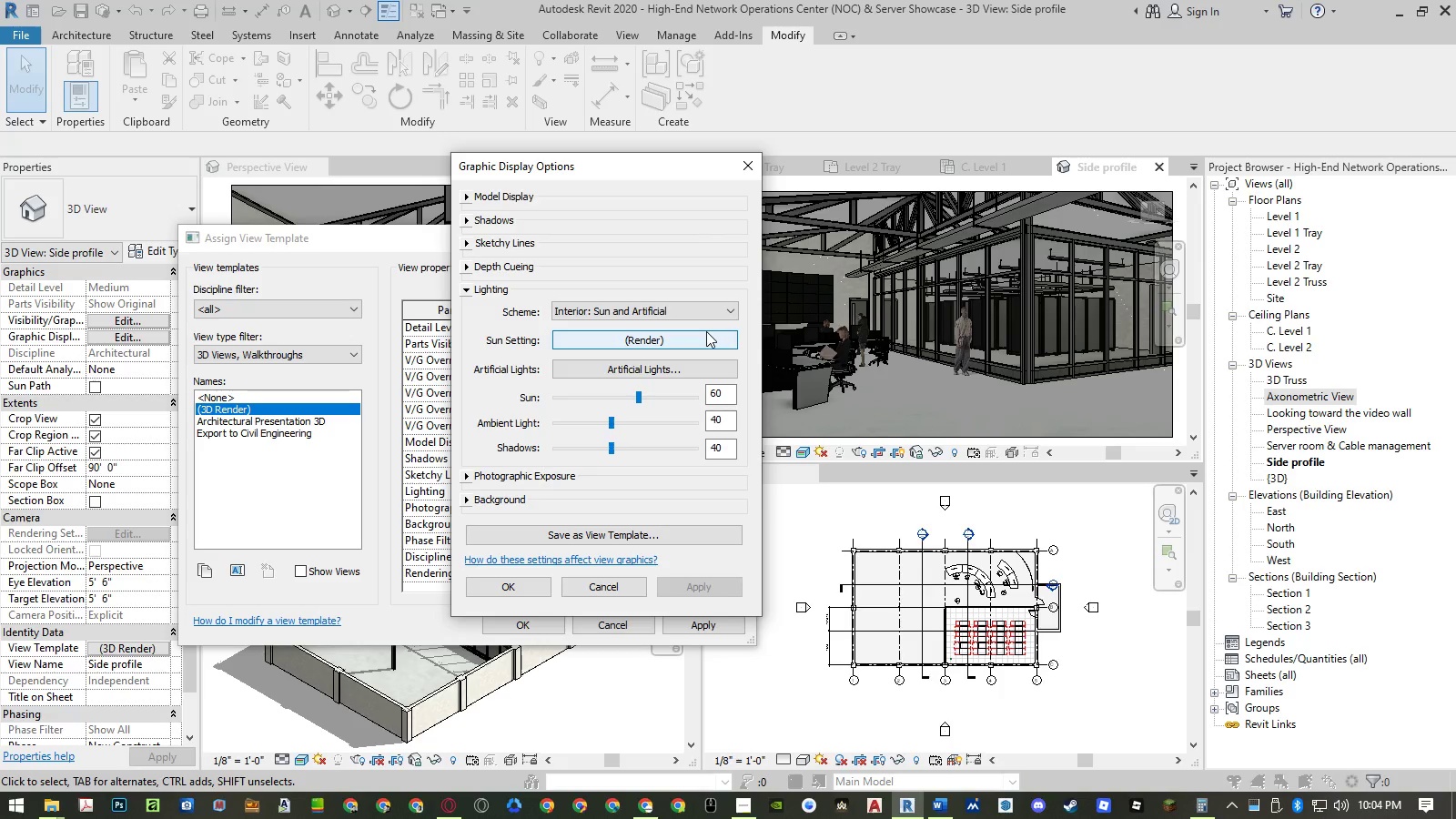 
double_click([727, 443])
 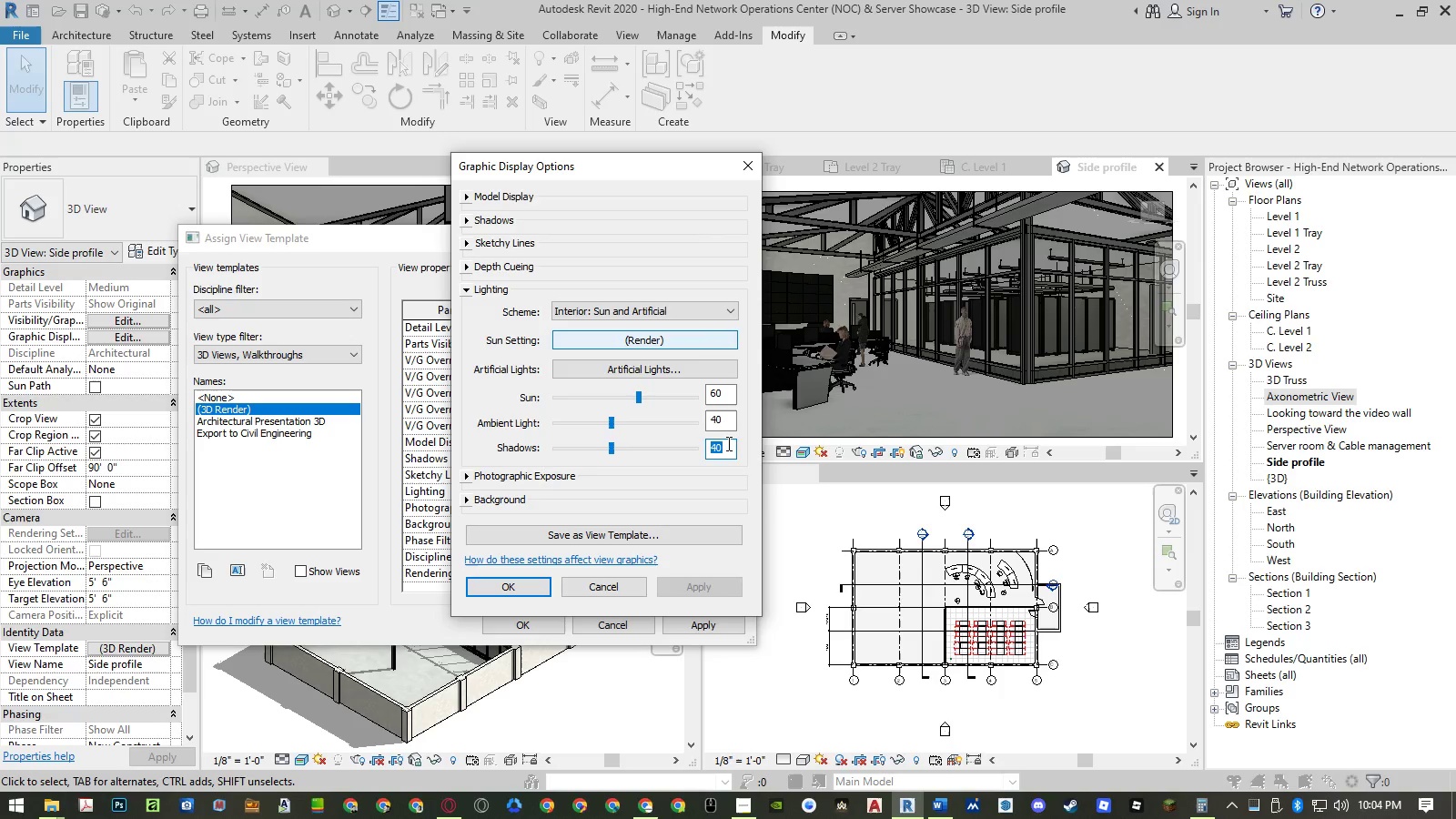 
key(Numpad2)
 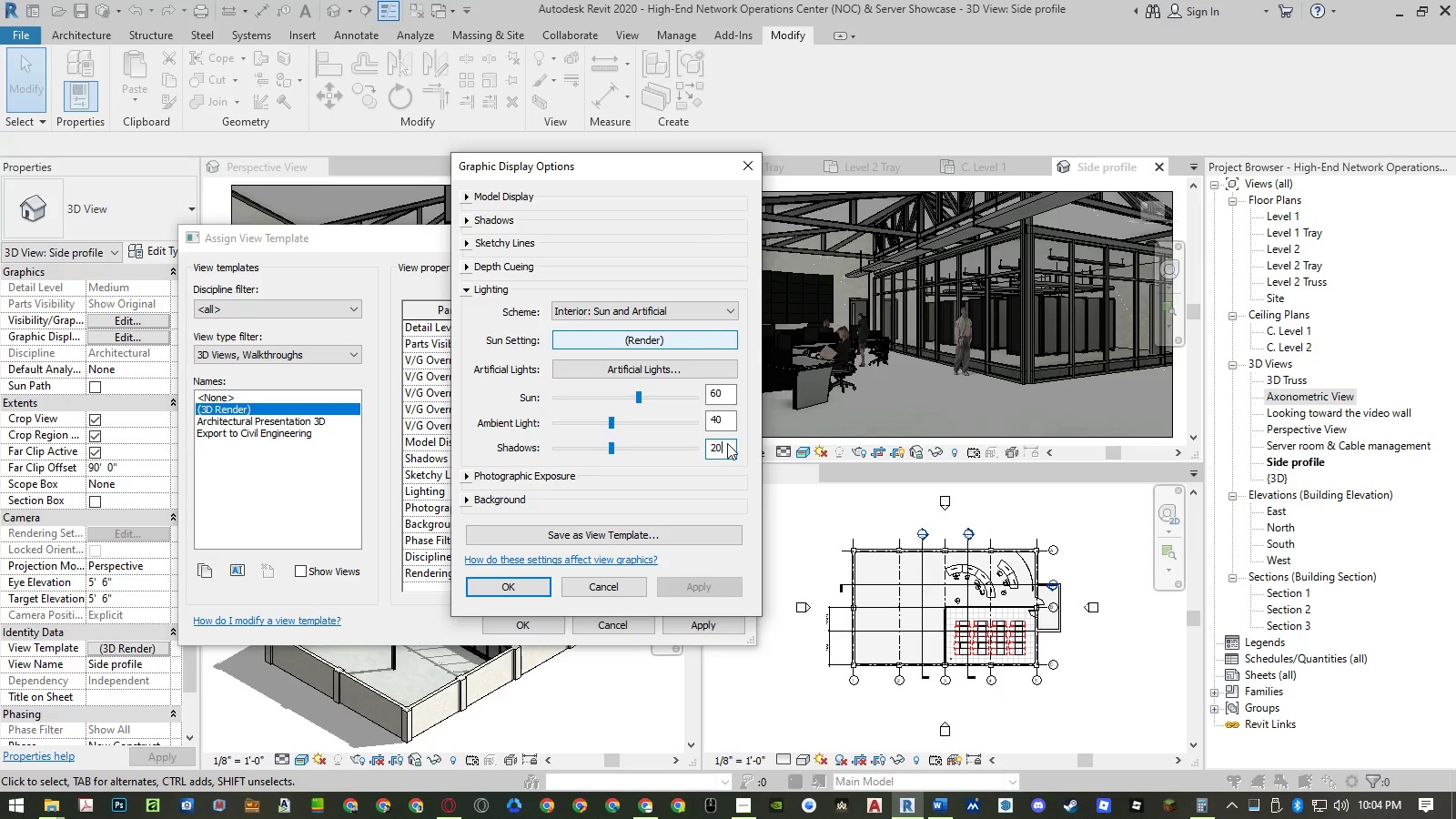 
key(Numpad0)
 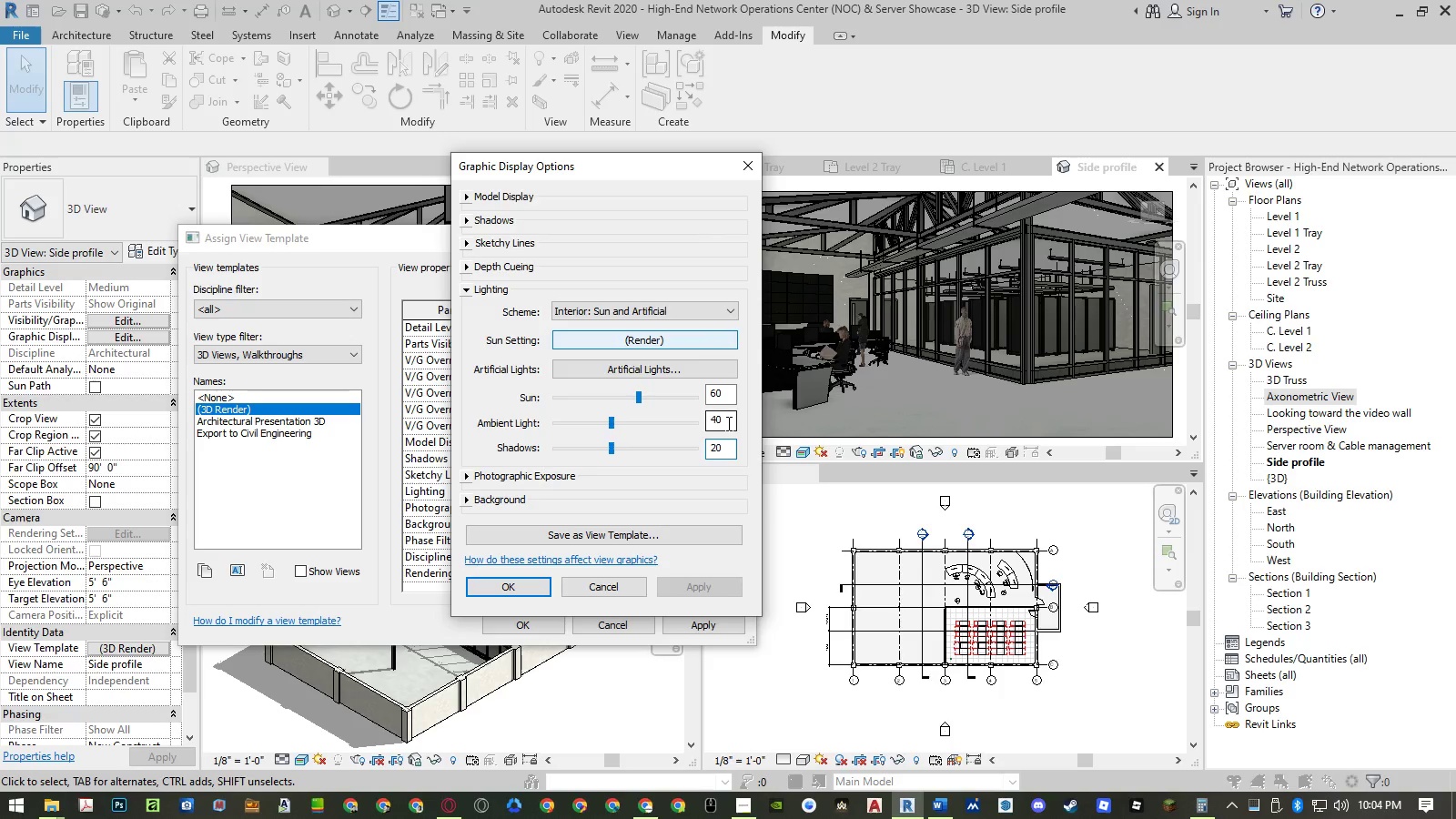 
left_click([727, 423])
 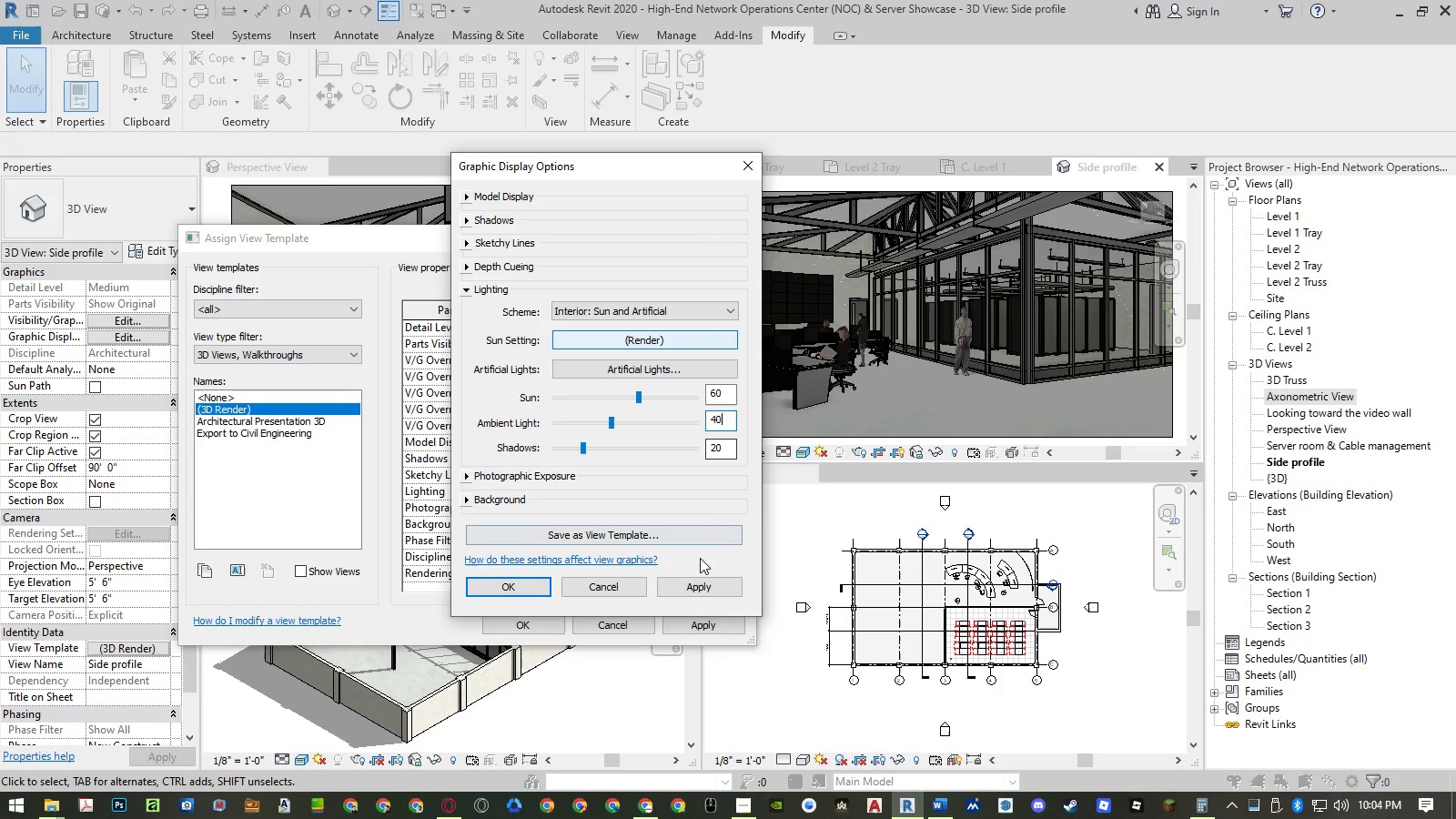 
left_click([696, 584])
 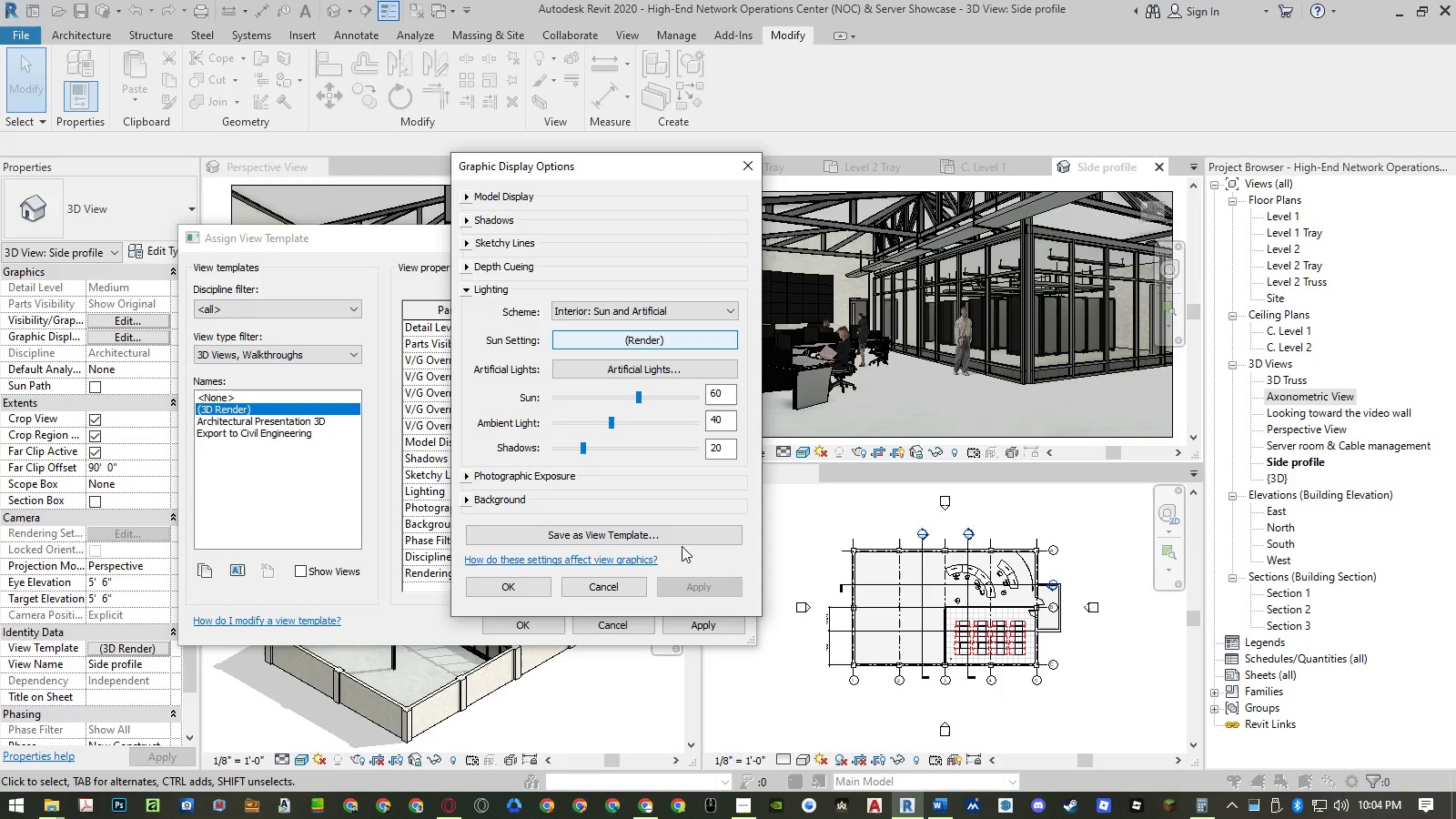 
wait(7.92)
 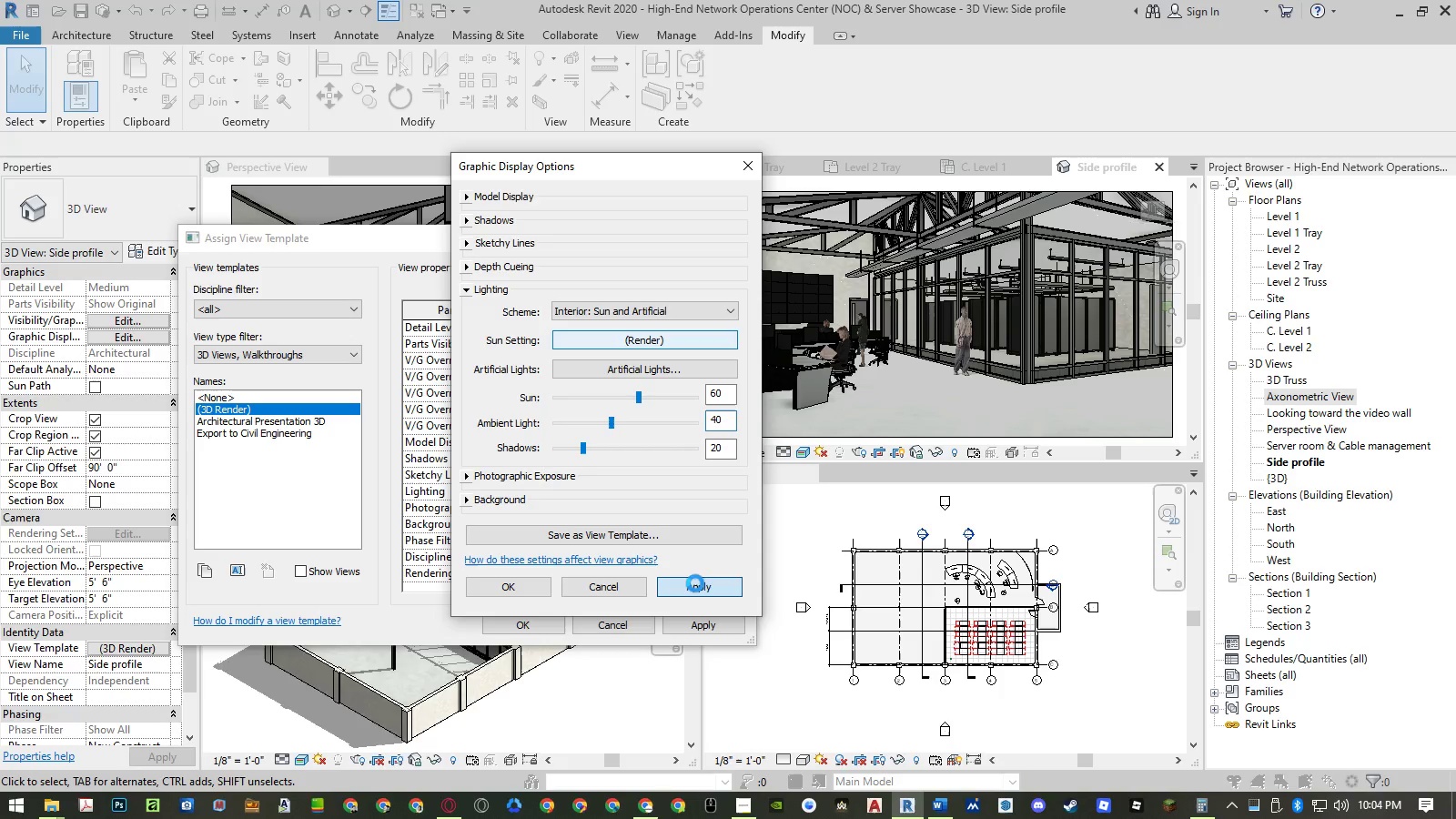 
left_click([524, 585])
 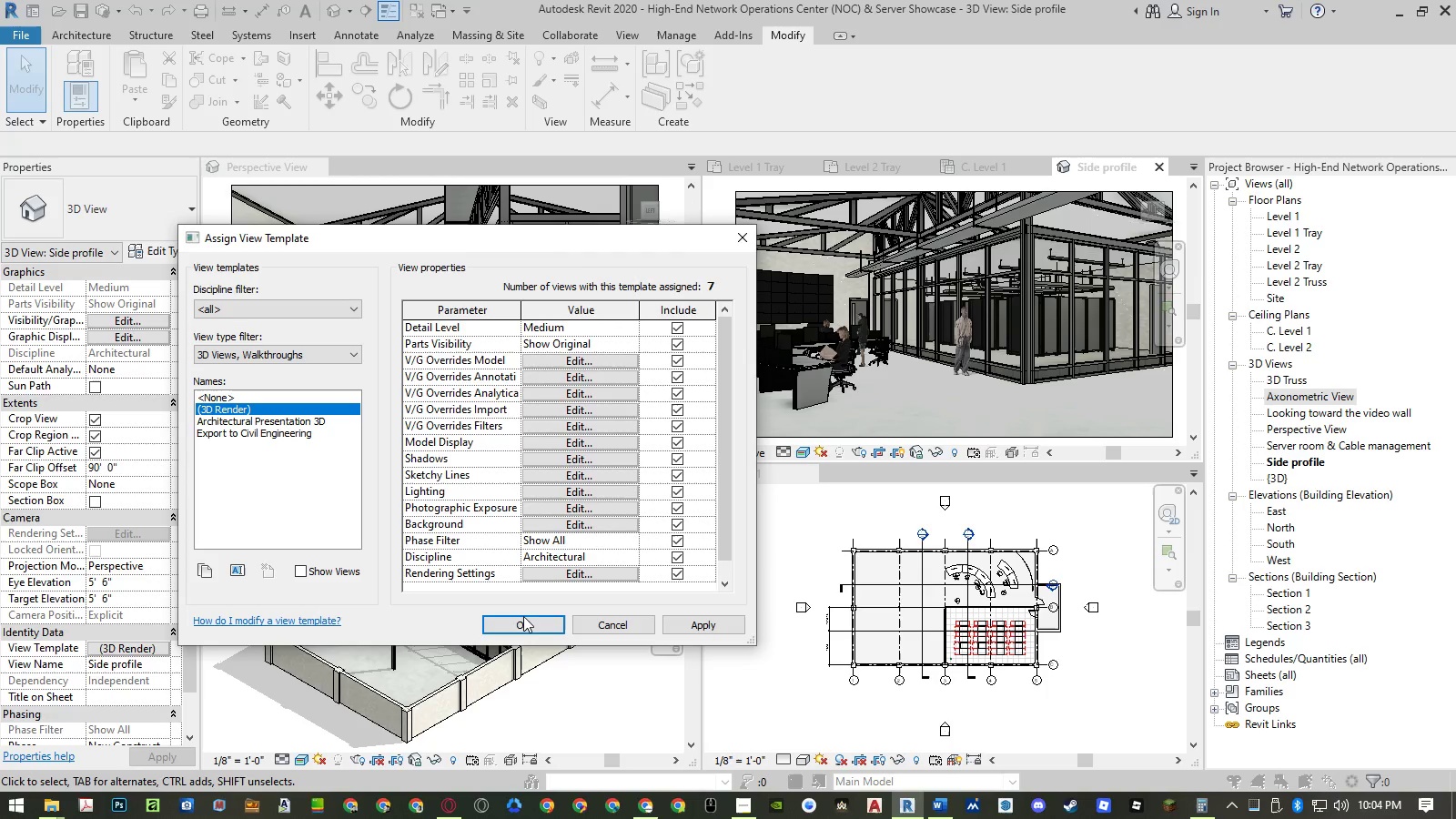 
left_click([522, 620])
 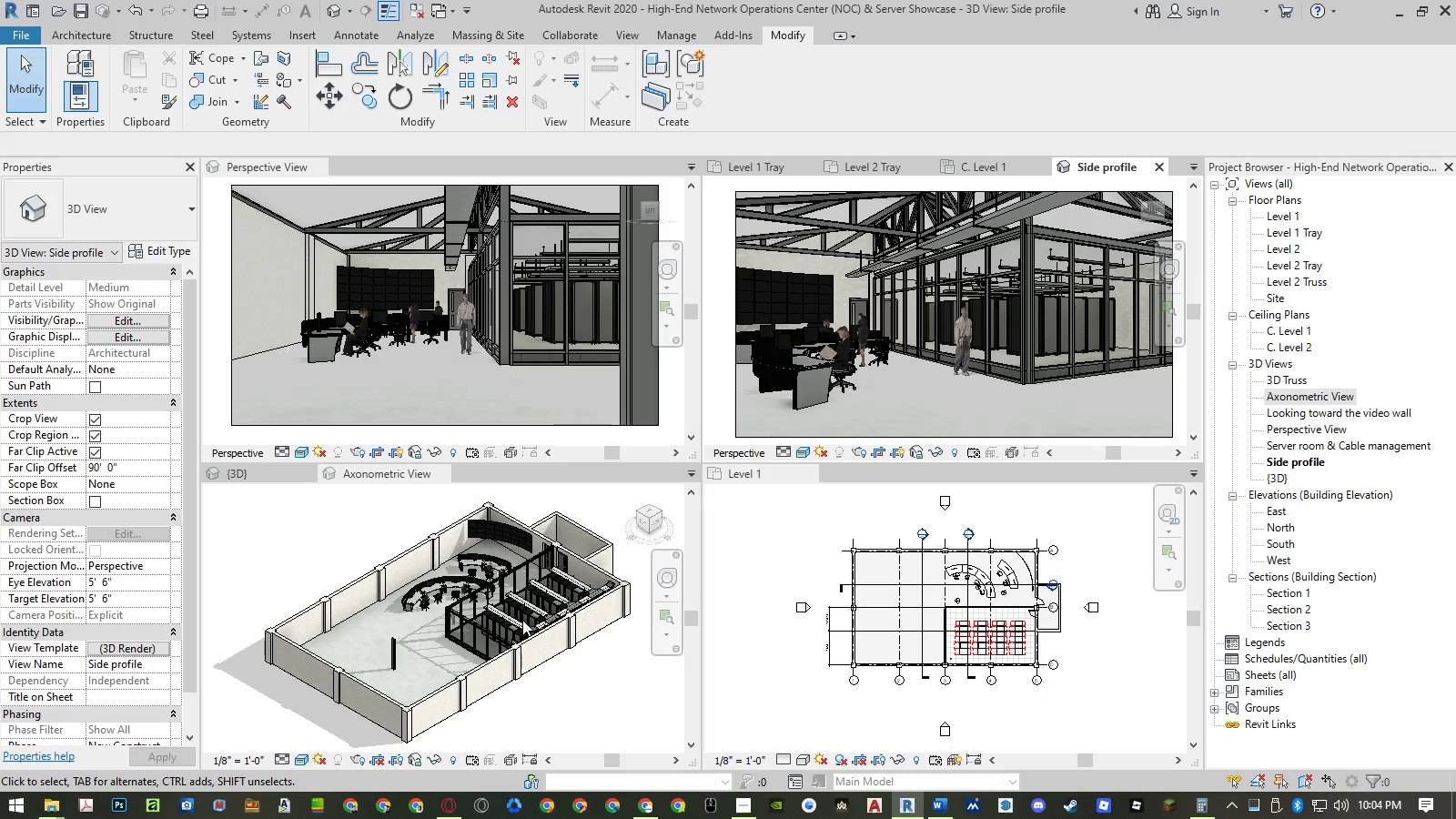 
wait(8.59)
 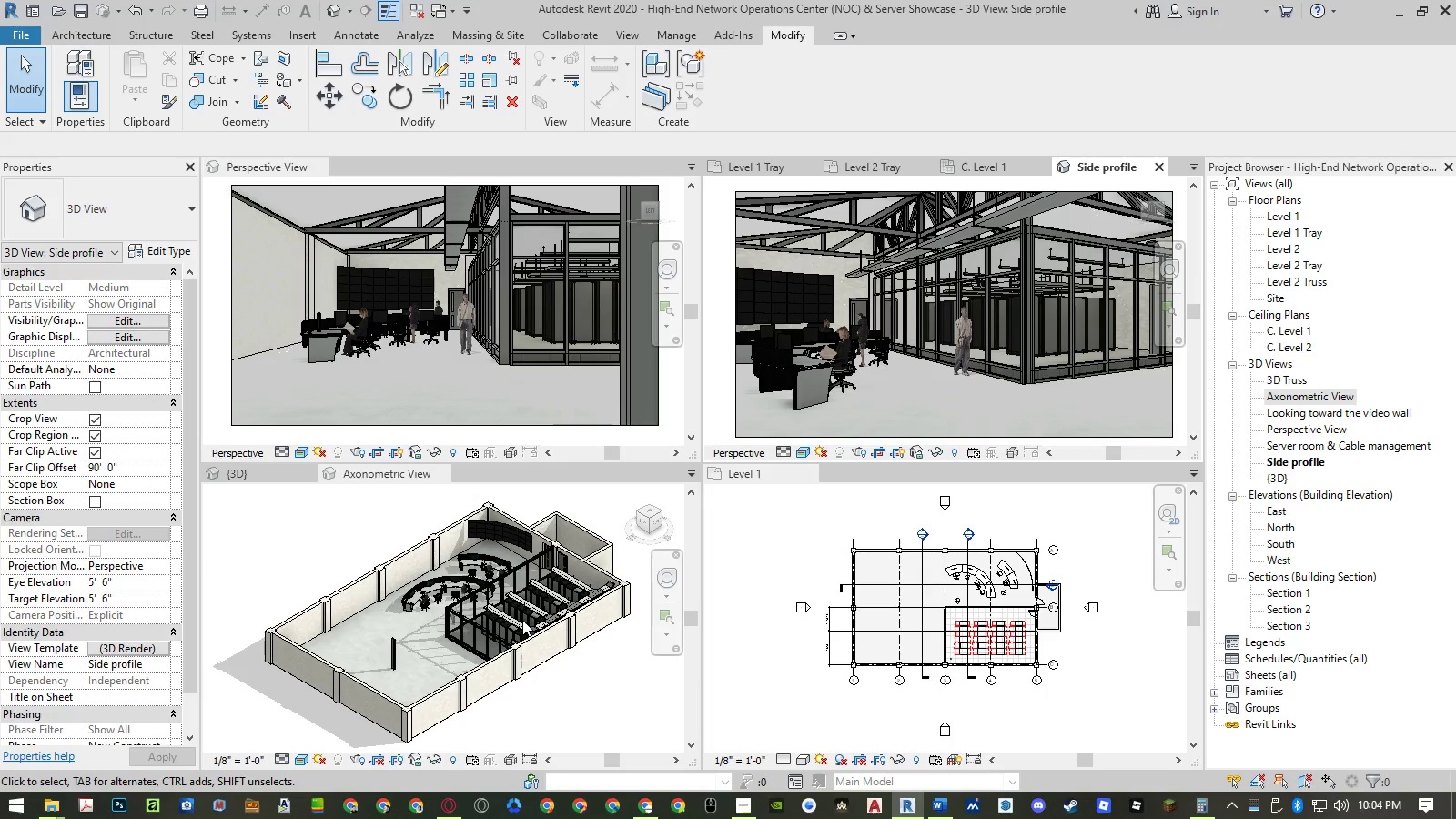 
left_click([126, 646])
 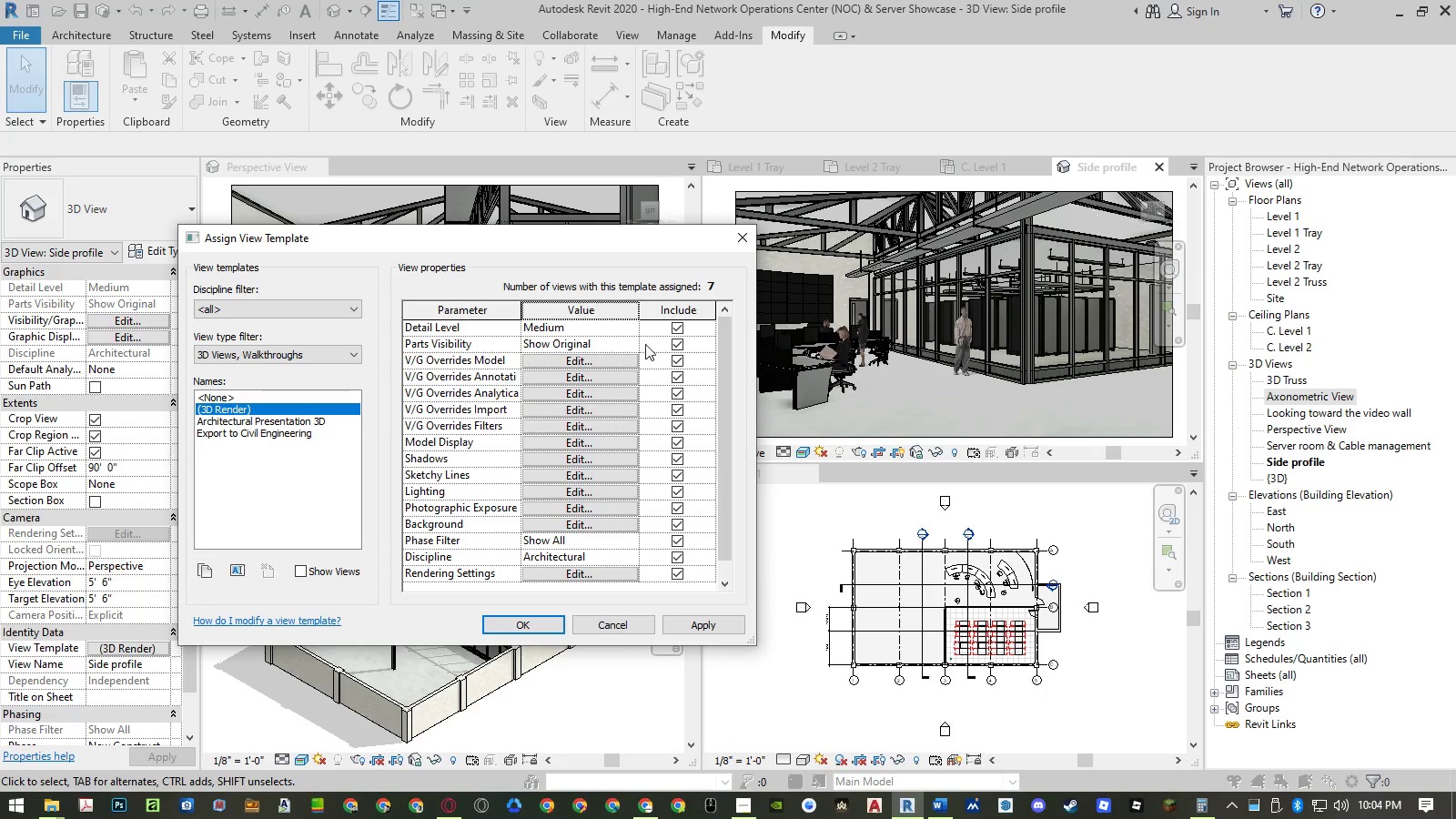 
left_click_drag(start_coordinate=[623, 240], to_coordinate=[1007, 166])
 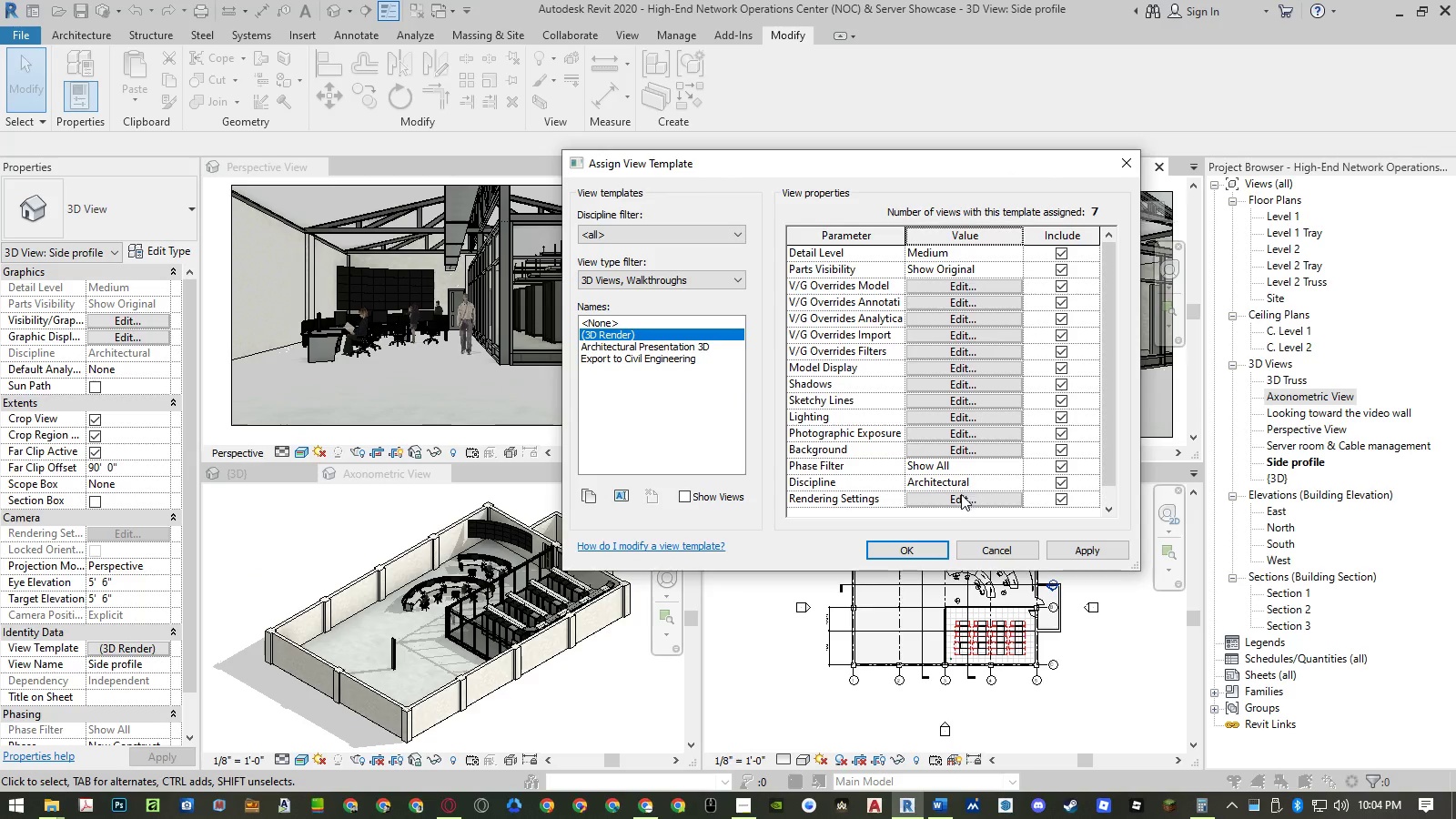 
left_click([960, 495])
 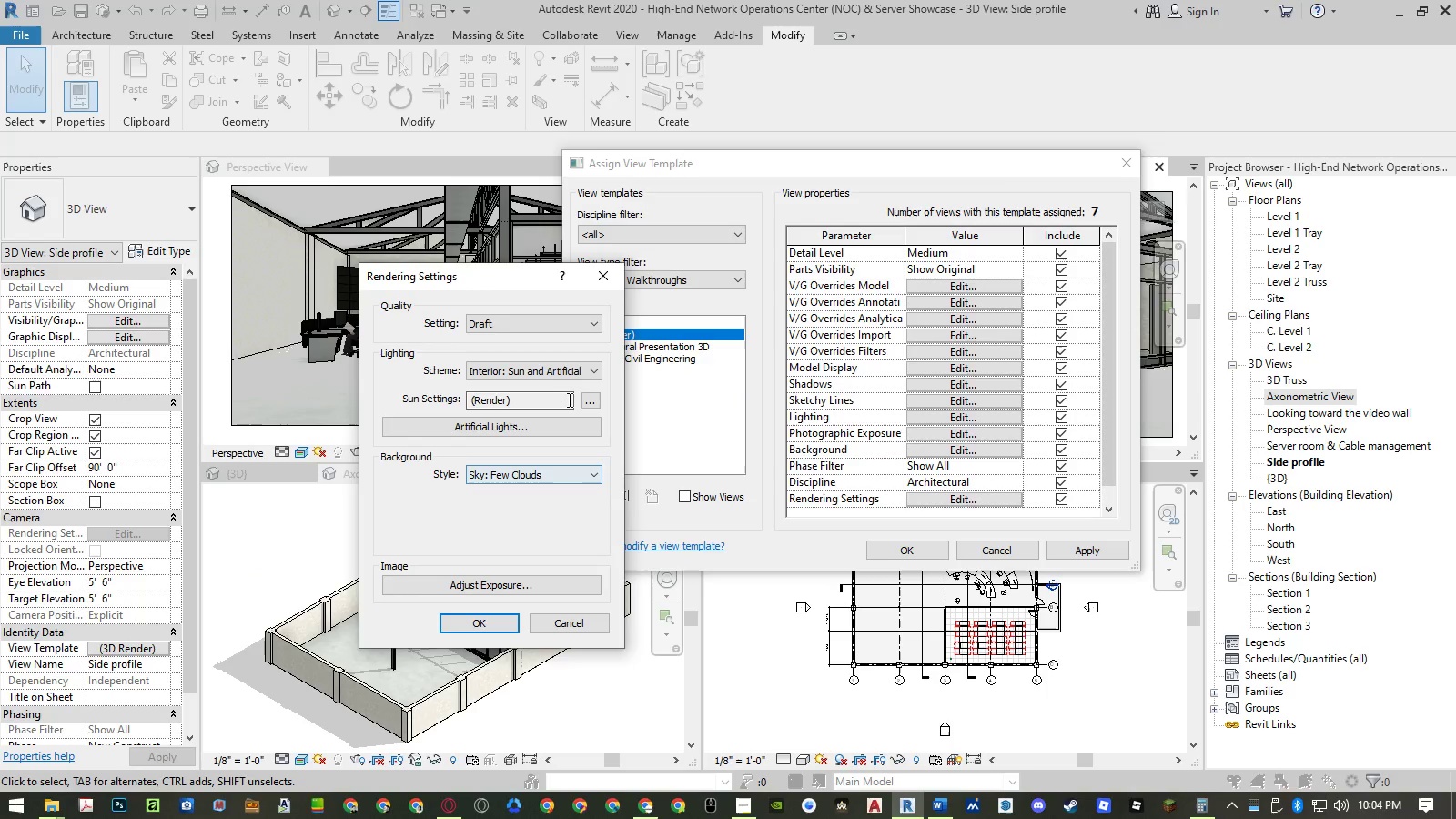 
left_click([583, 401])
 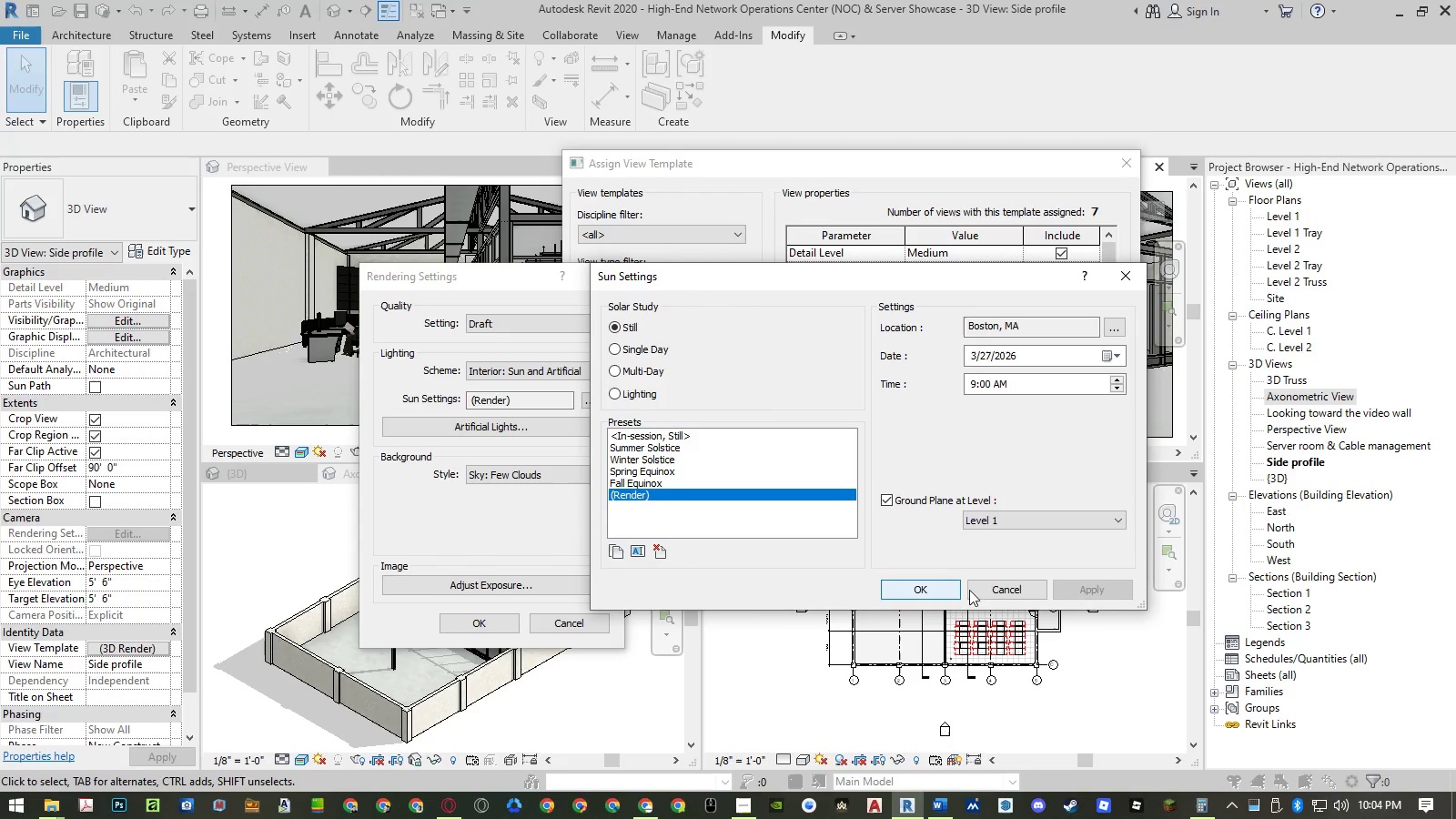 
left_click([998, 593])
 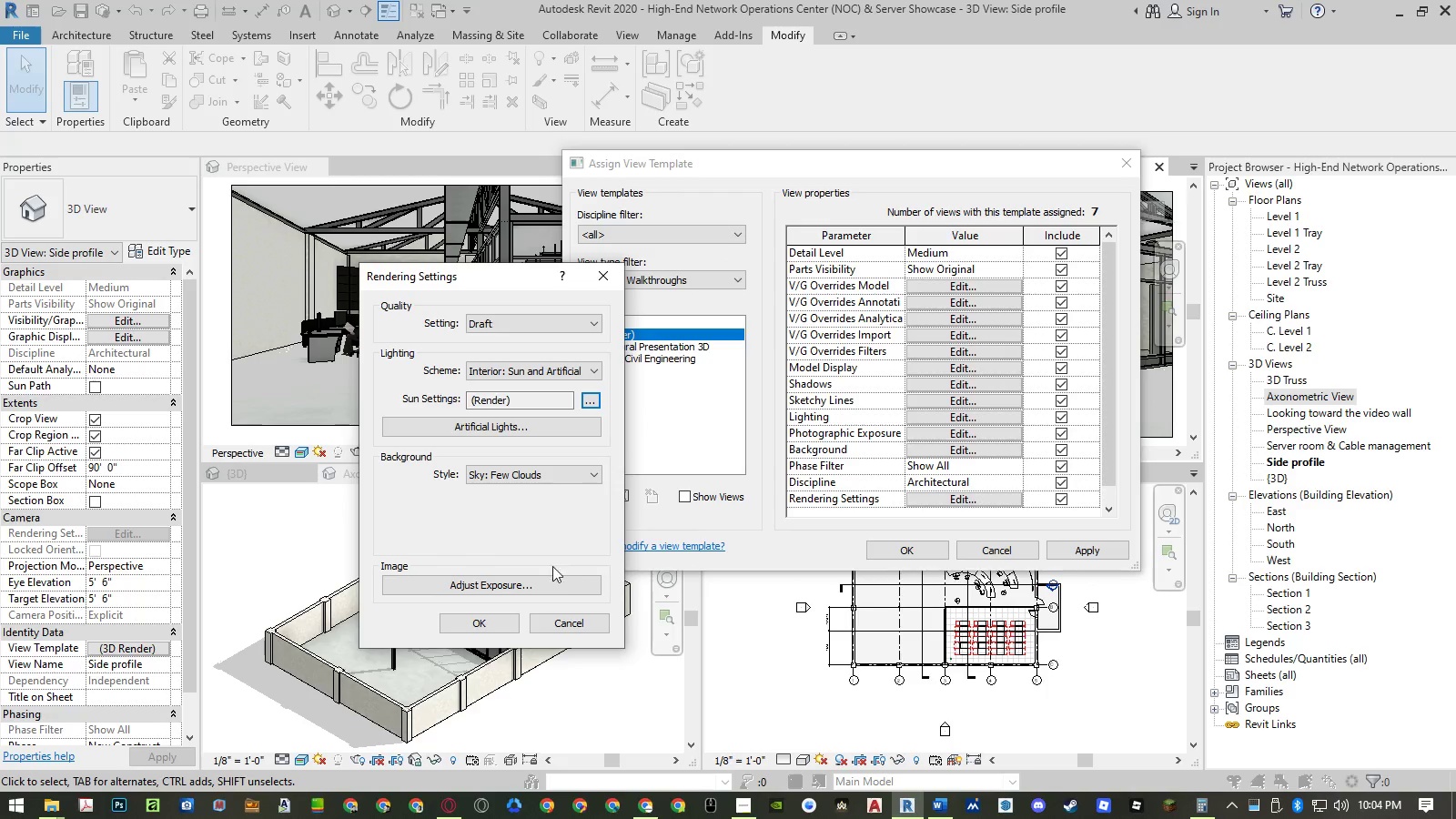 
left_click([542, 580])
 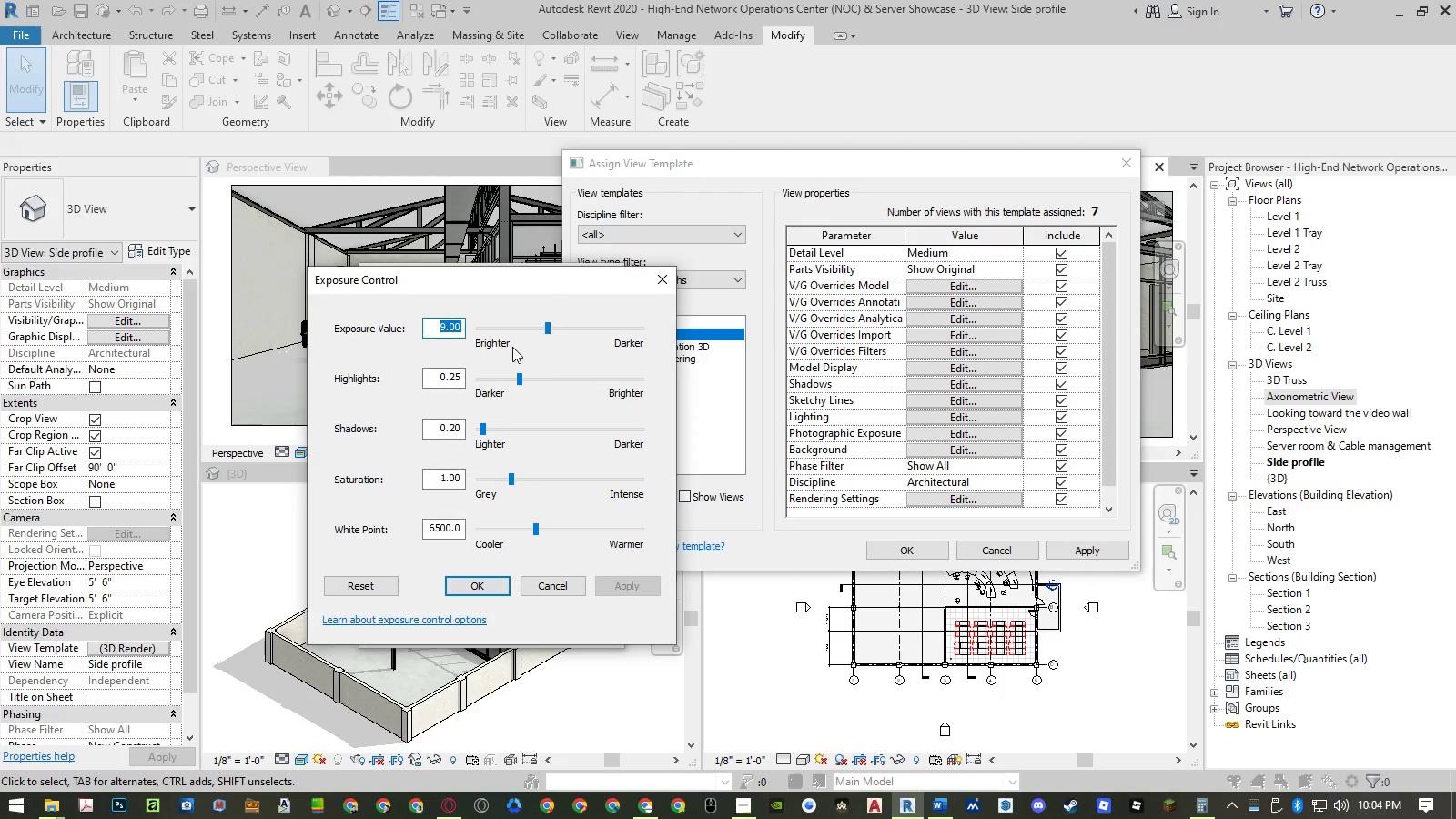 
key(Numpad1)
 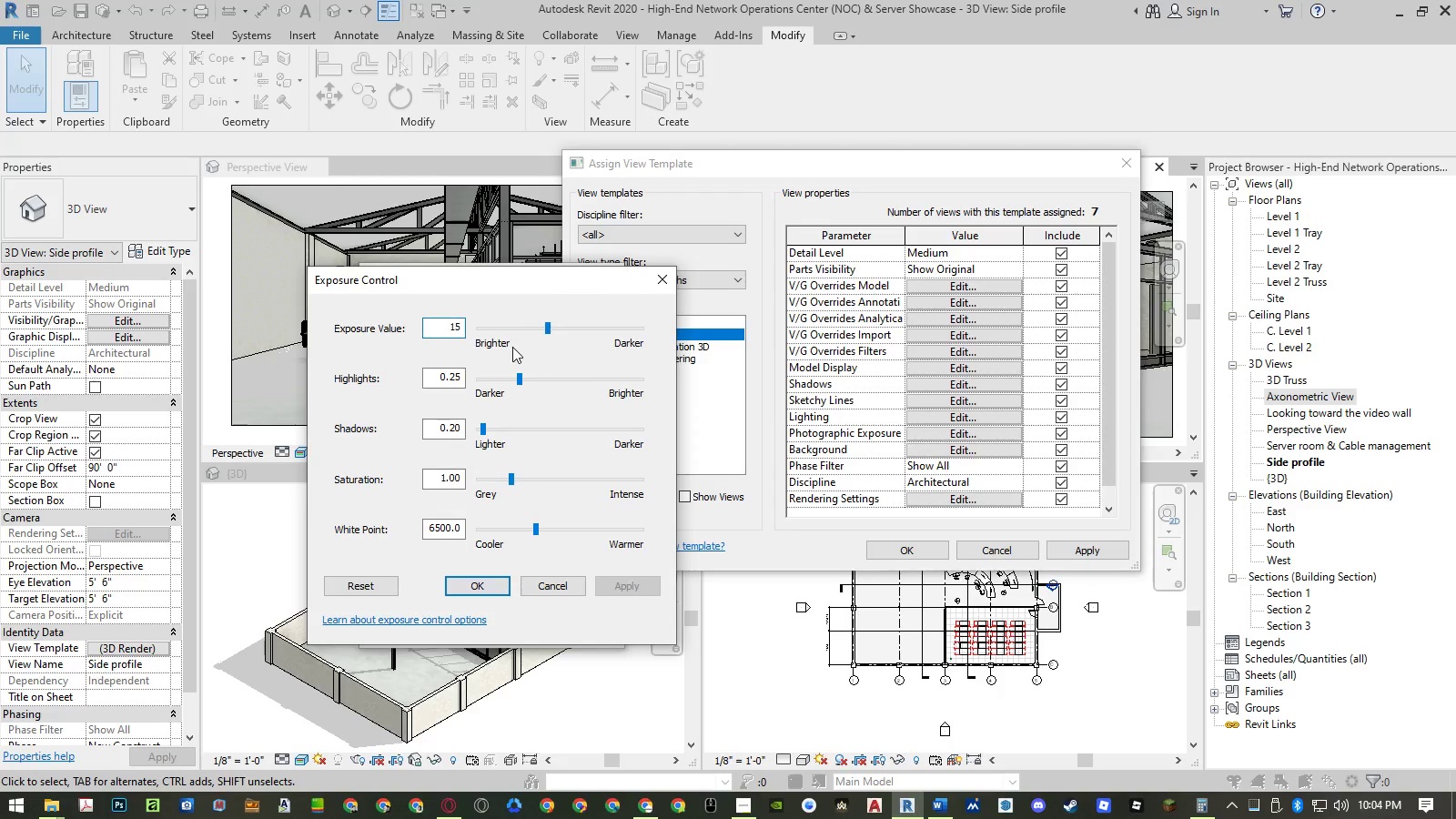 
key(Numpad5)
 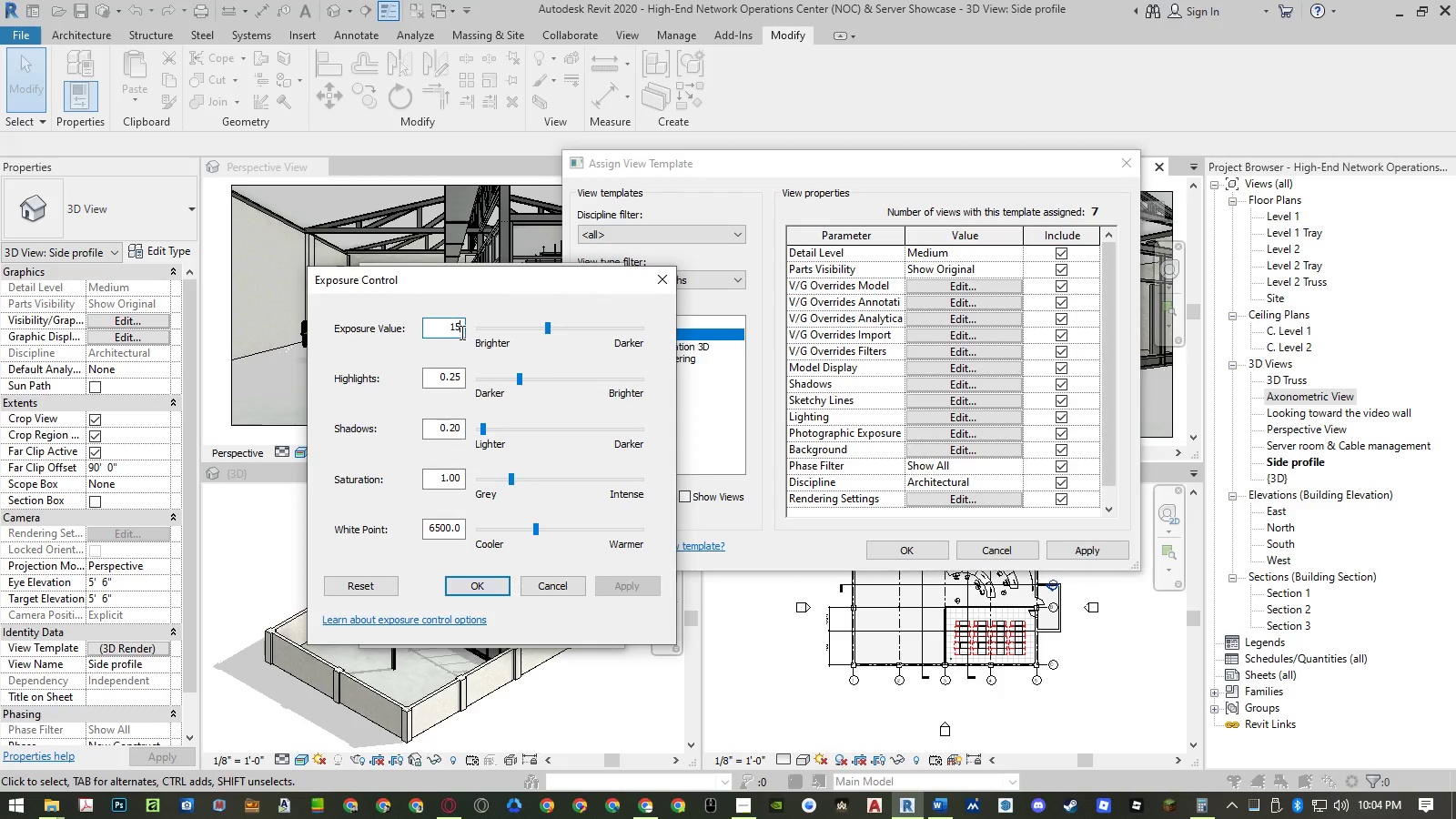 
double_click([456, 328])
 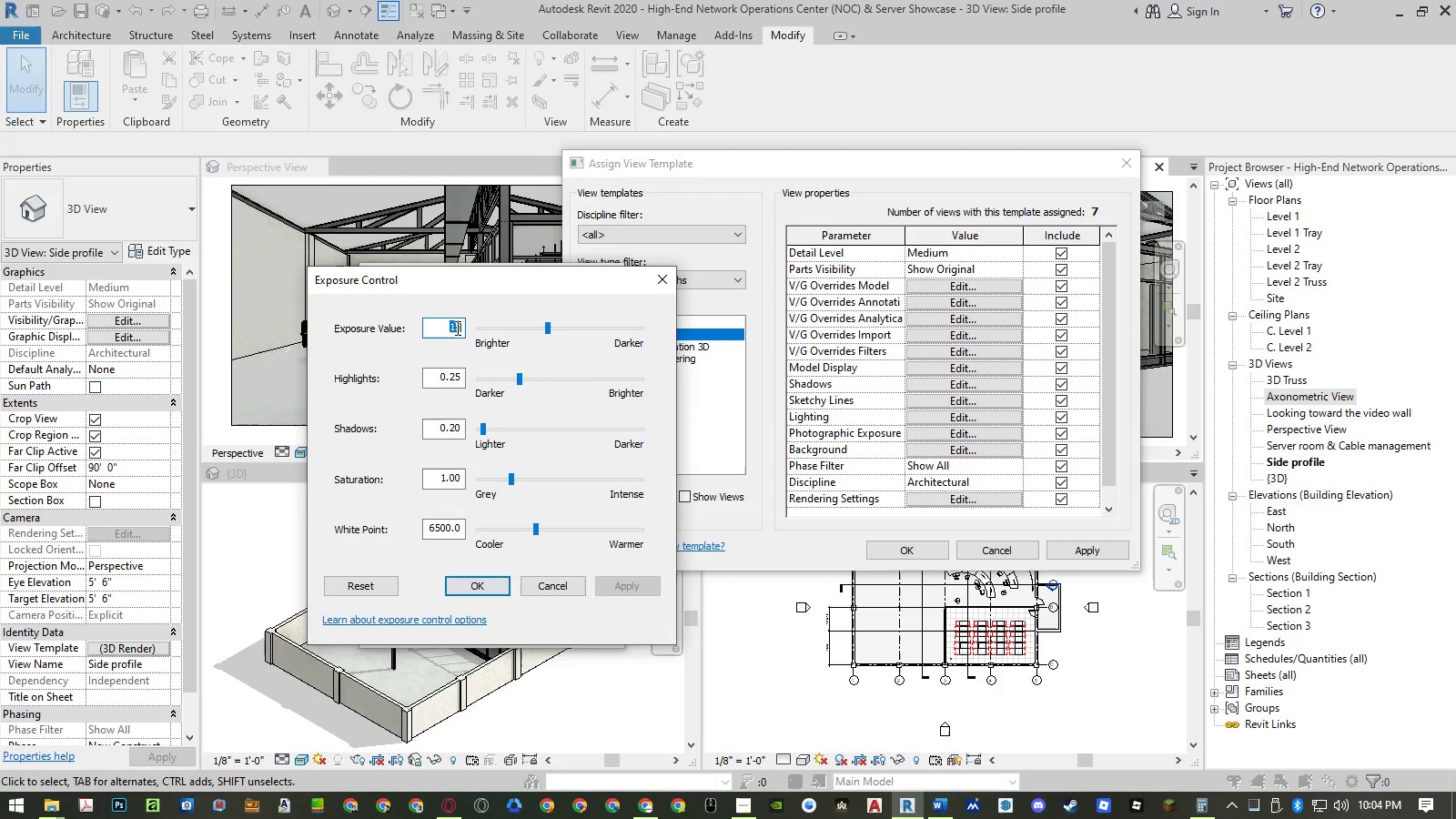 
key(Numpad1)
 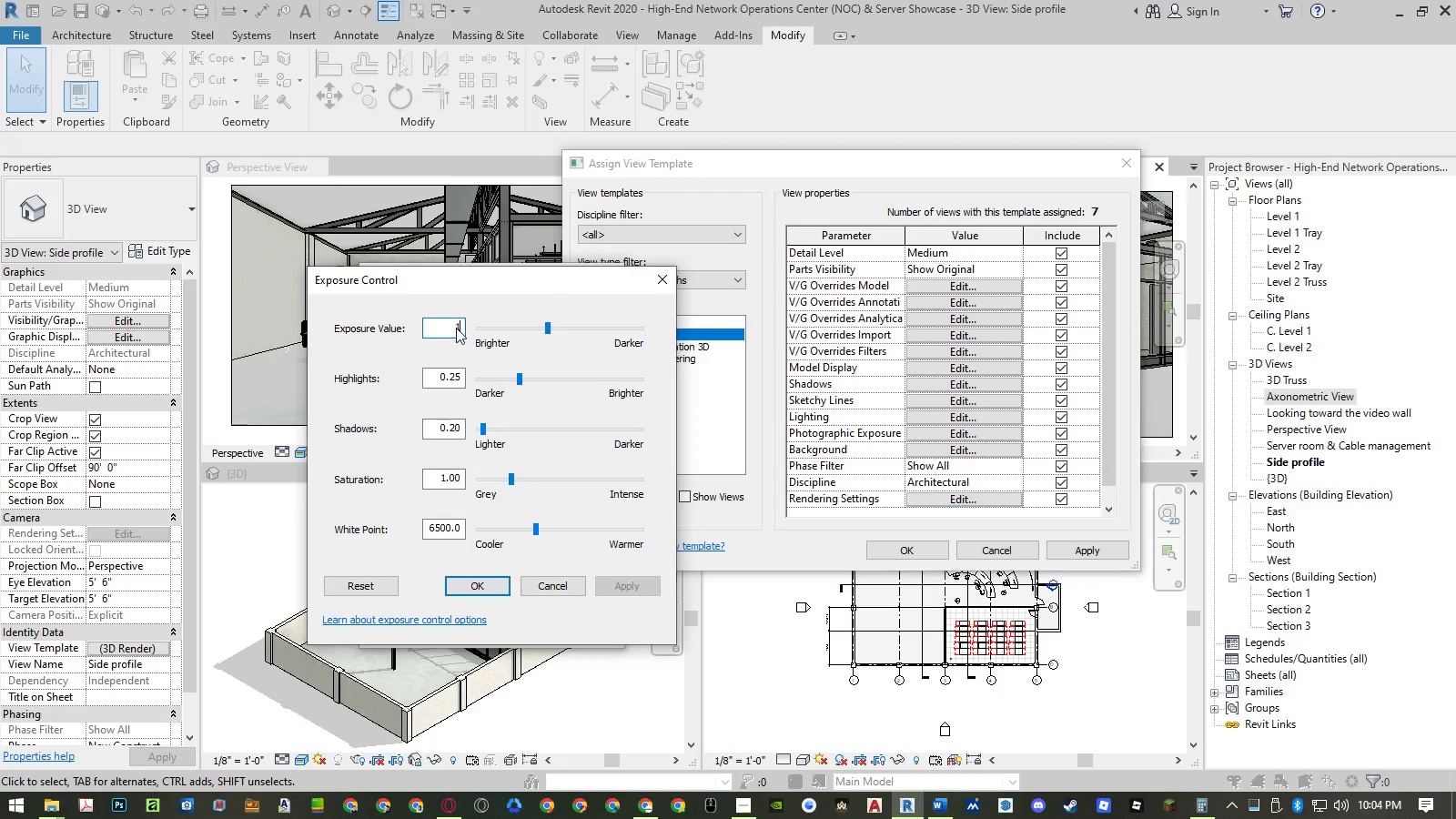 
key(Numpad4)
 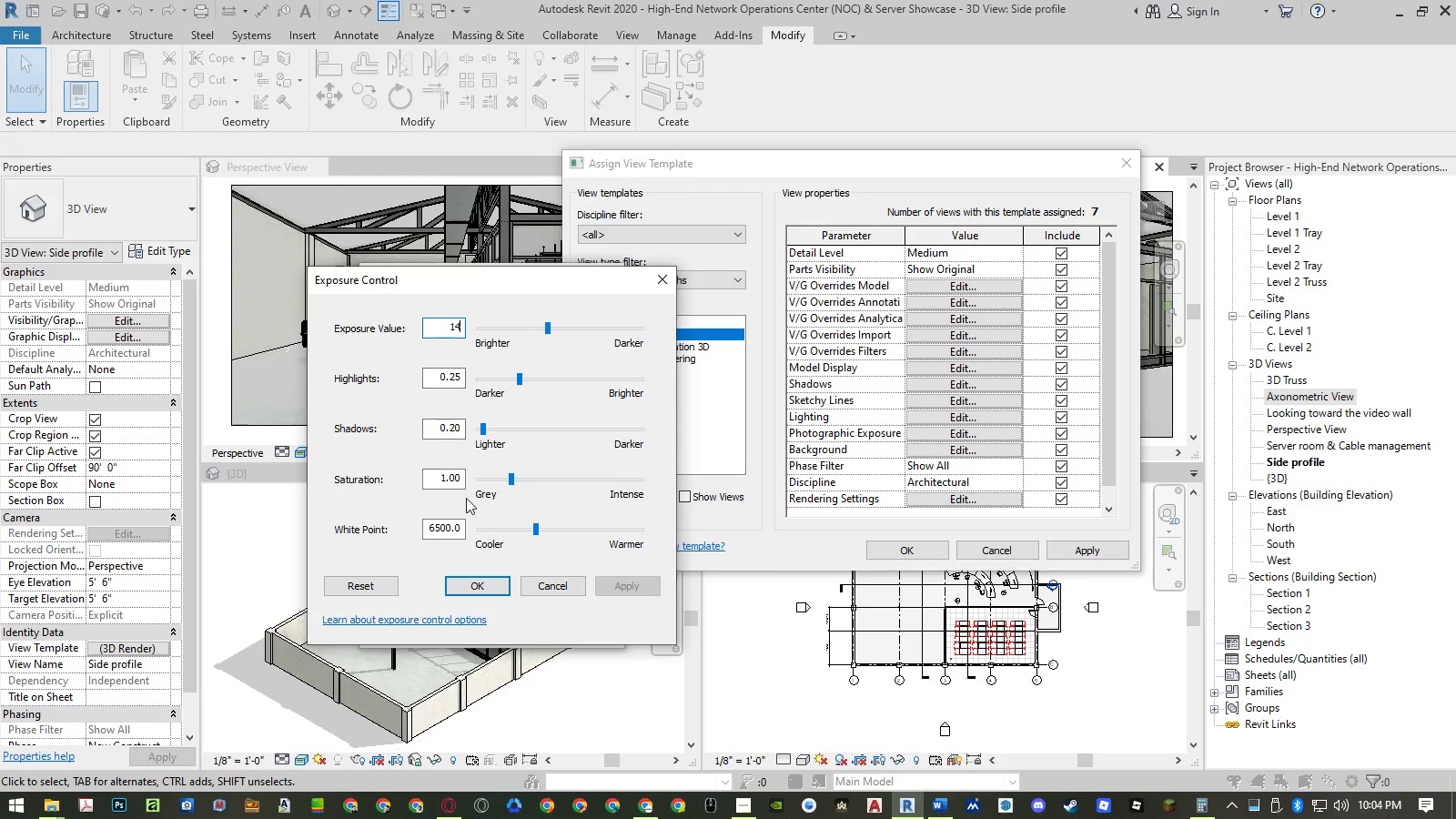 
left_click([448, 523])
 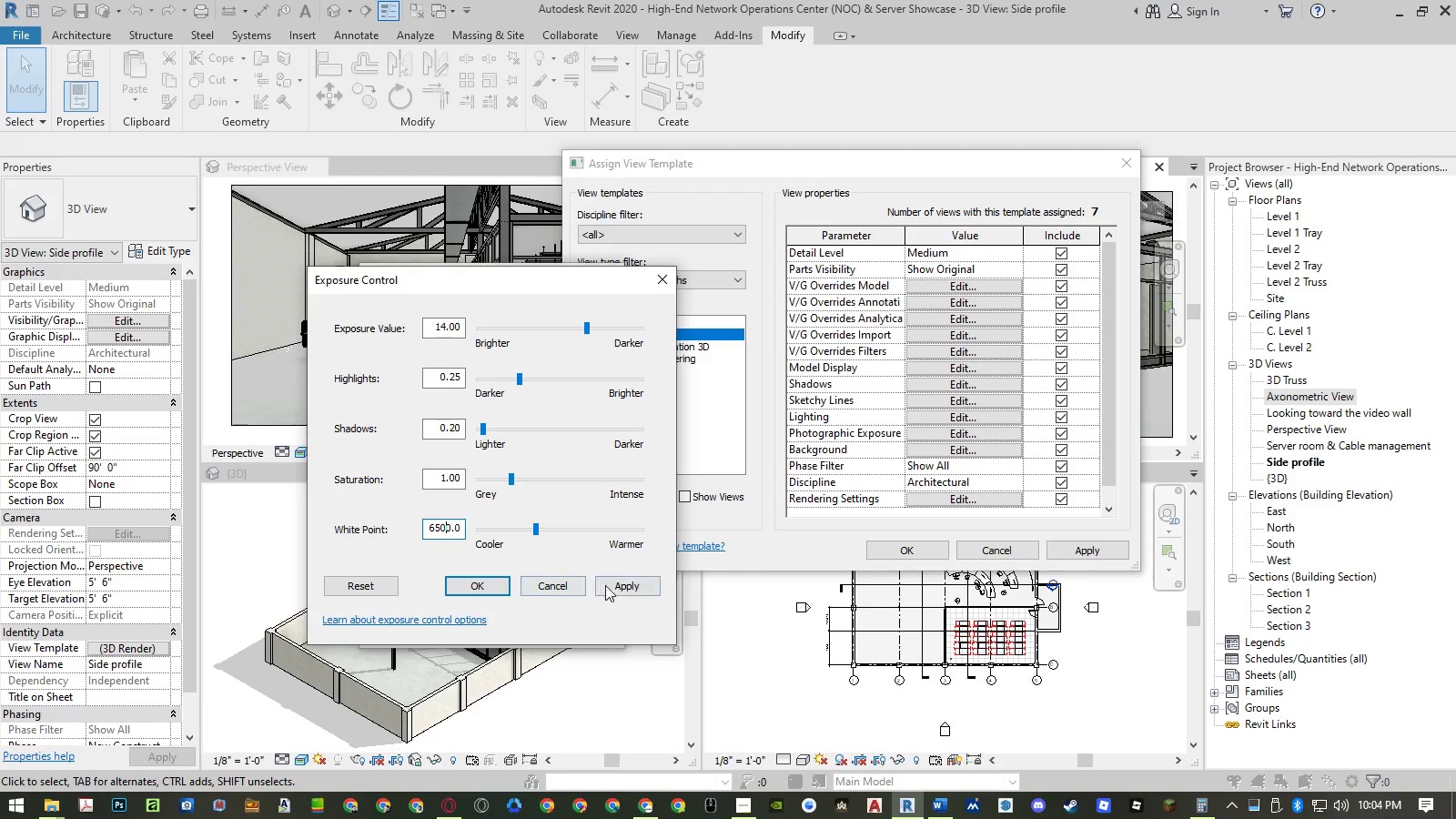 
left_click([611, 586])
 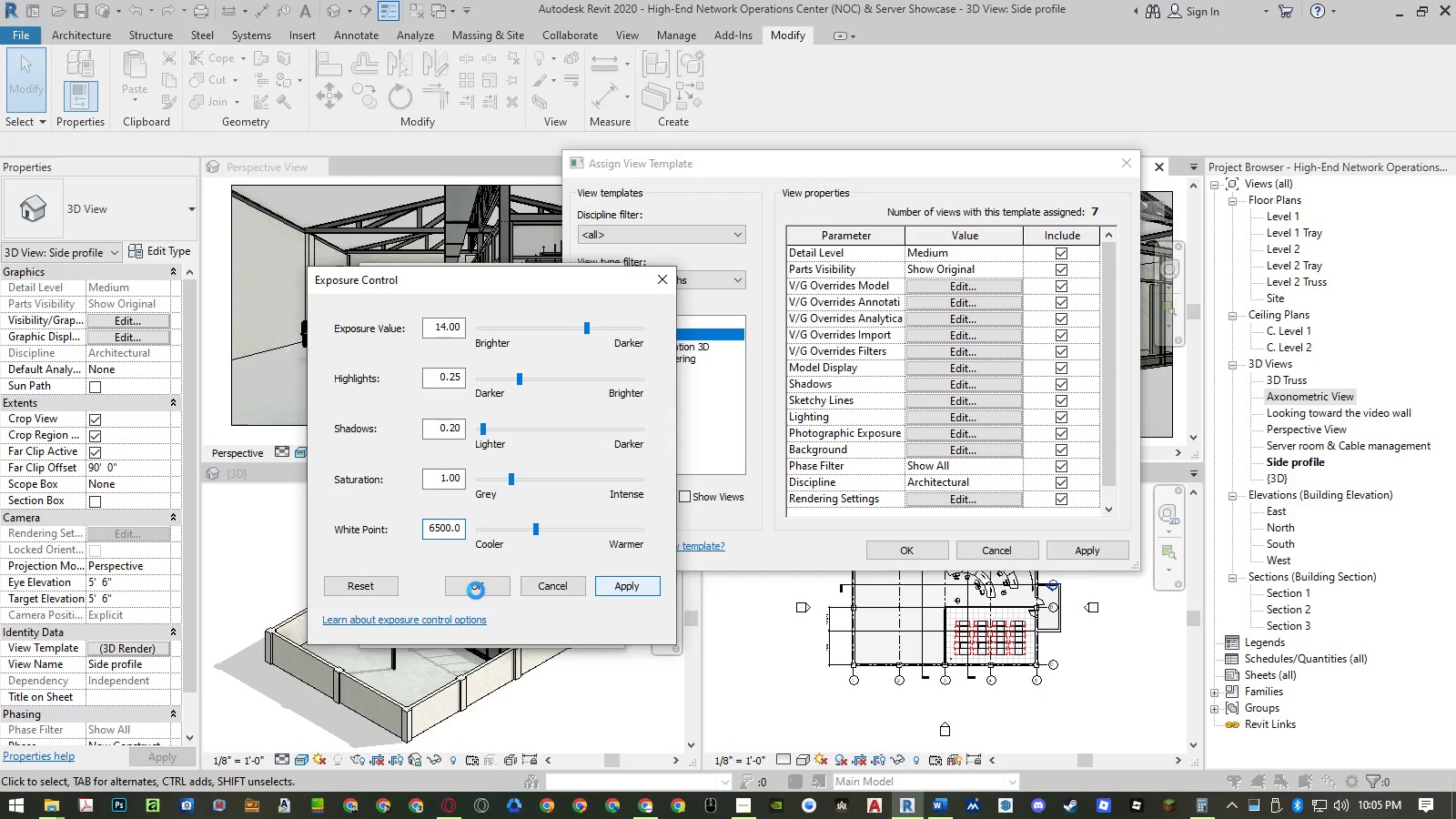 
wait(5.94)
 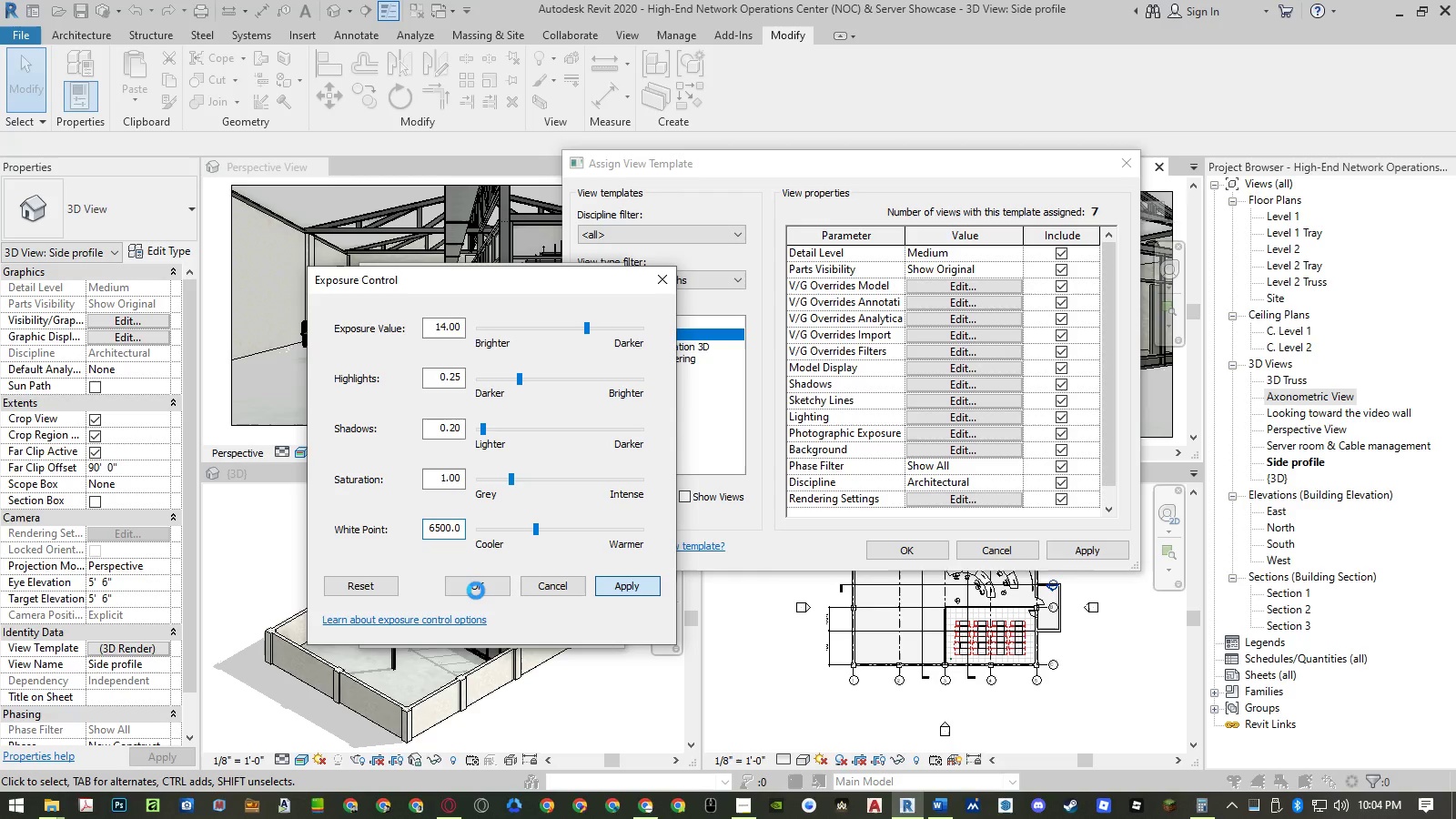 
left_click([476, 591])
 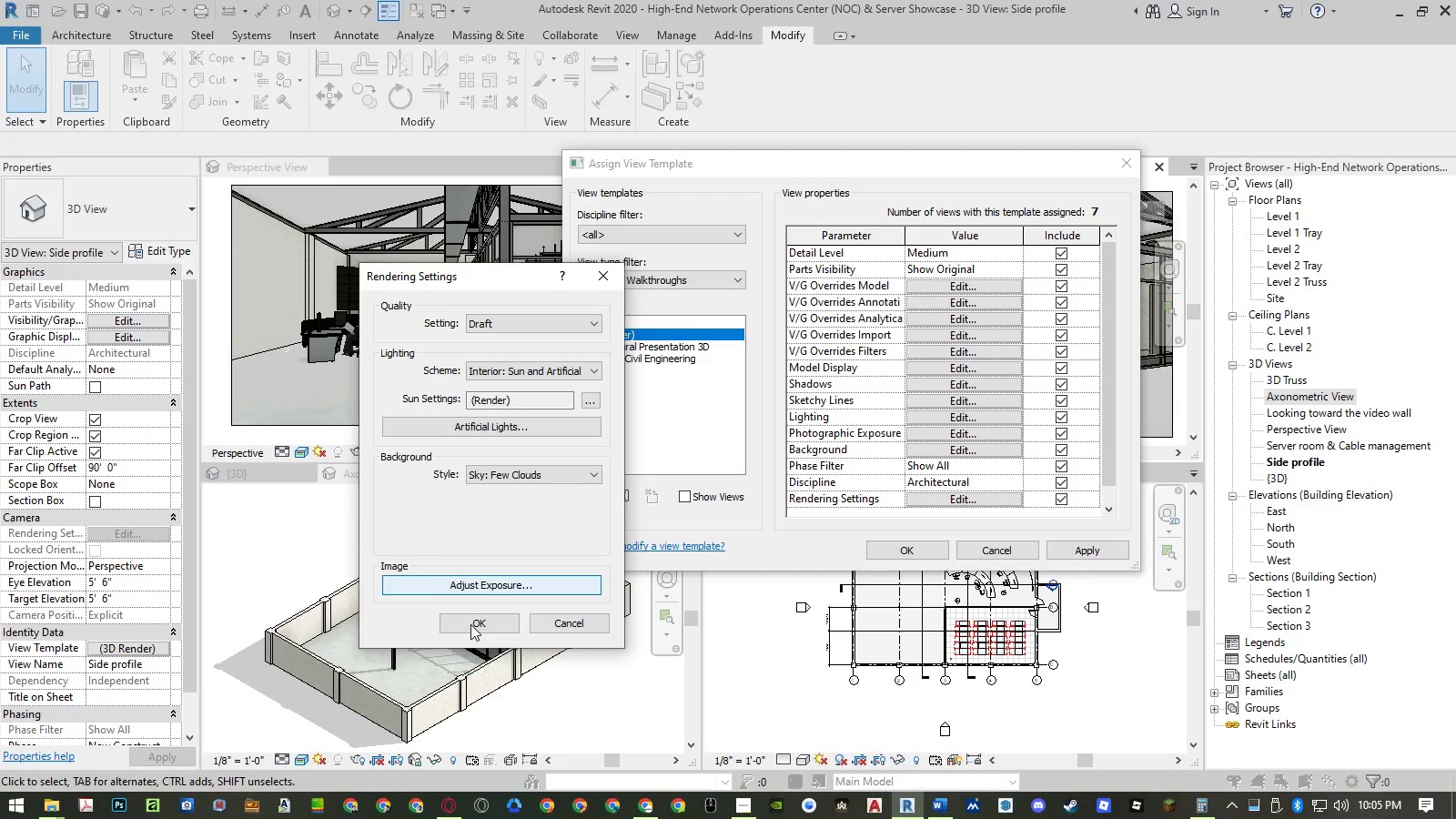 
left_click([470, 624])
 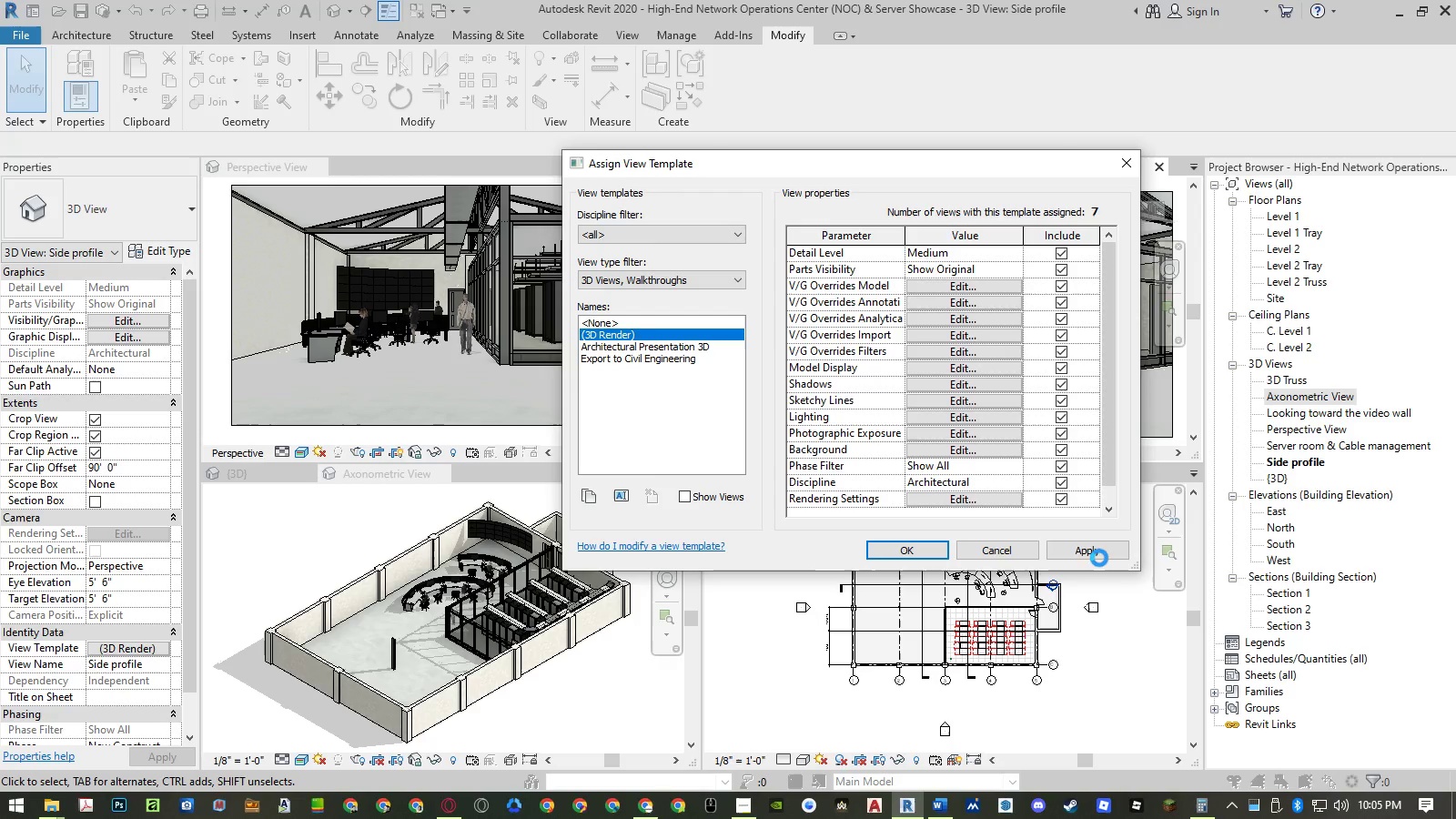 
left_click([1105, 551])
 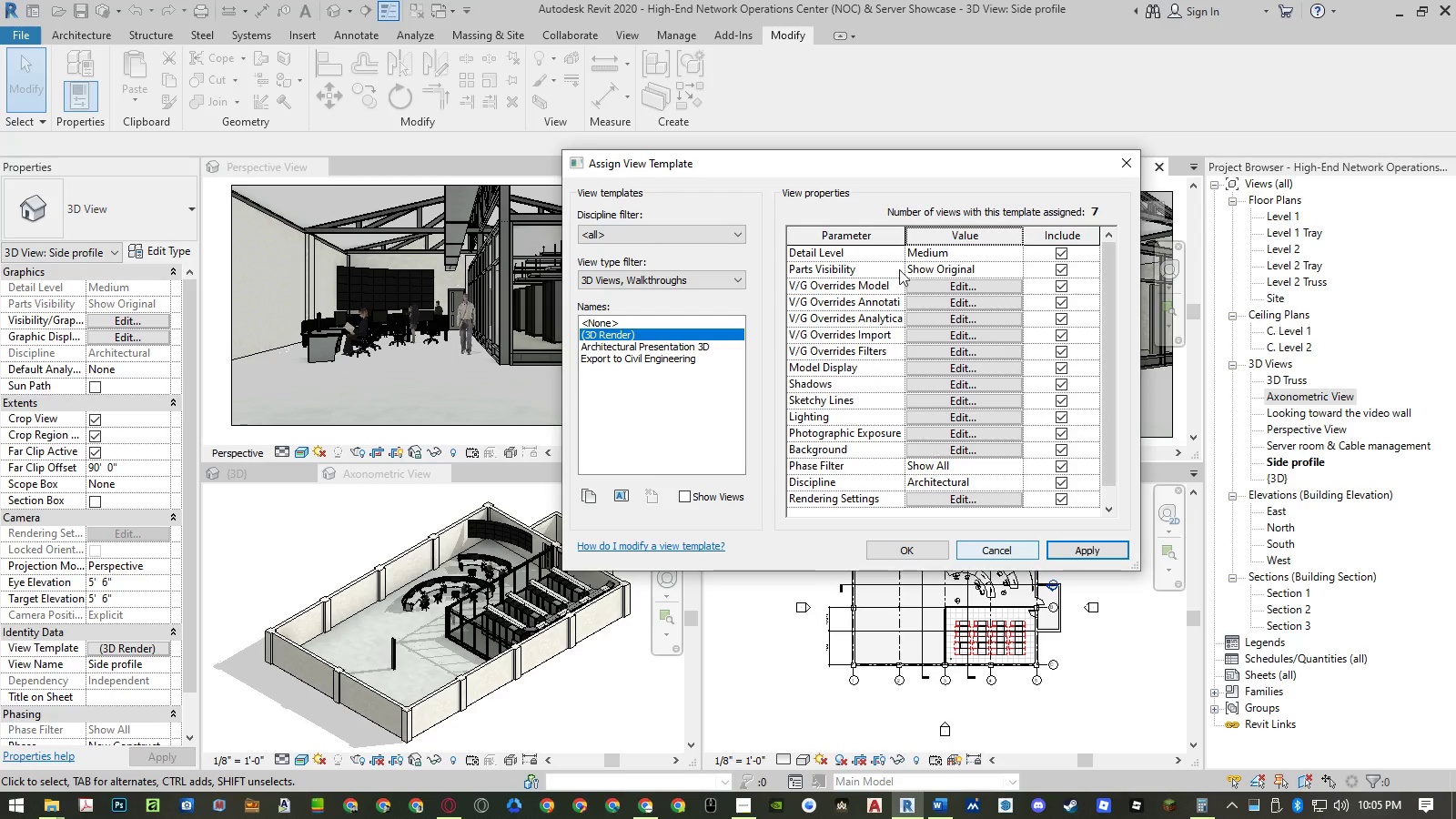 
left_click_drag(start_coordinate=[869, 170], to_coordinate=[450, 219])
 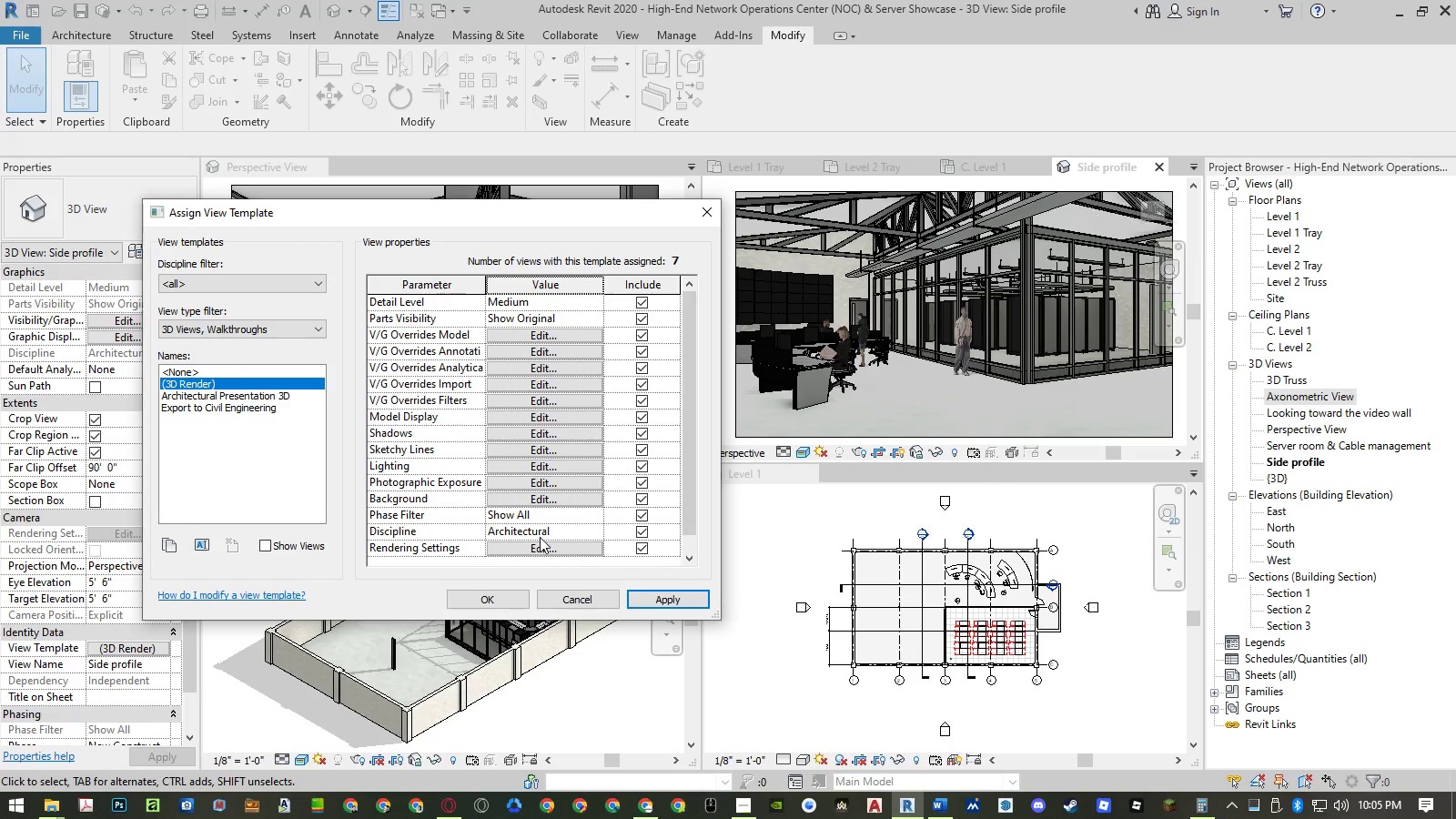 
left_click([537, 549])
 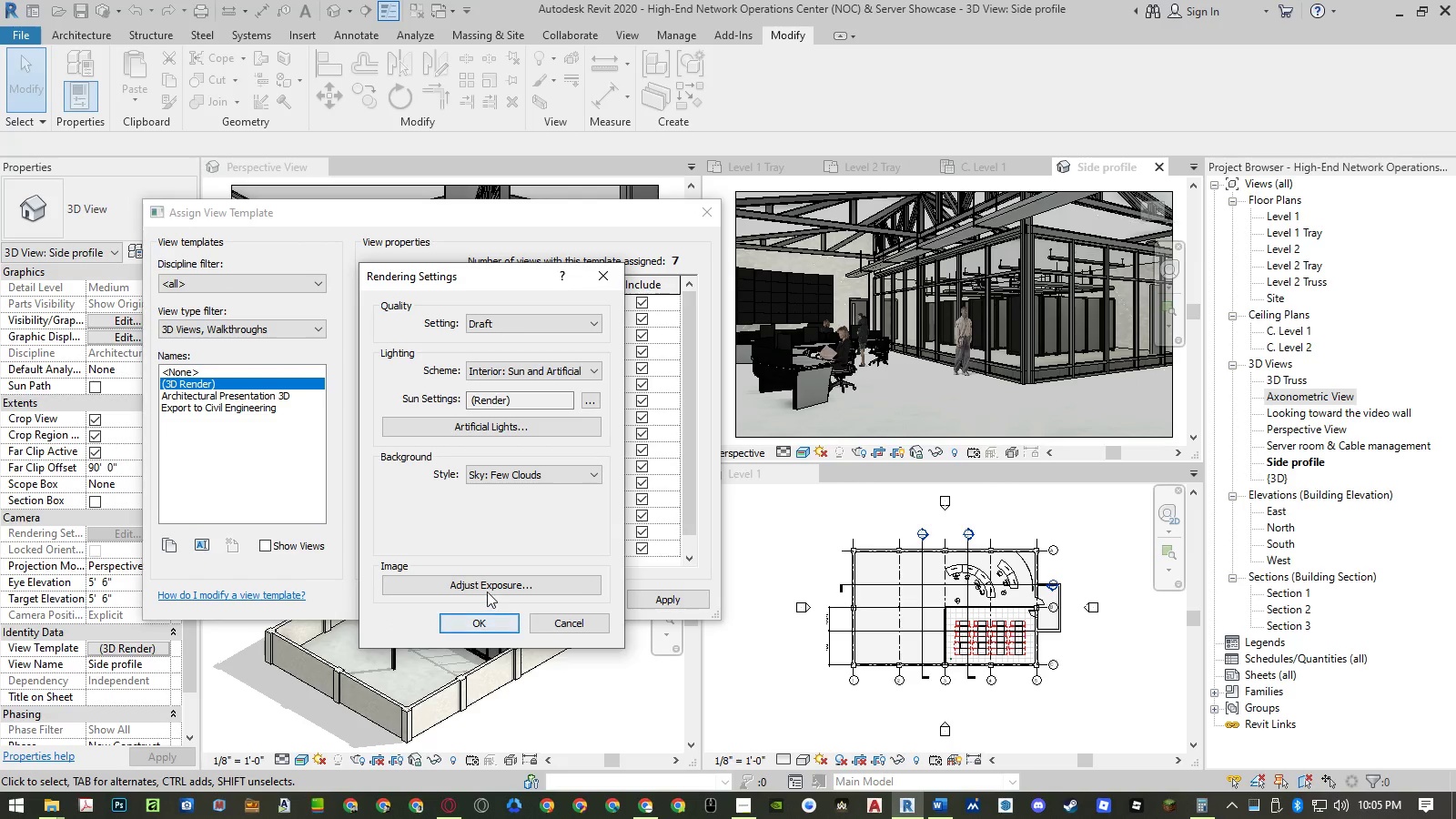 
left_click([487, 591])
 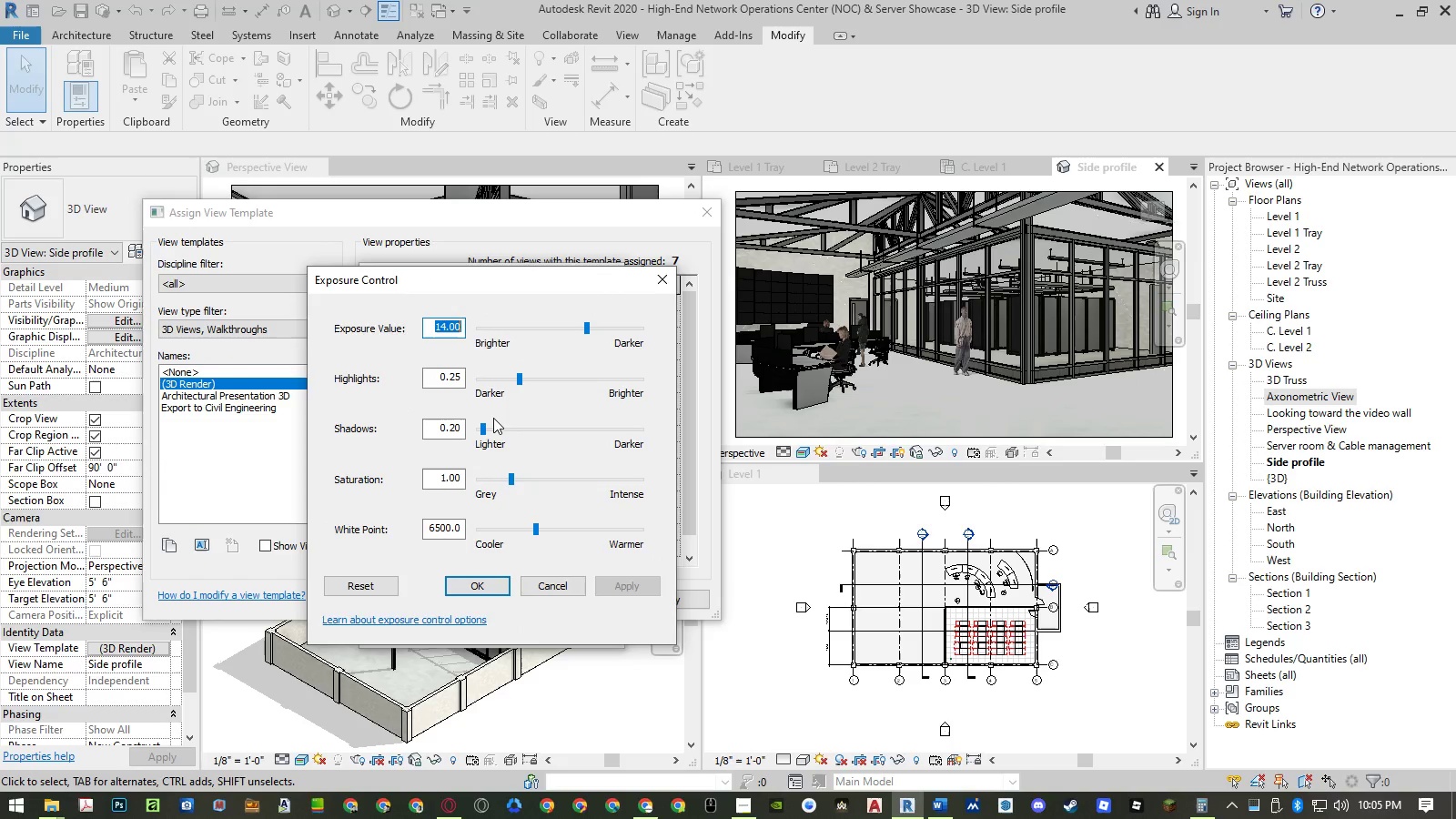 
key(Numpad9)
 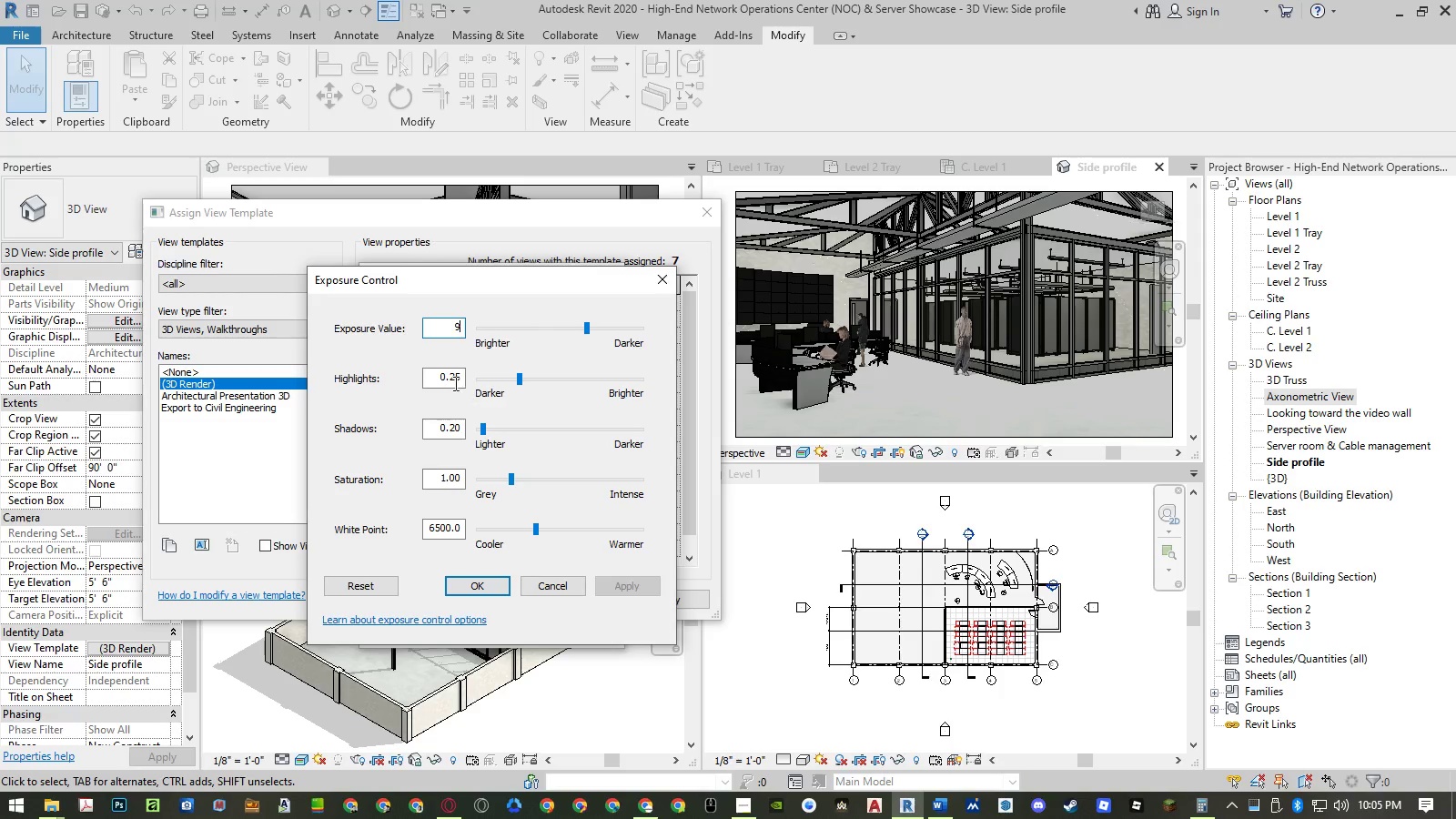 
left_click([447, 378])
 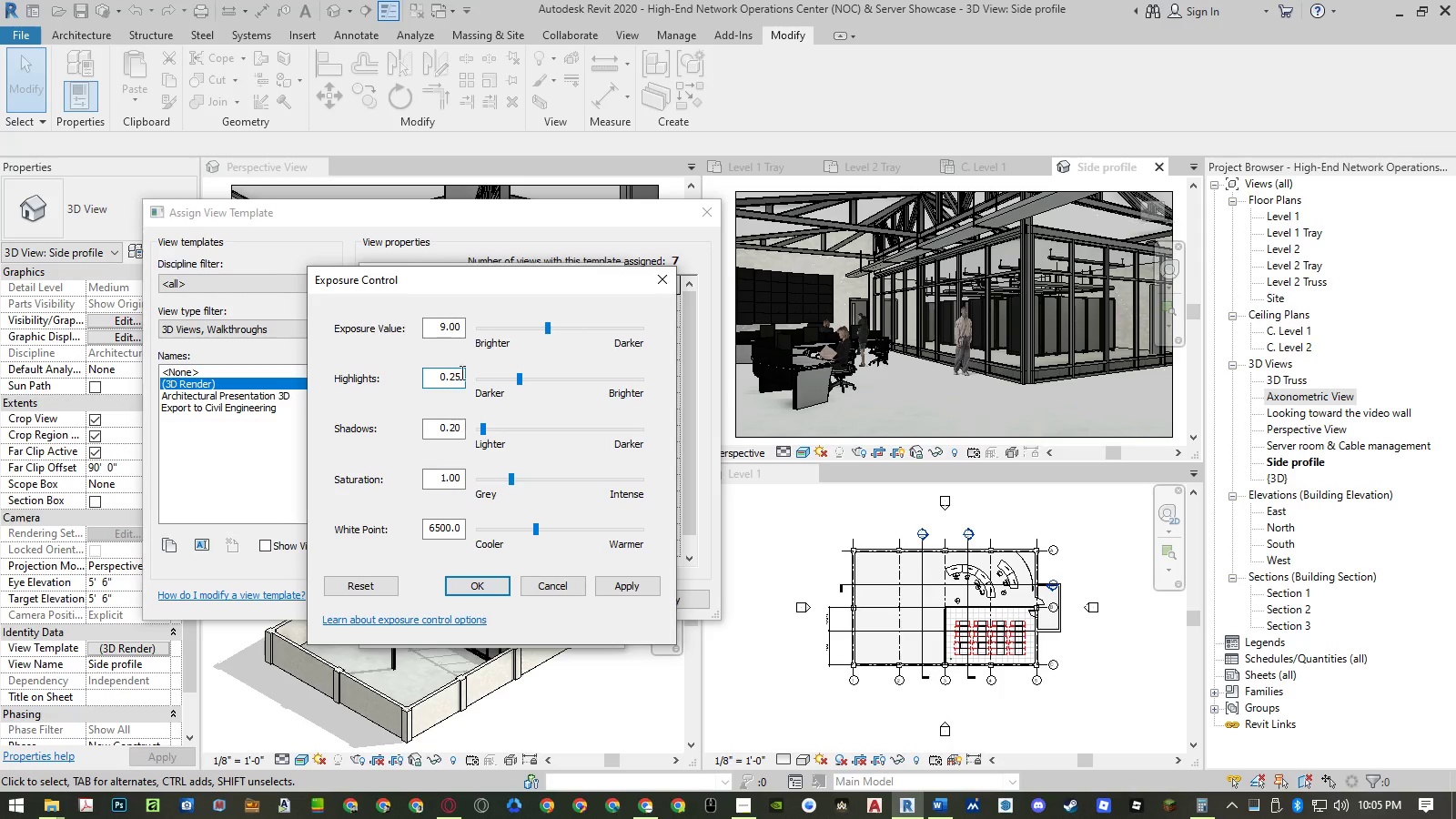 
double_click([443, 327])
 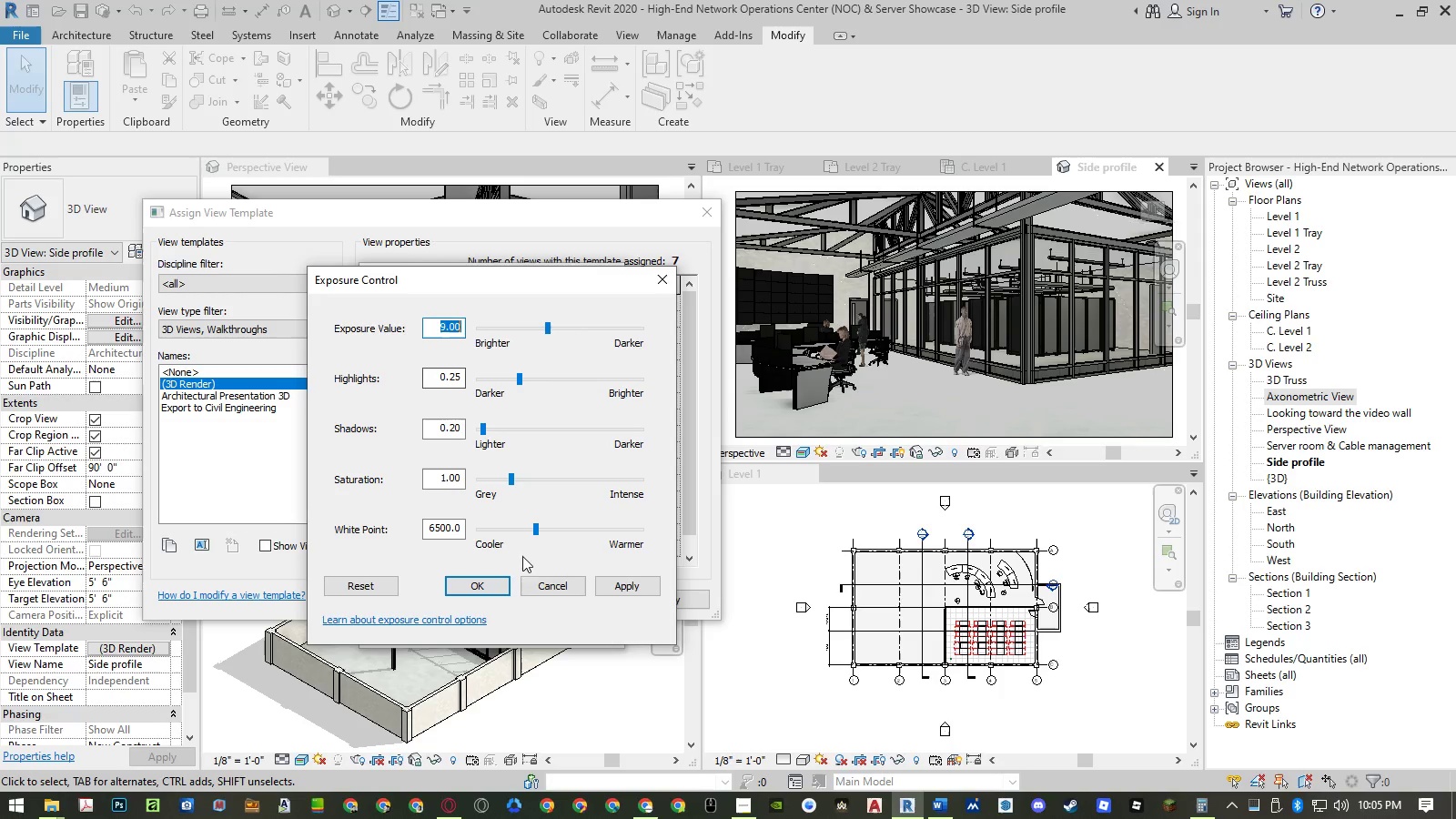 
left_click([536, 581])
 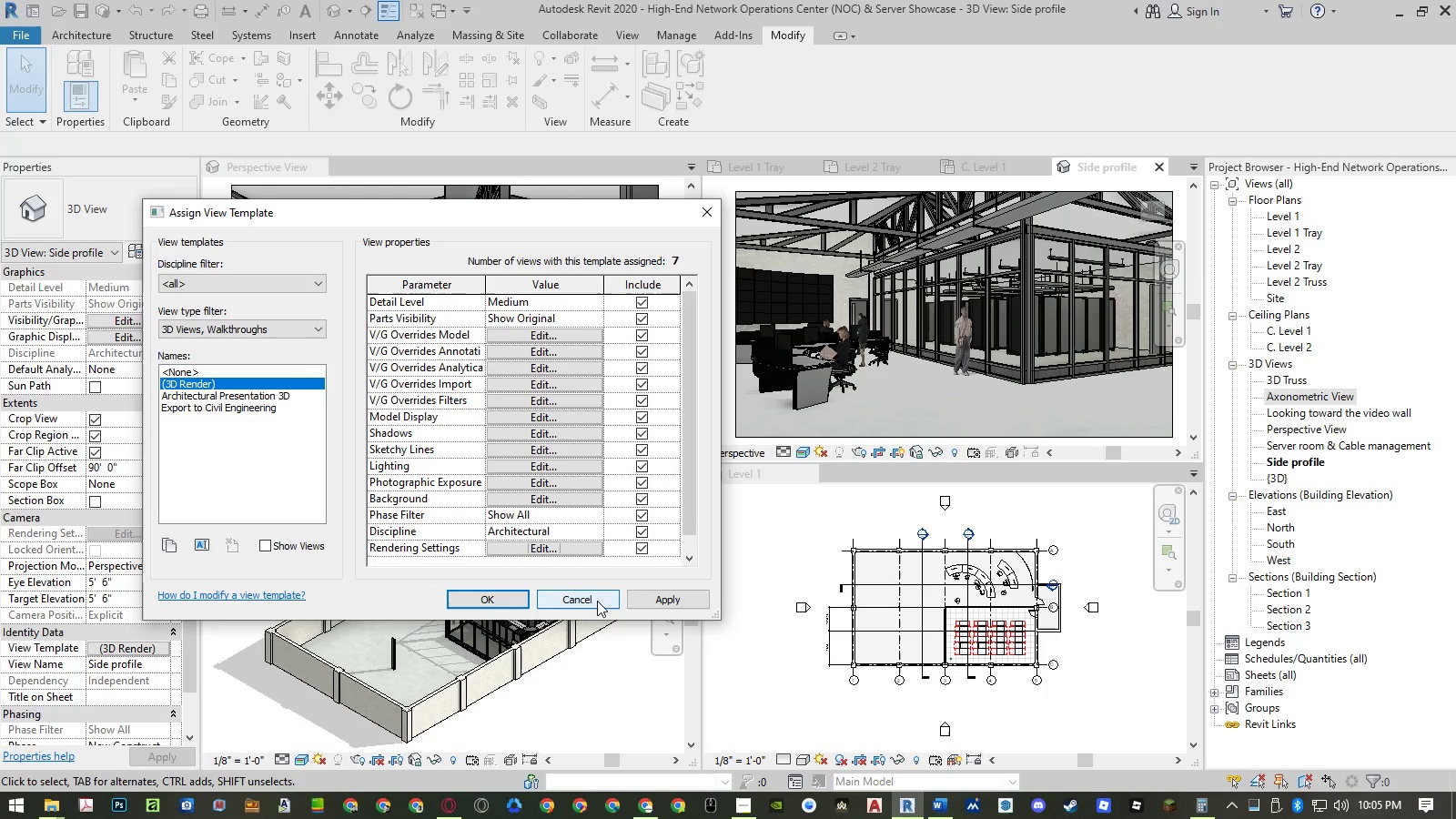 
left_click([492, 595])
 